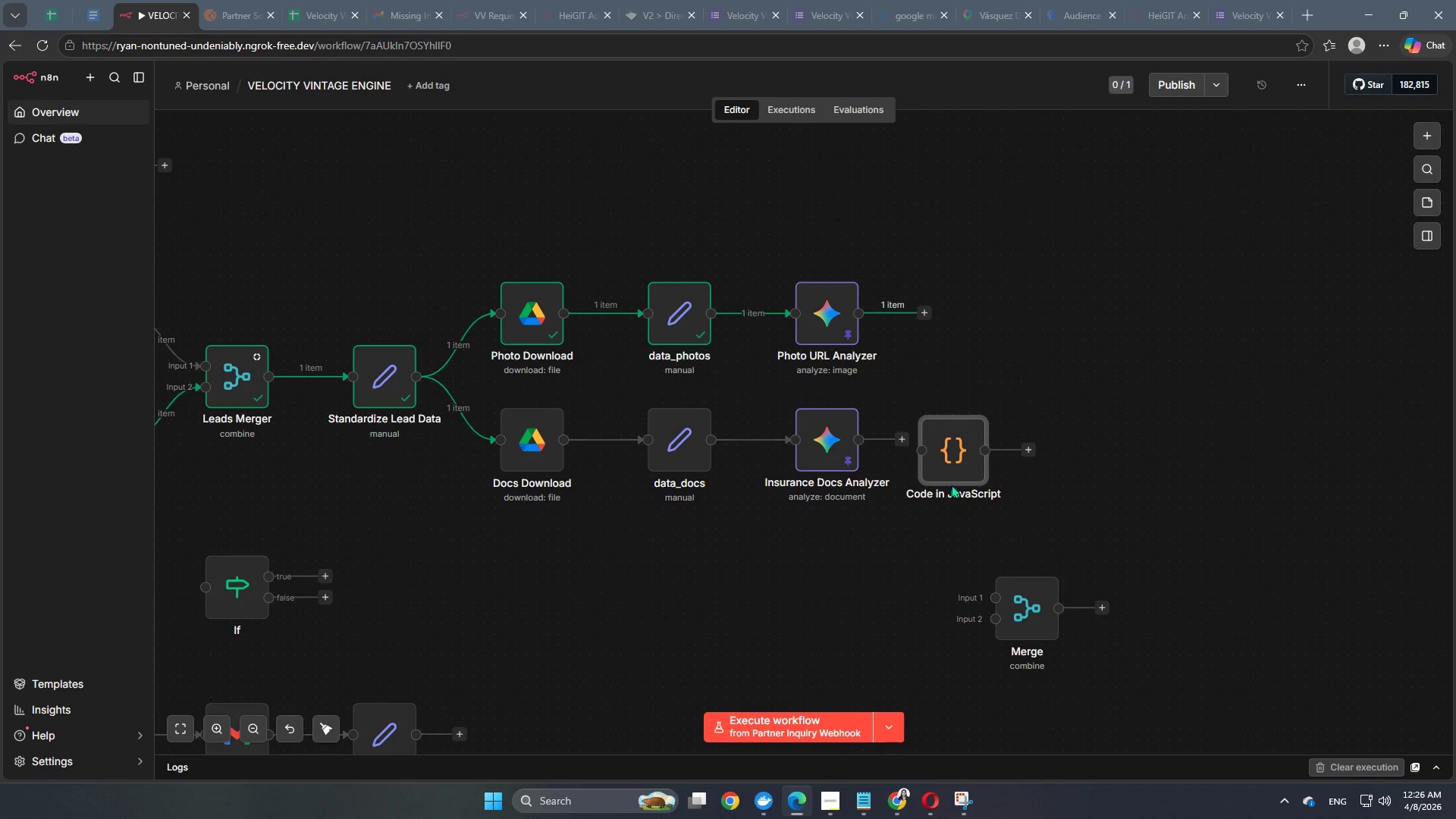 
left_click_drag(start_coordinate=[953, 460], to_coordinate=[1023, 294])
 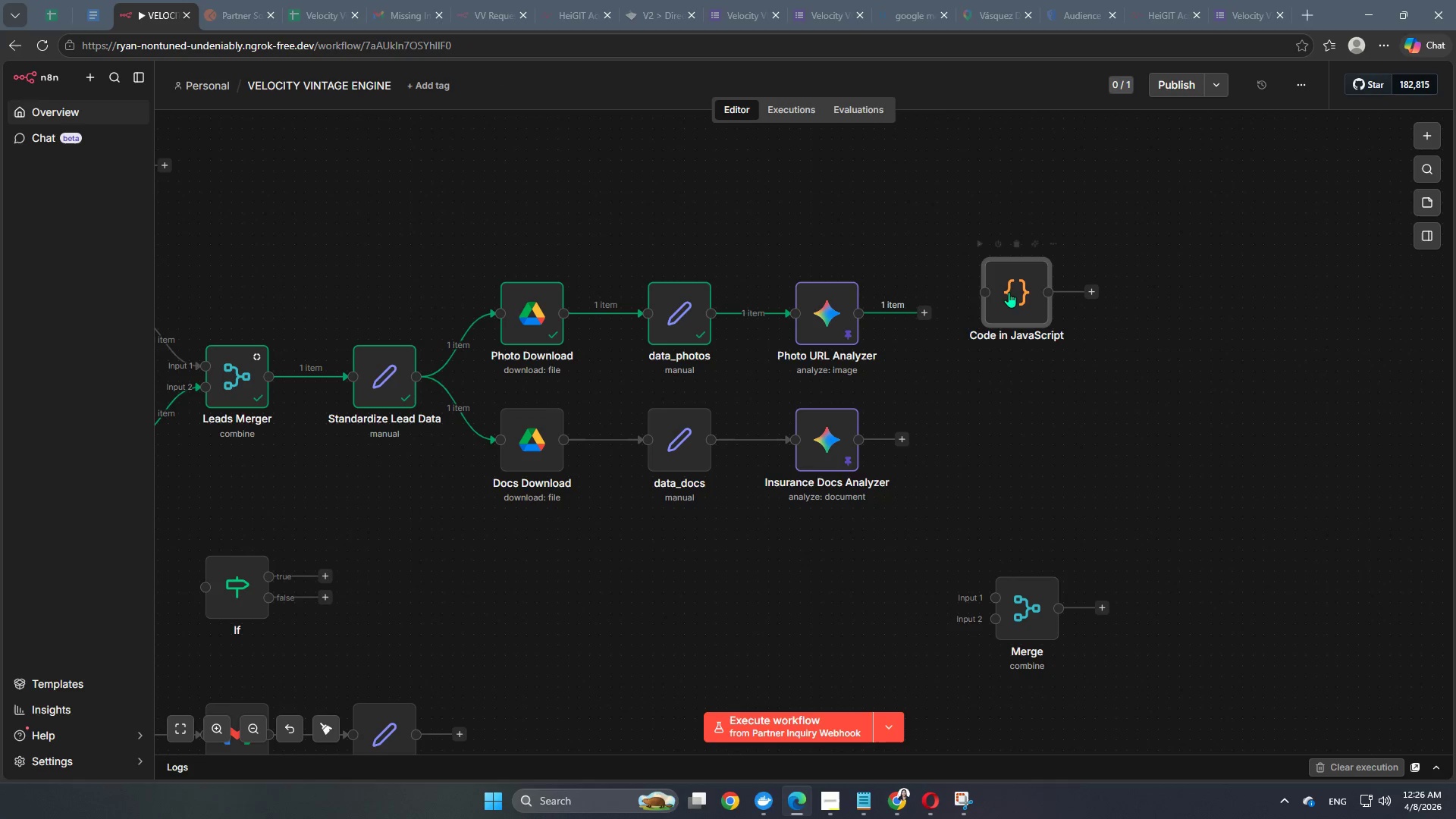 
left_click_drag(start_coordinate=[1009, 292], to_coordinate=[983, 311])
 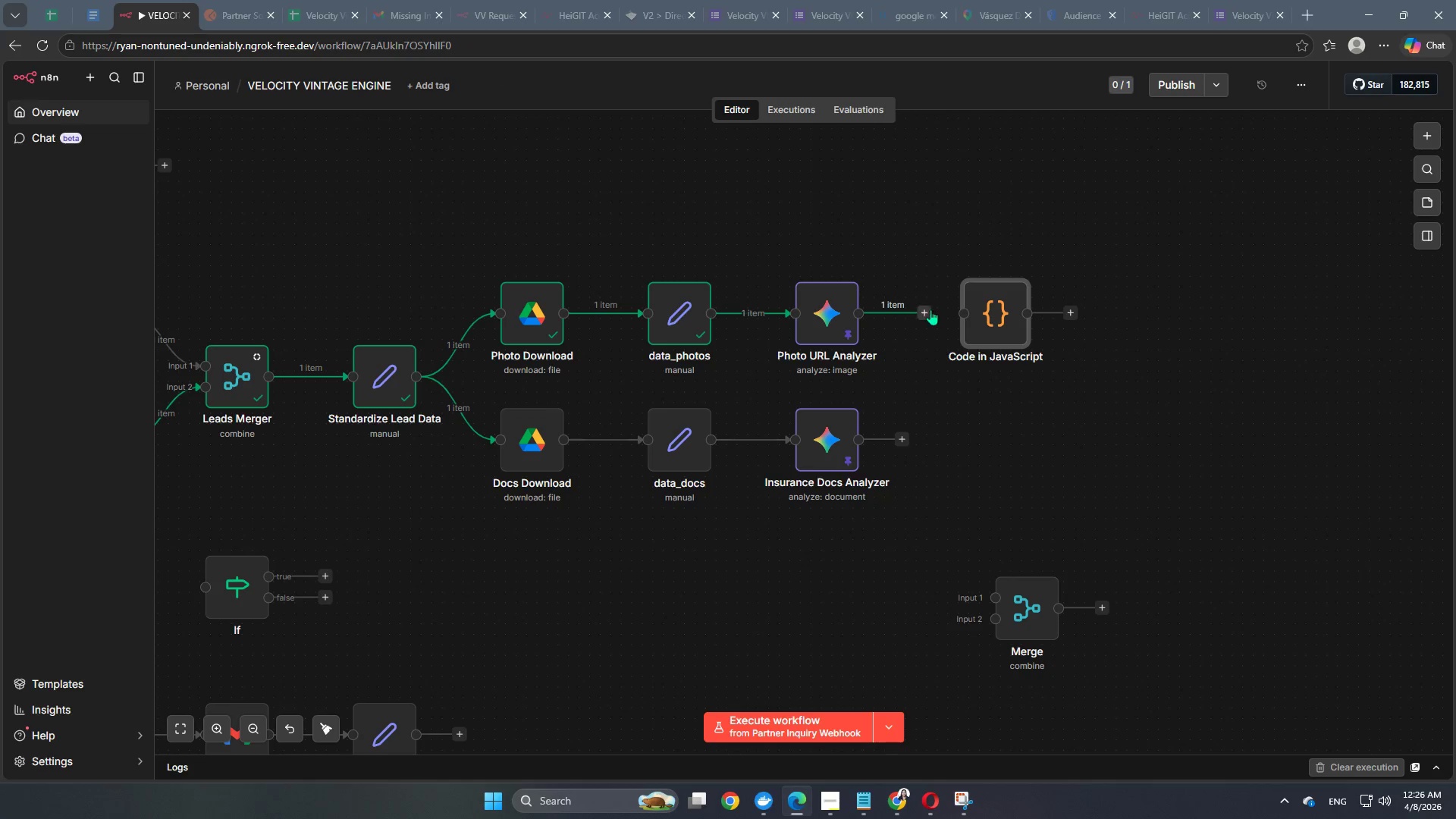 
left_click_drag(start_coordinate=[924, 309], to_coordinate=[963, 312])
 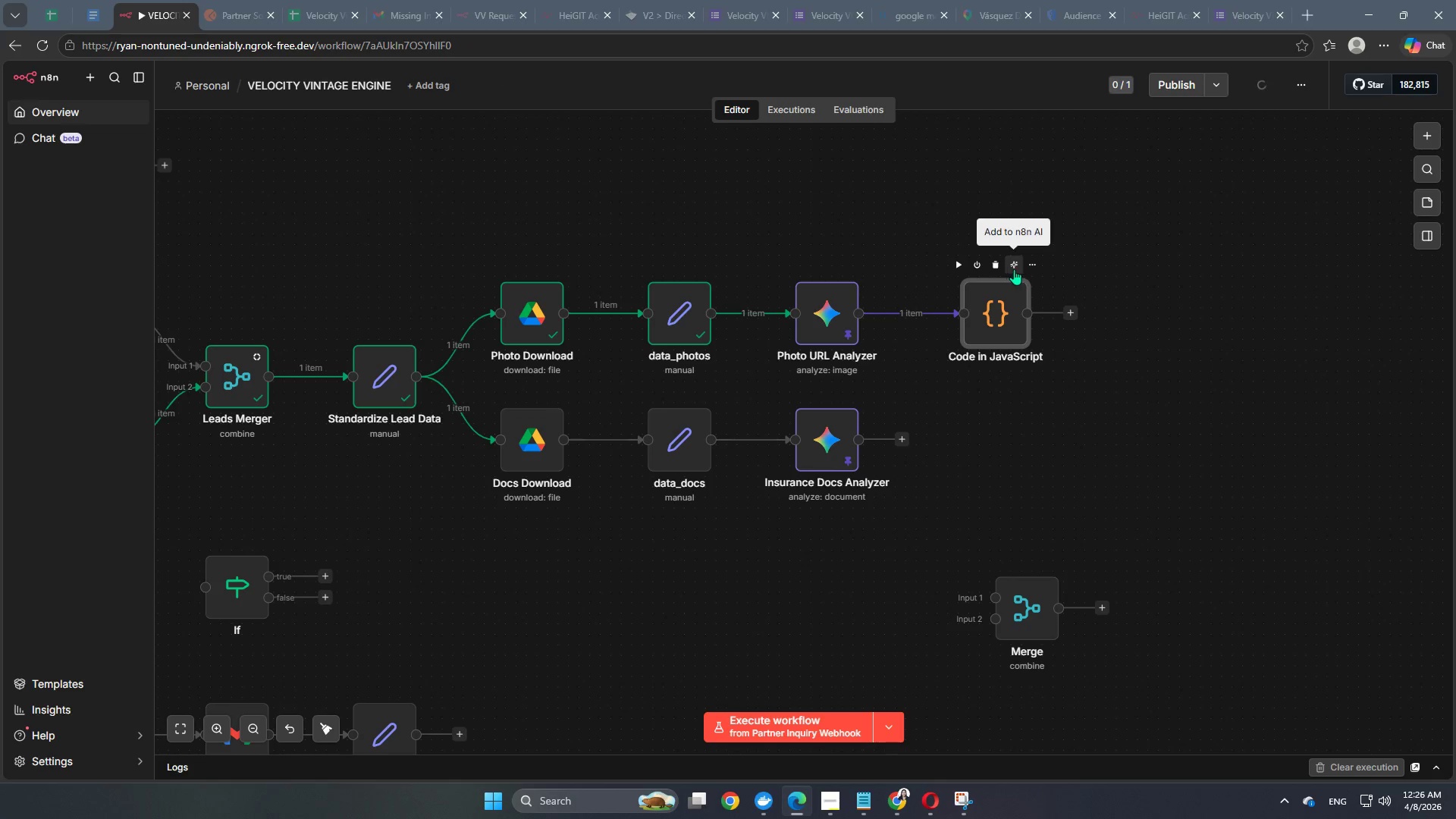 
left_click([1031, 267])
 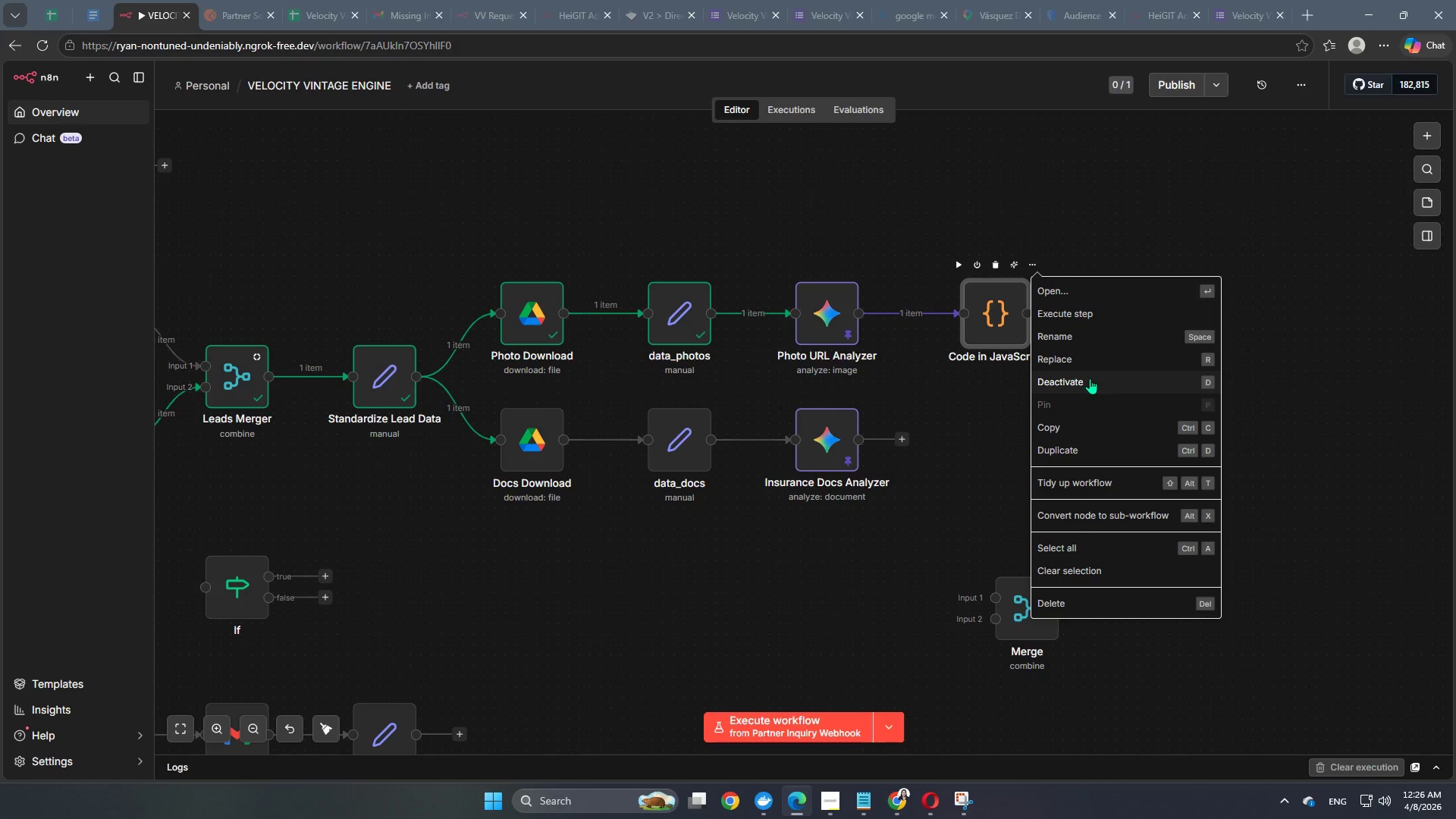 
left_click([1075, 453])
 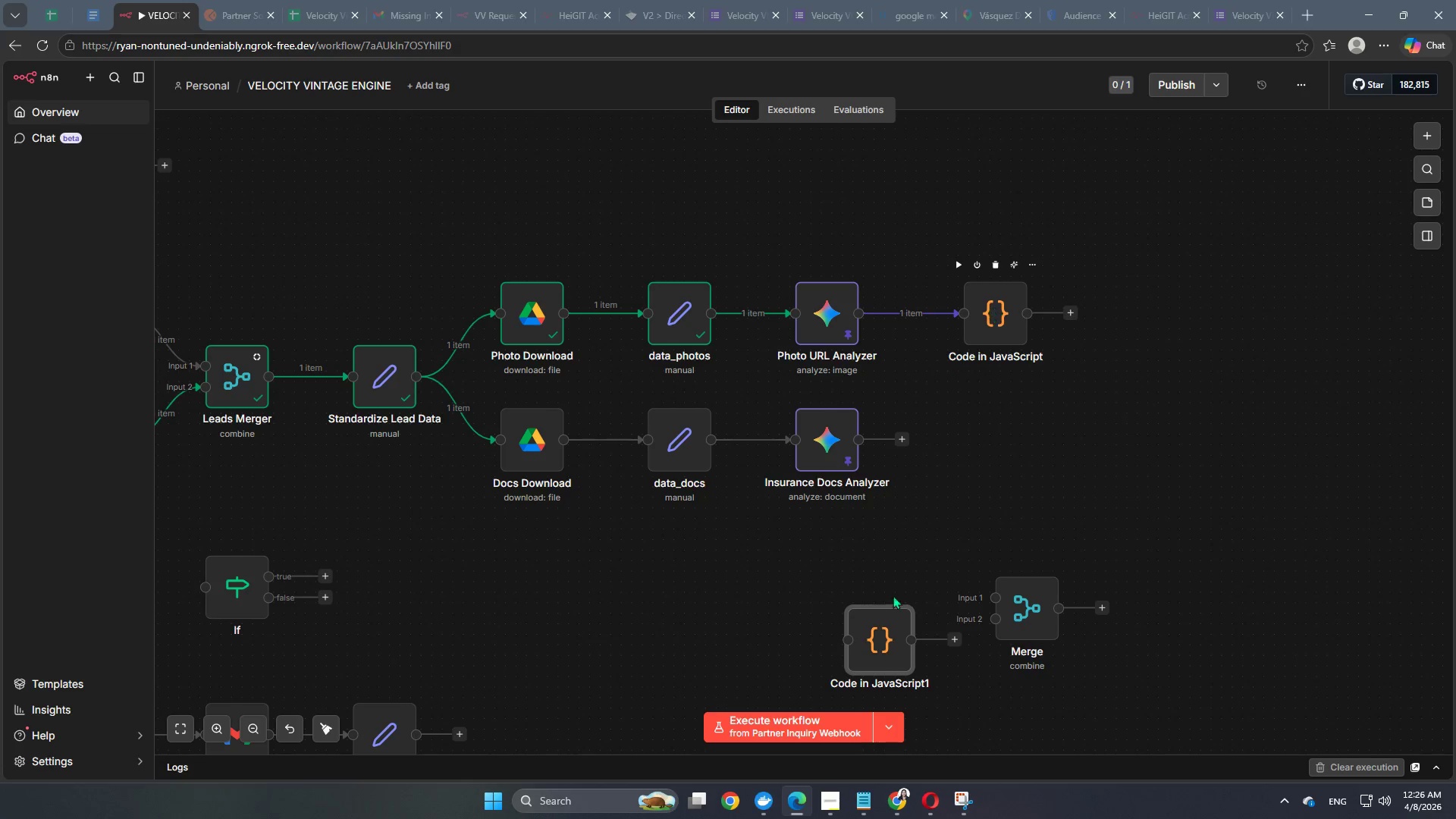 
left_click_drag(start_coordinate=[880, 647], to_coordinate=[989, 475])
 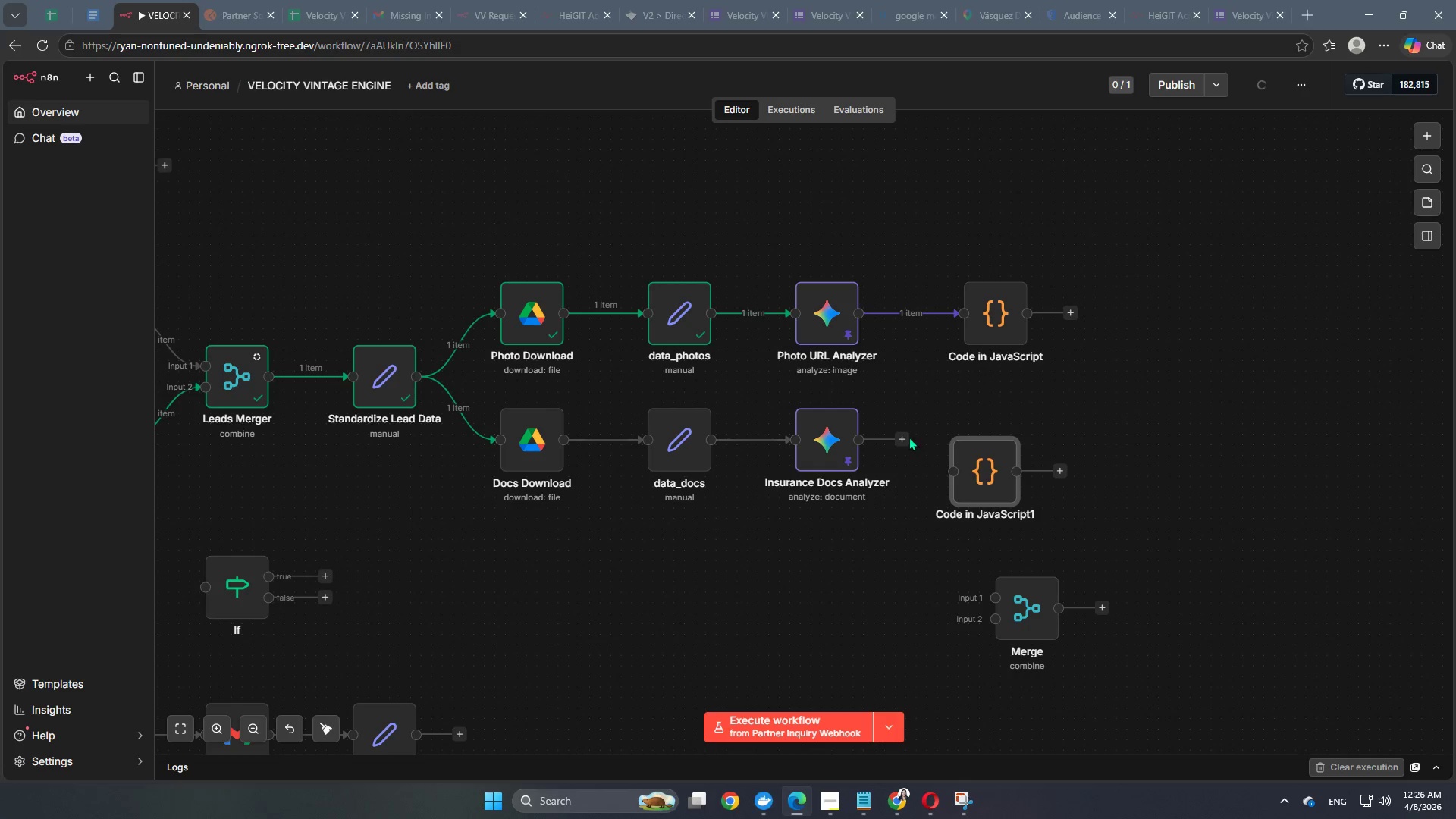 
left_click_drag(start_coordinate=[905, 435], to_coordinate=[952, 475])
 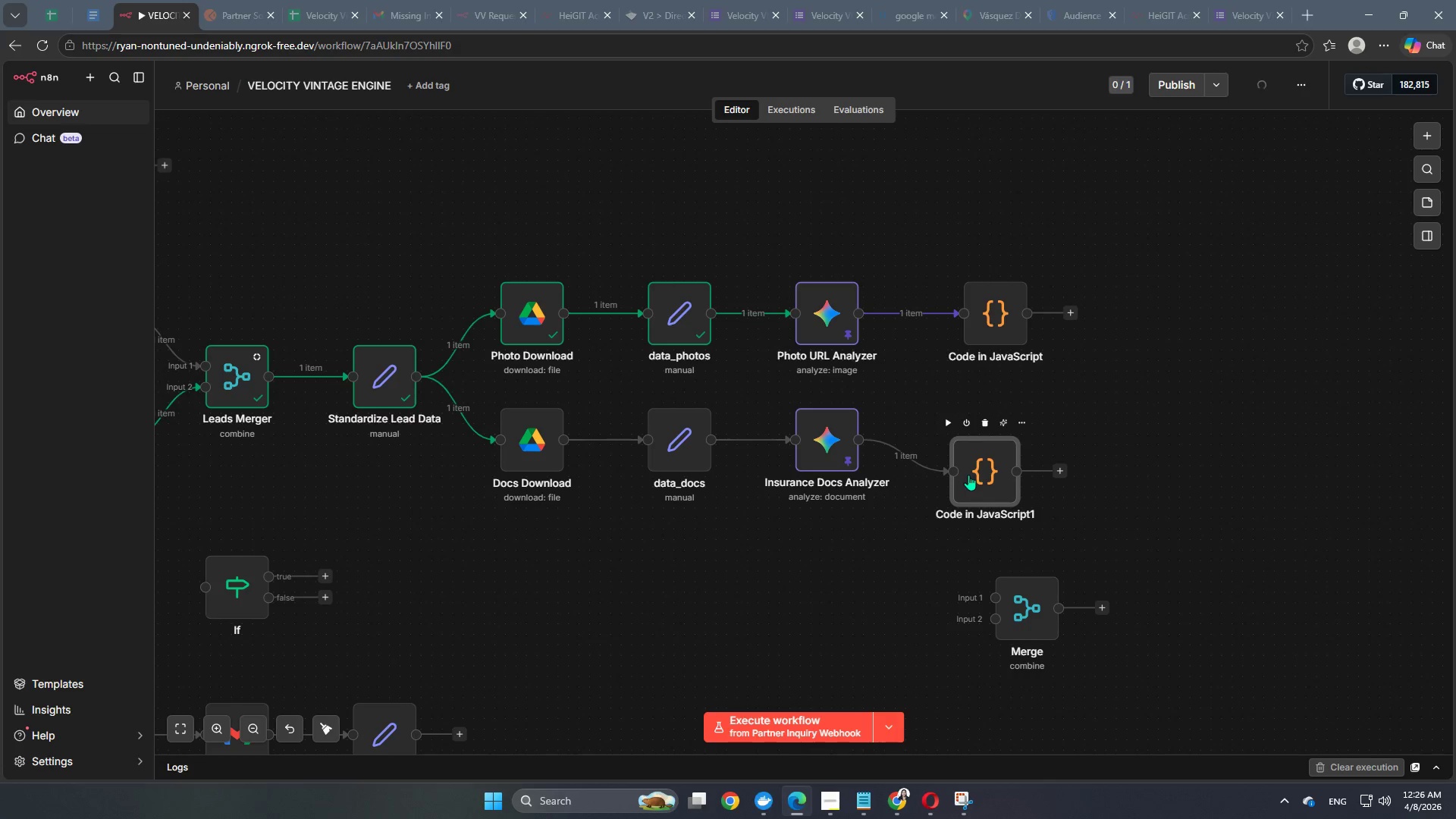 
left_click_drag(start_coordinate=[969, 474], to_coordinate=[974, 439])
 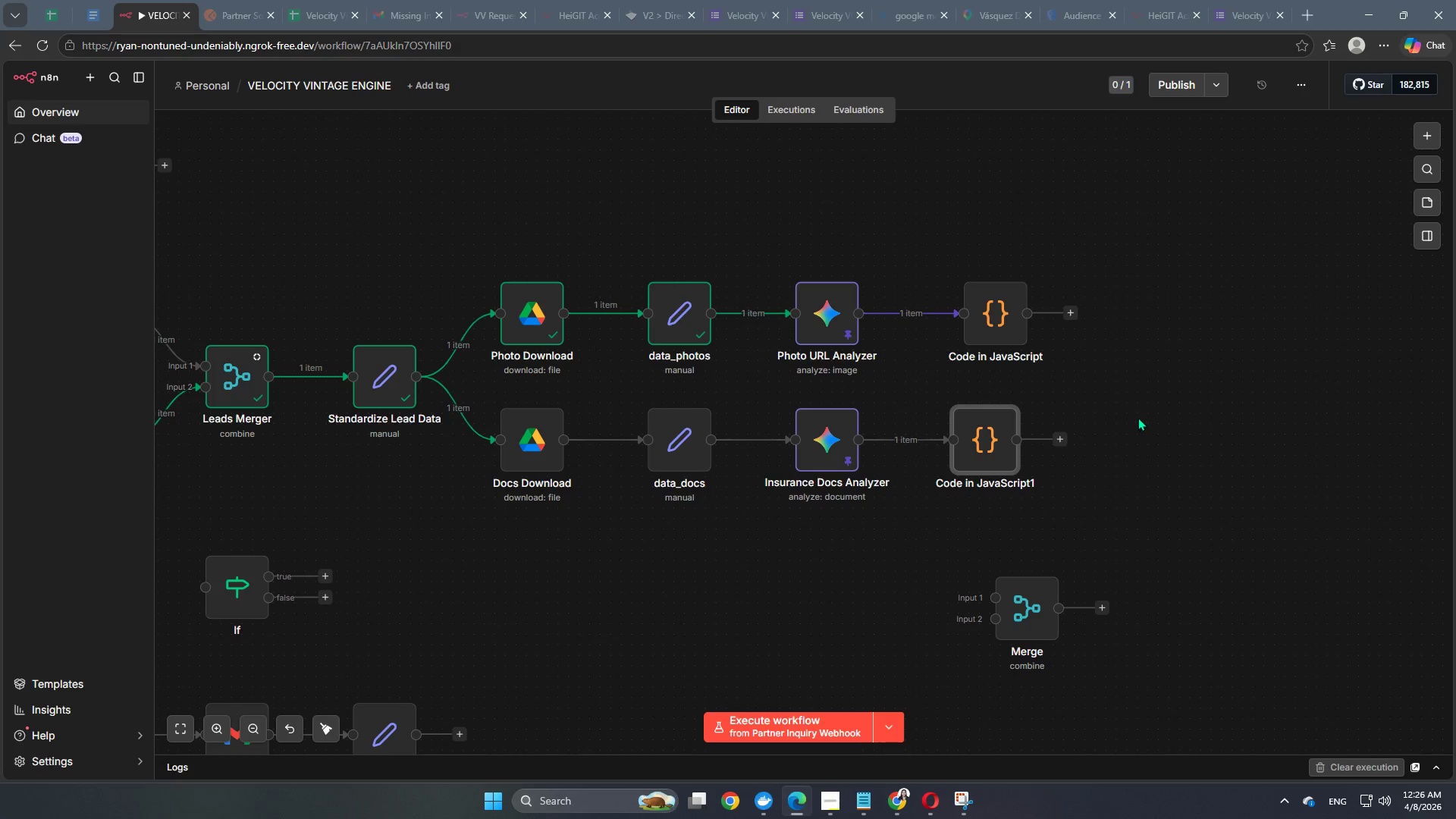 
scroll: coordinate [1098, 432], scroll_direction: up, amount: 1.0
 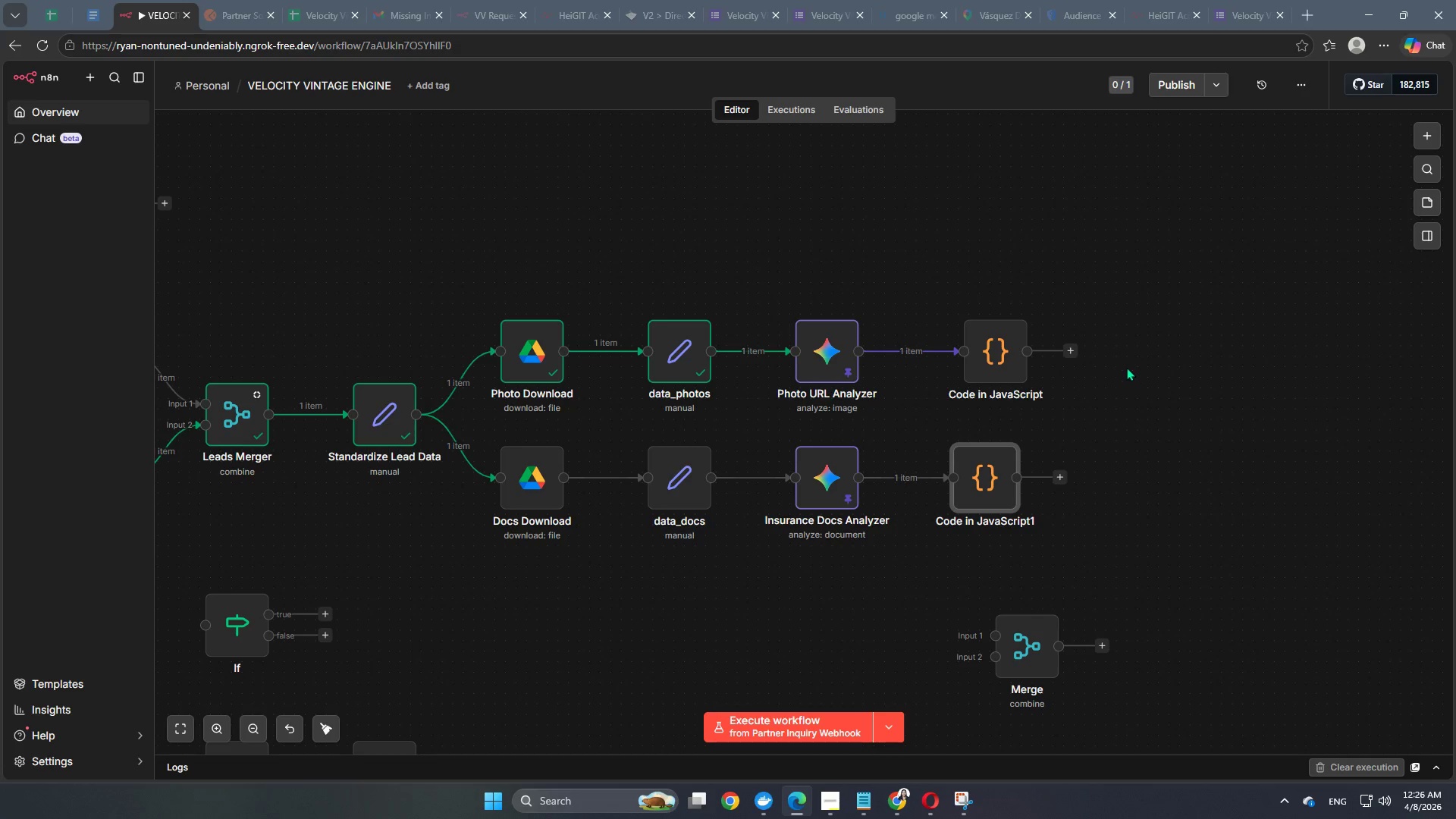 
left_click([1072, 353])
 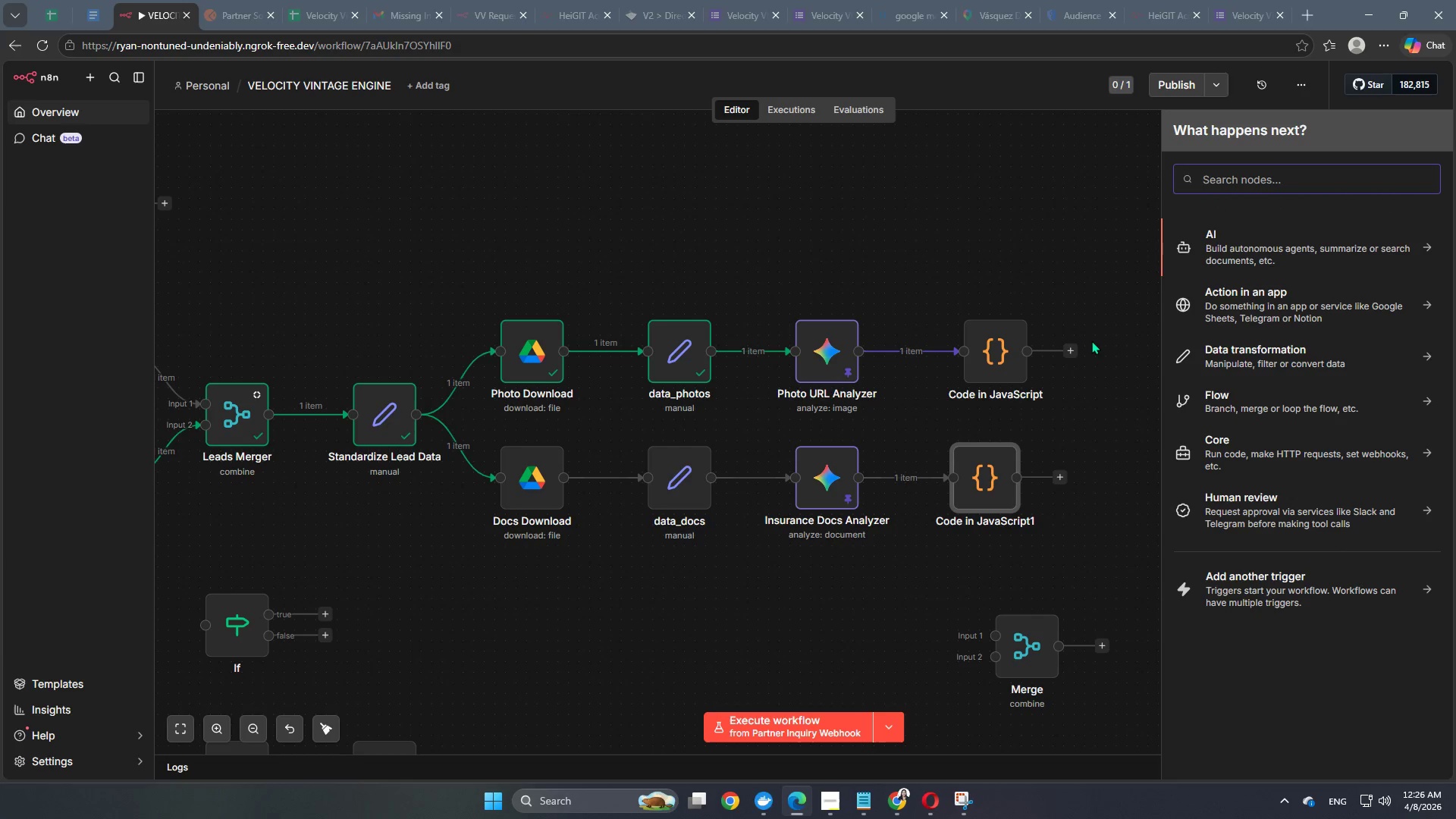 
type(valid)
key(Backspace)
key(Backspace)
key(Backspace)
key(Backspace)
key(Backspace)
 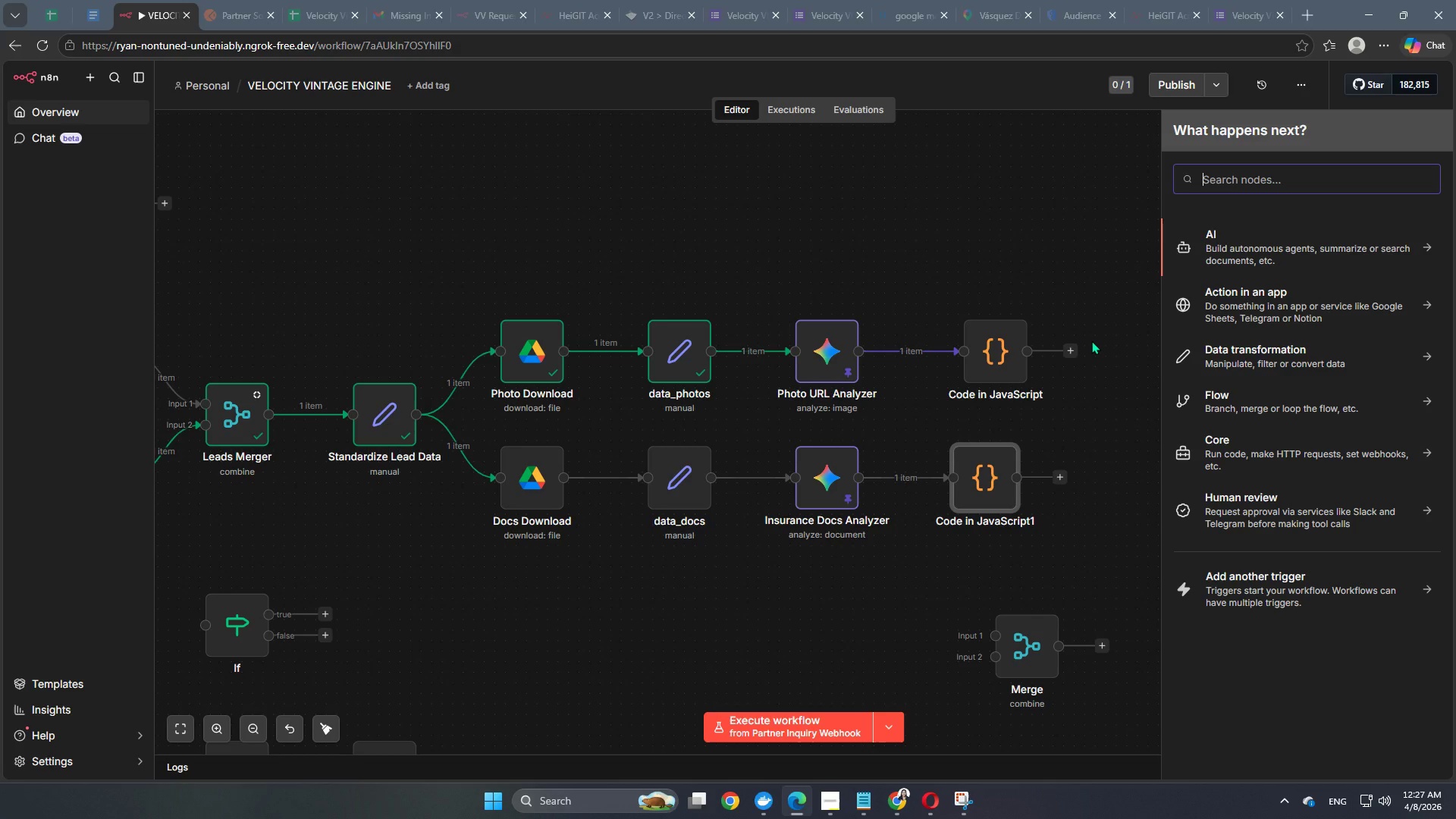 
wait(6.92)
 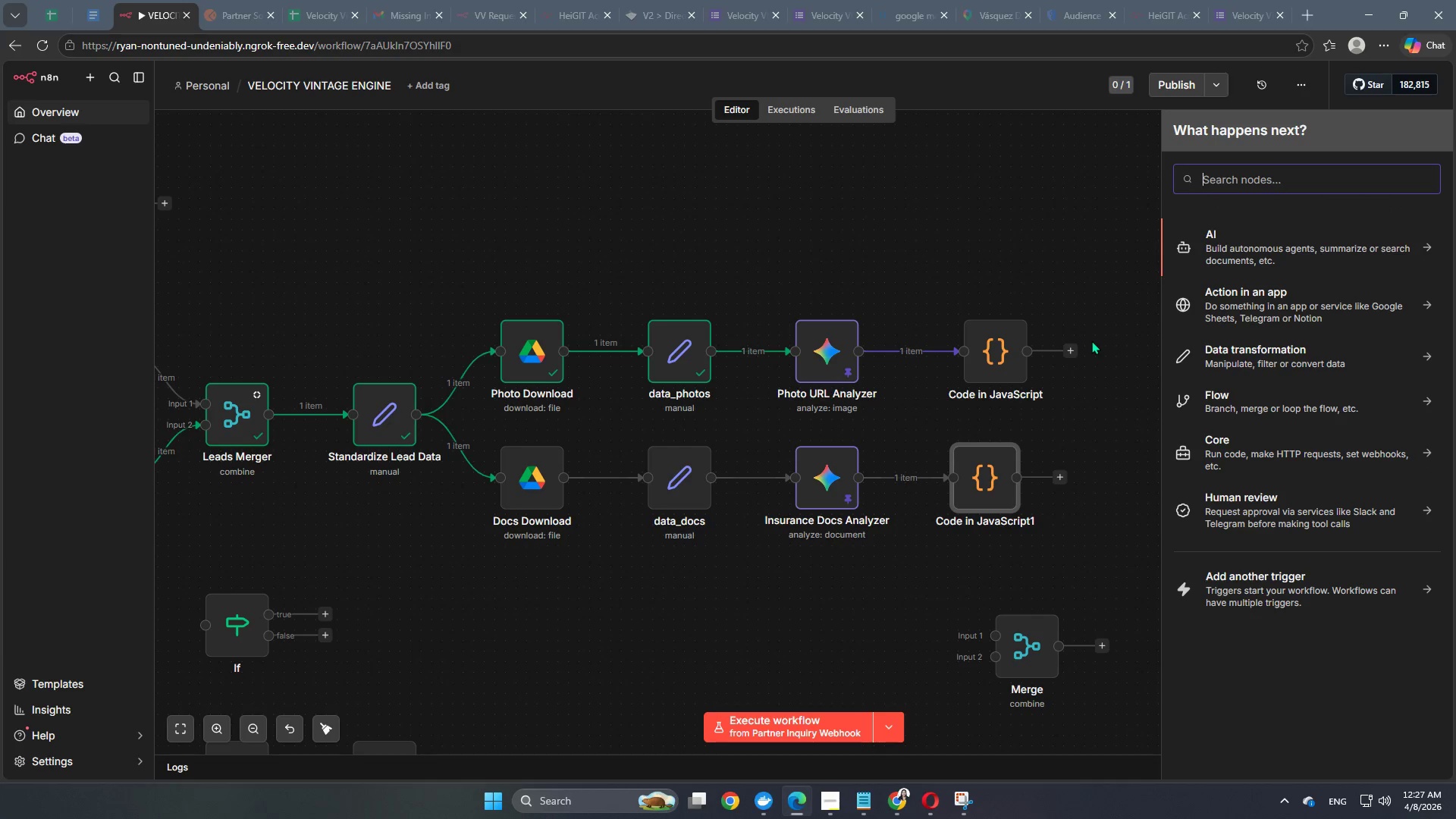 
type(if)
 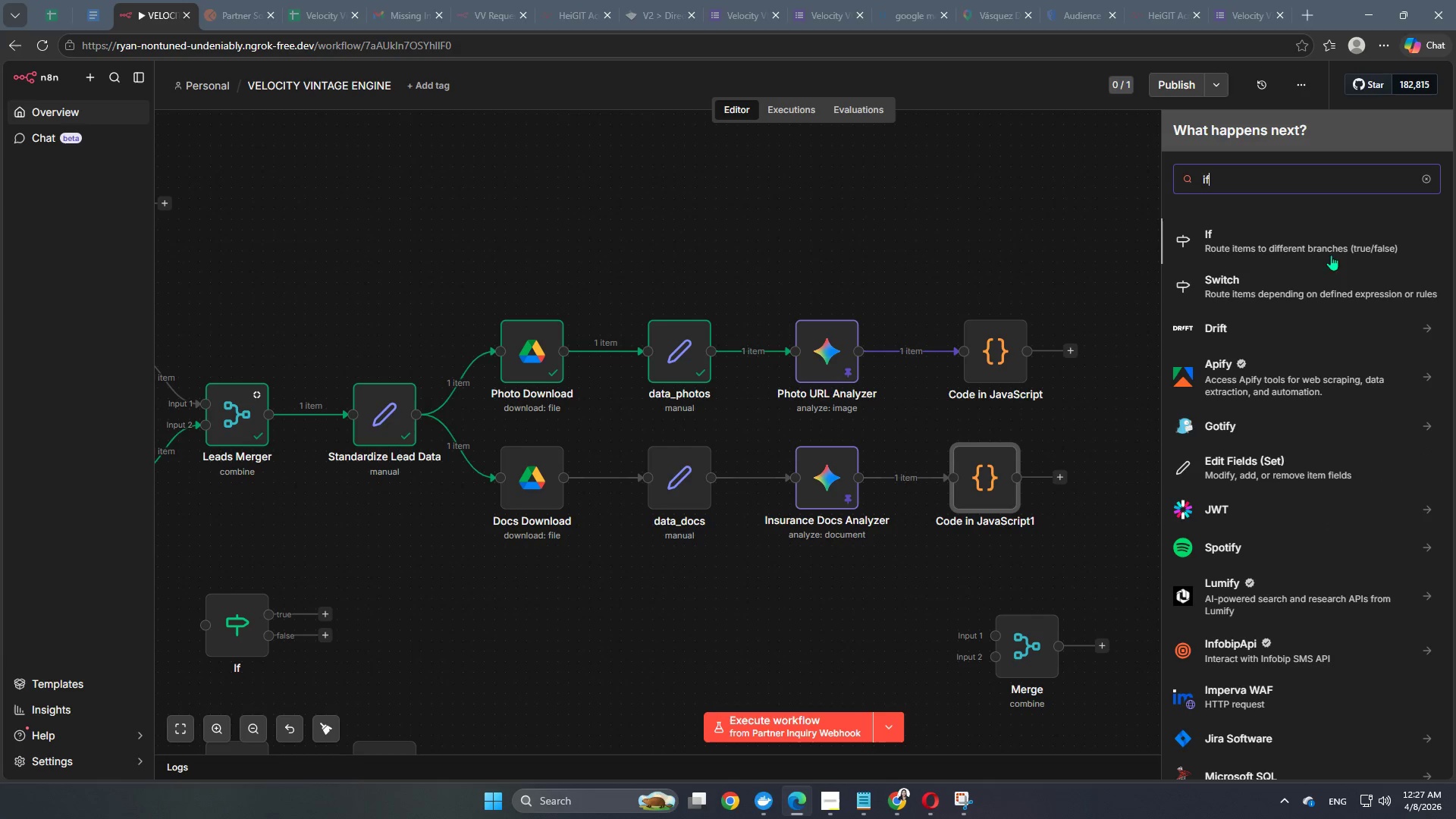 
left_click([1293, 240])
 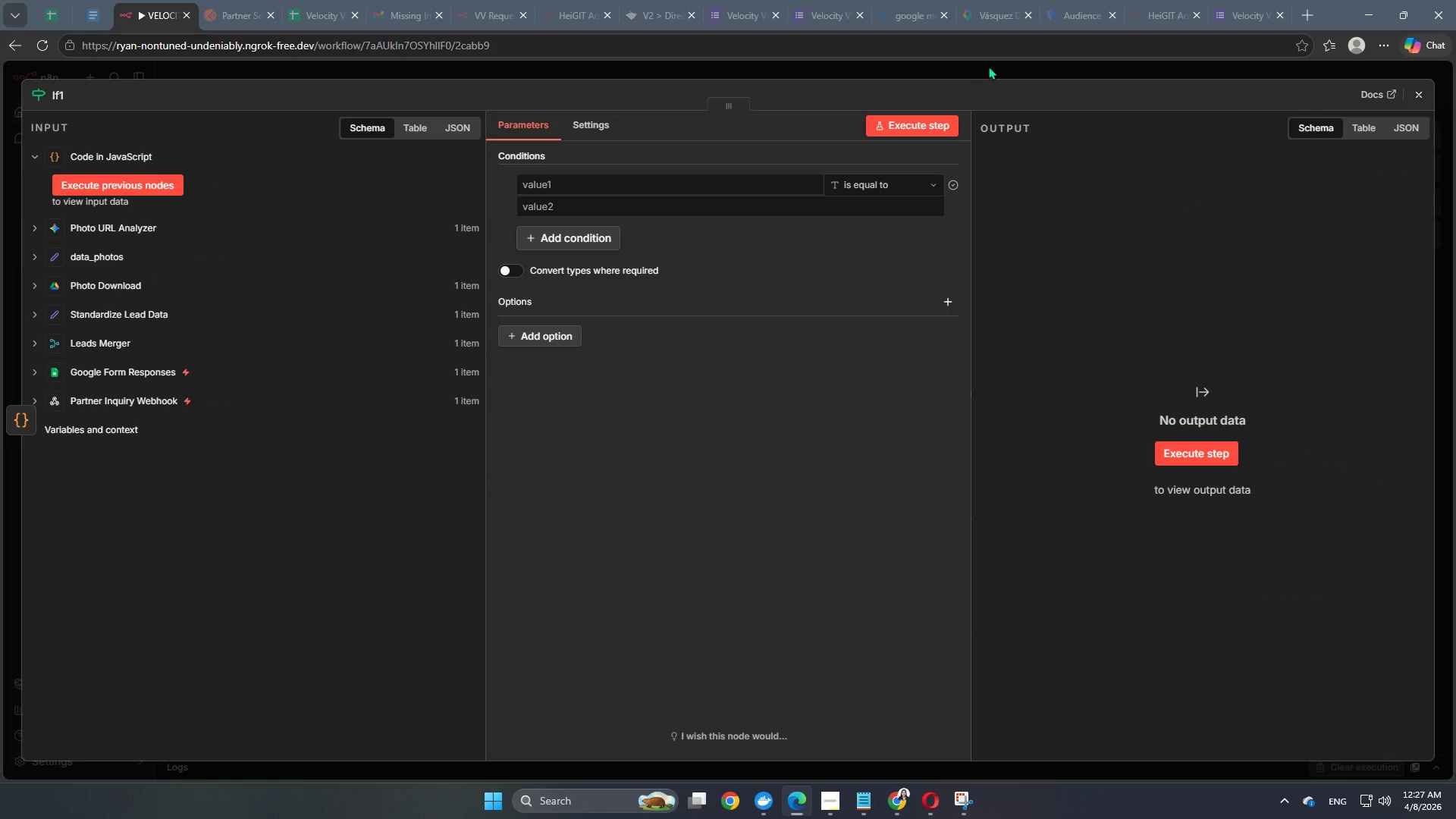 
left_click([994, 67])
 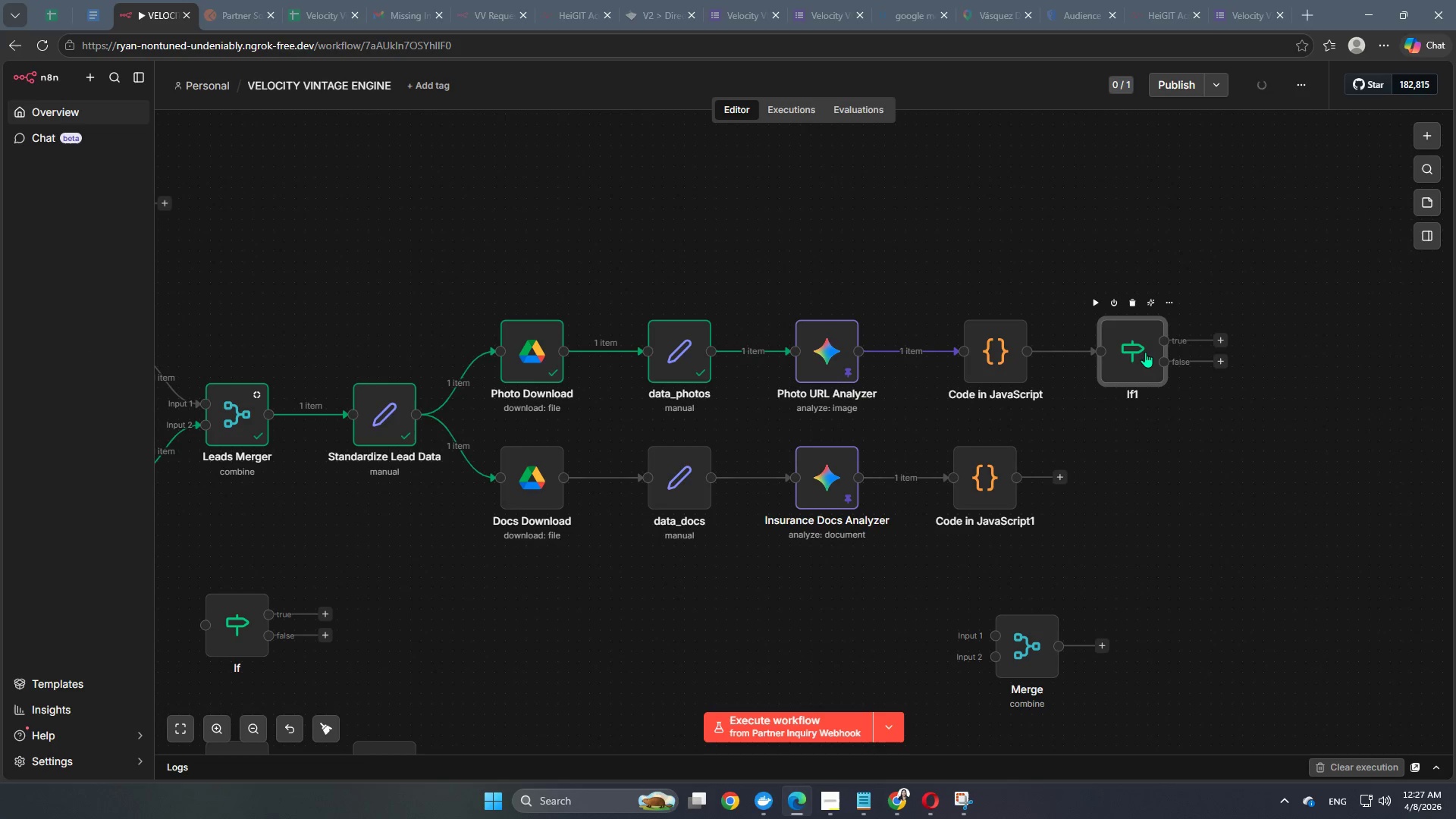 
left_click_drag(start_coordinate=[1142, 352], to_coordinate=[1124, 358])
 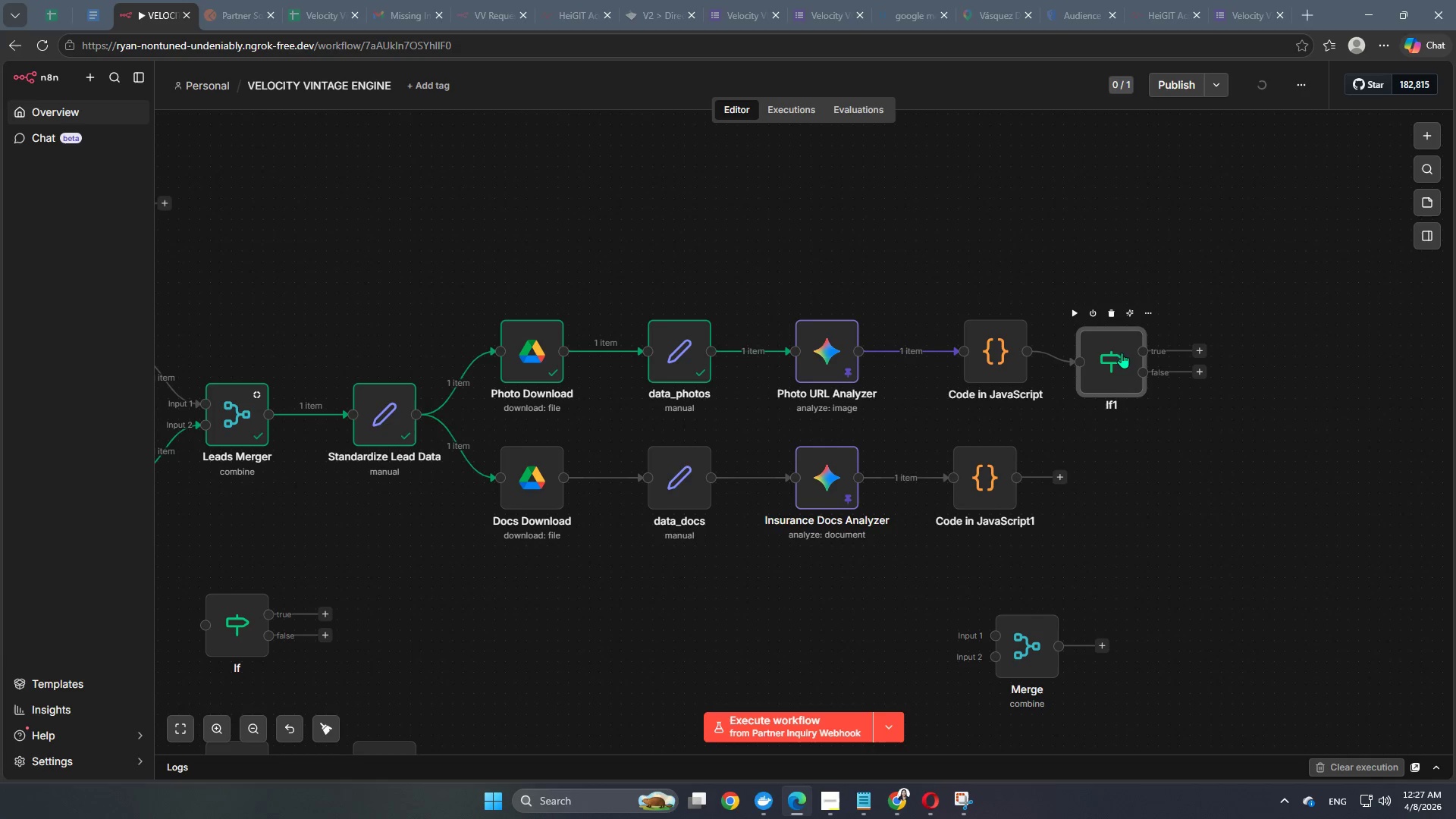 
left_click_drag(start_coordinate=[1118, 356], to_coordinate=[1113, 346])
 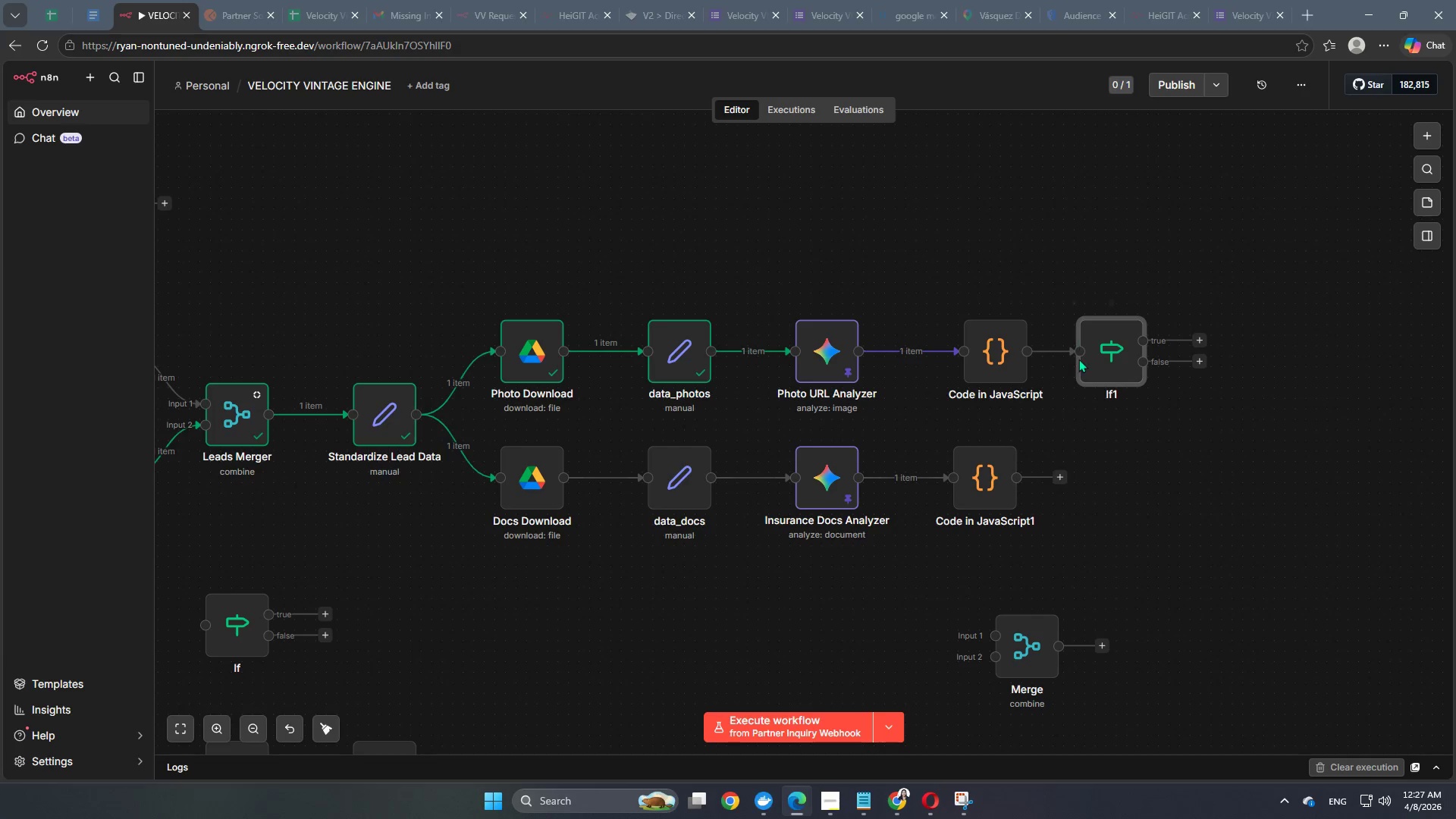 
left_click([1159, 304])
 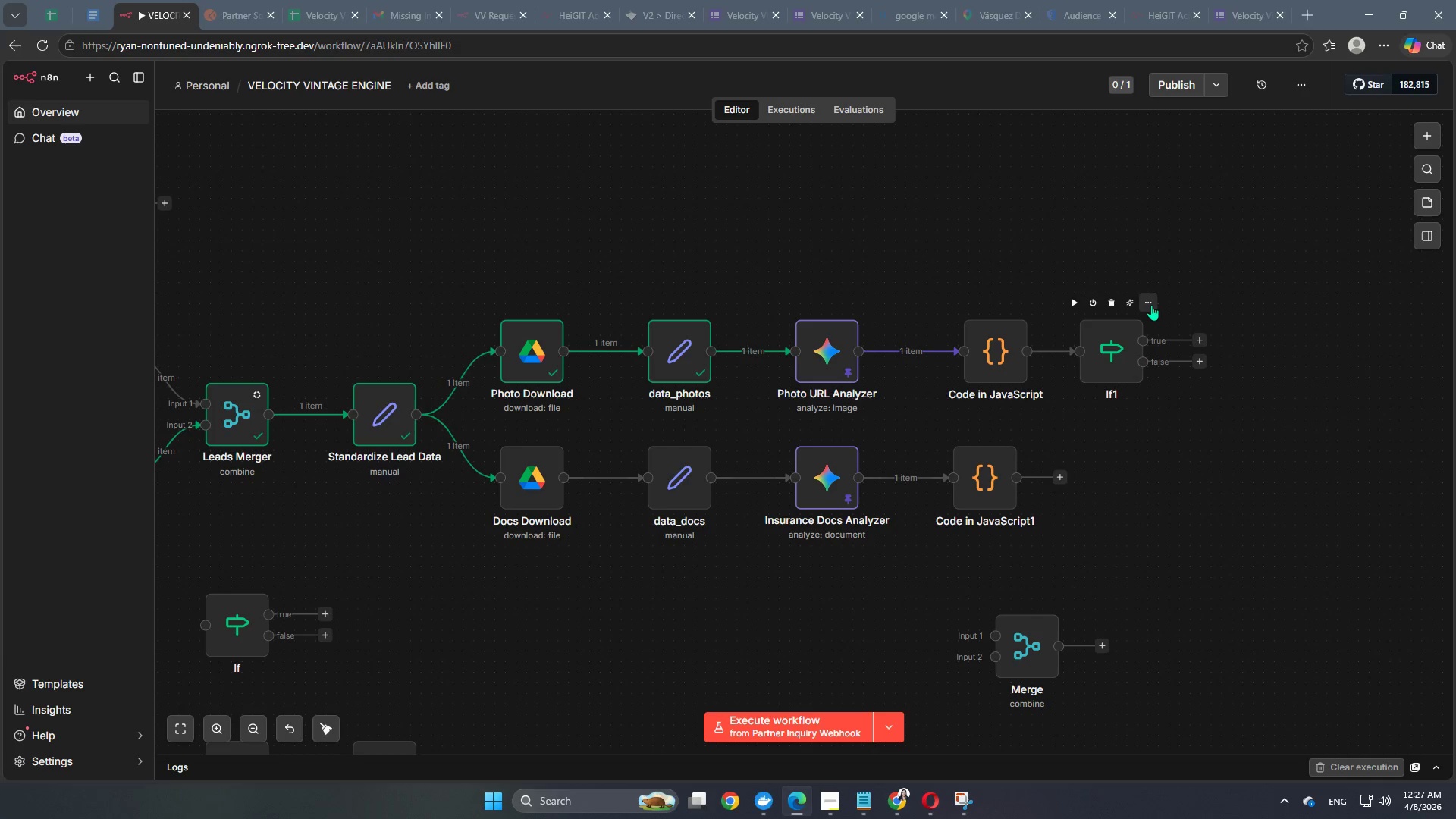 
left_click([1151, 305])
 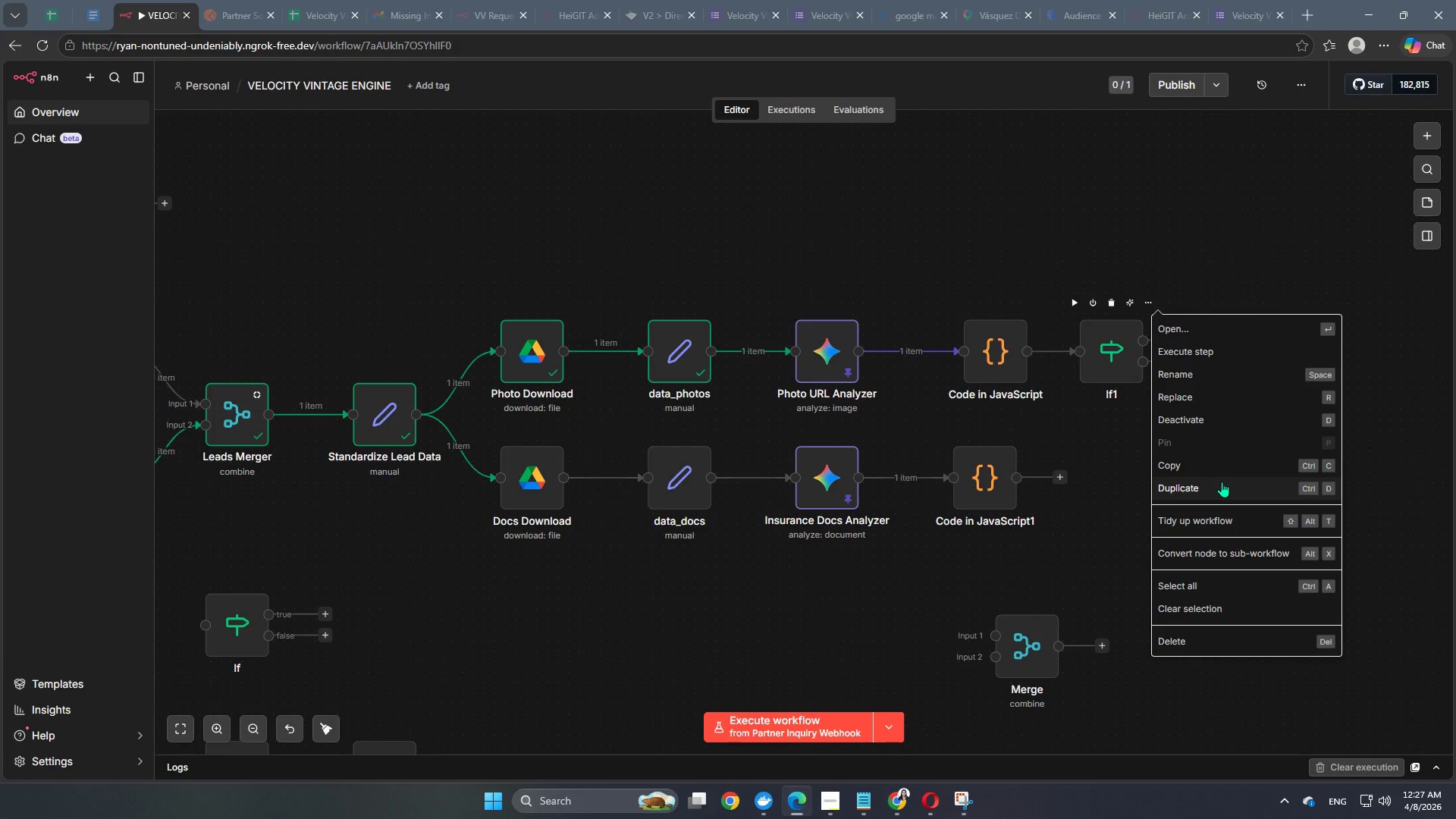 
left_click([1222, 482])
 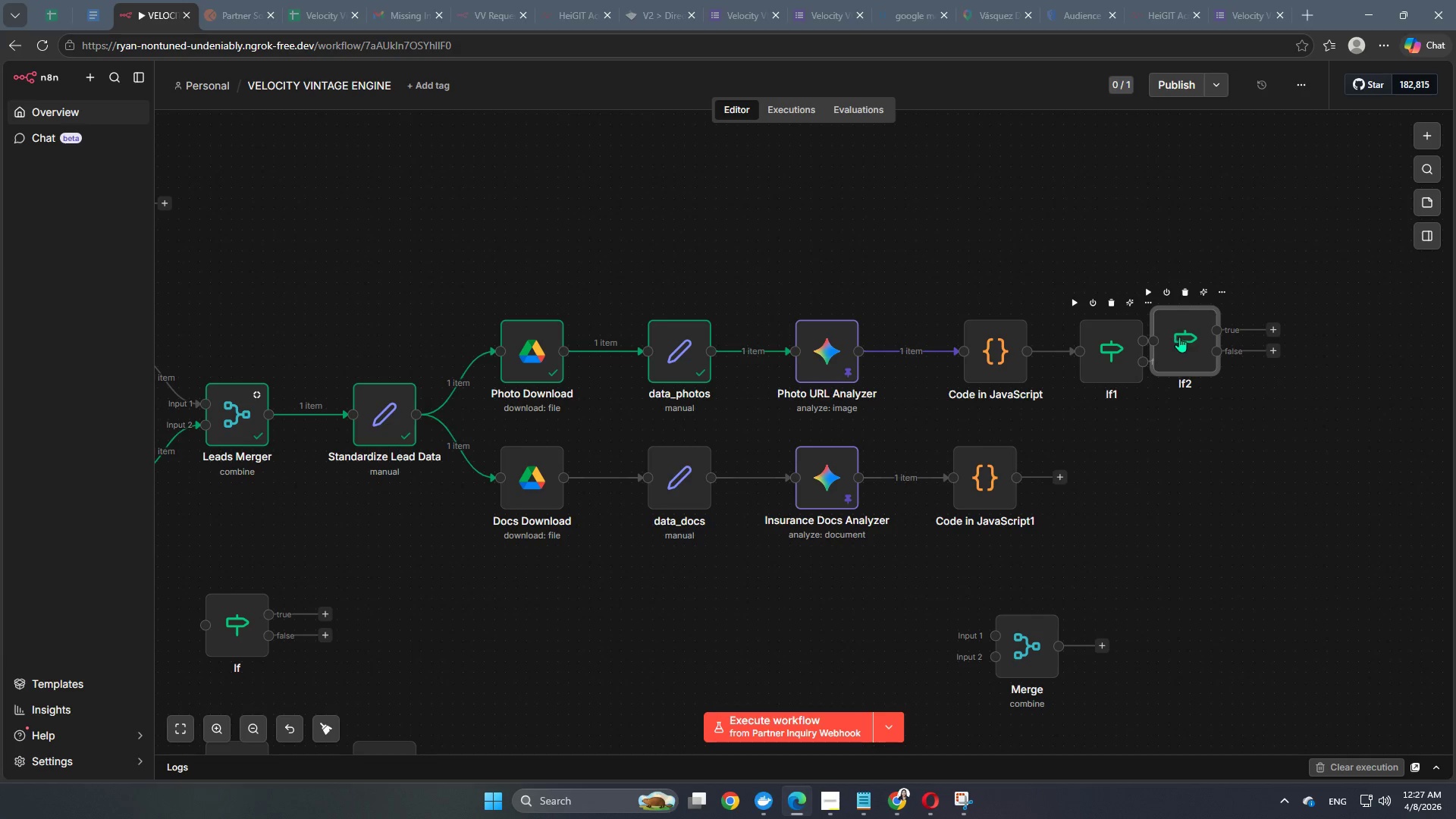 
left_click_drag(start_coordinate=[1189, 335], to_coordinate=[1165, 587])
 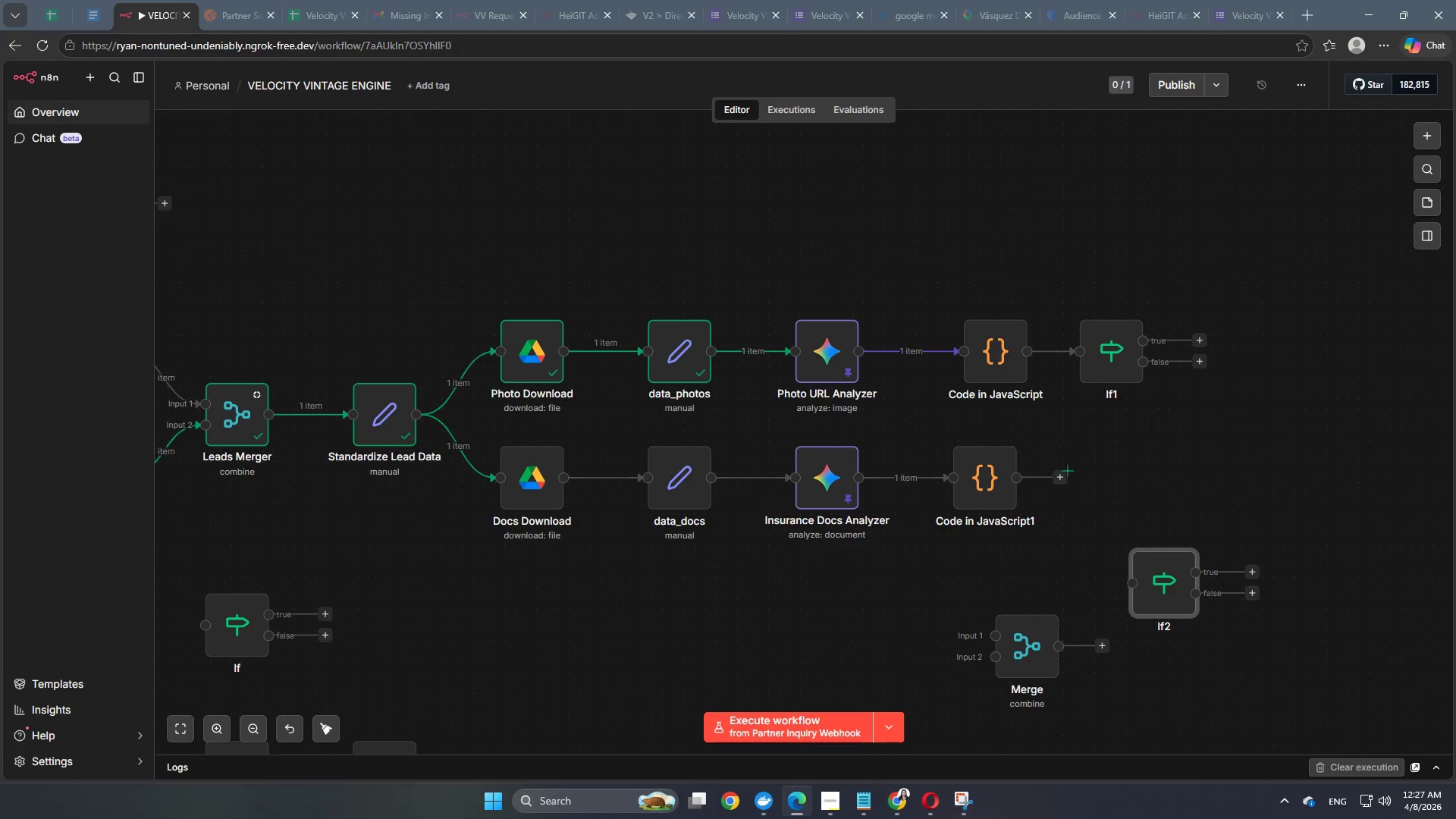 
left_click_drag(start_coordinate=[1062, 475], to_coordinate=[1130, 598])
 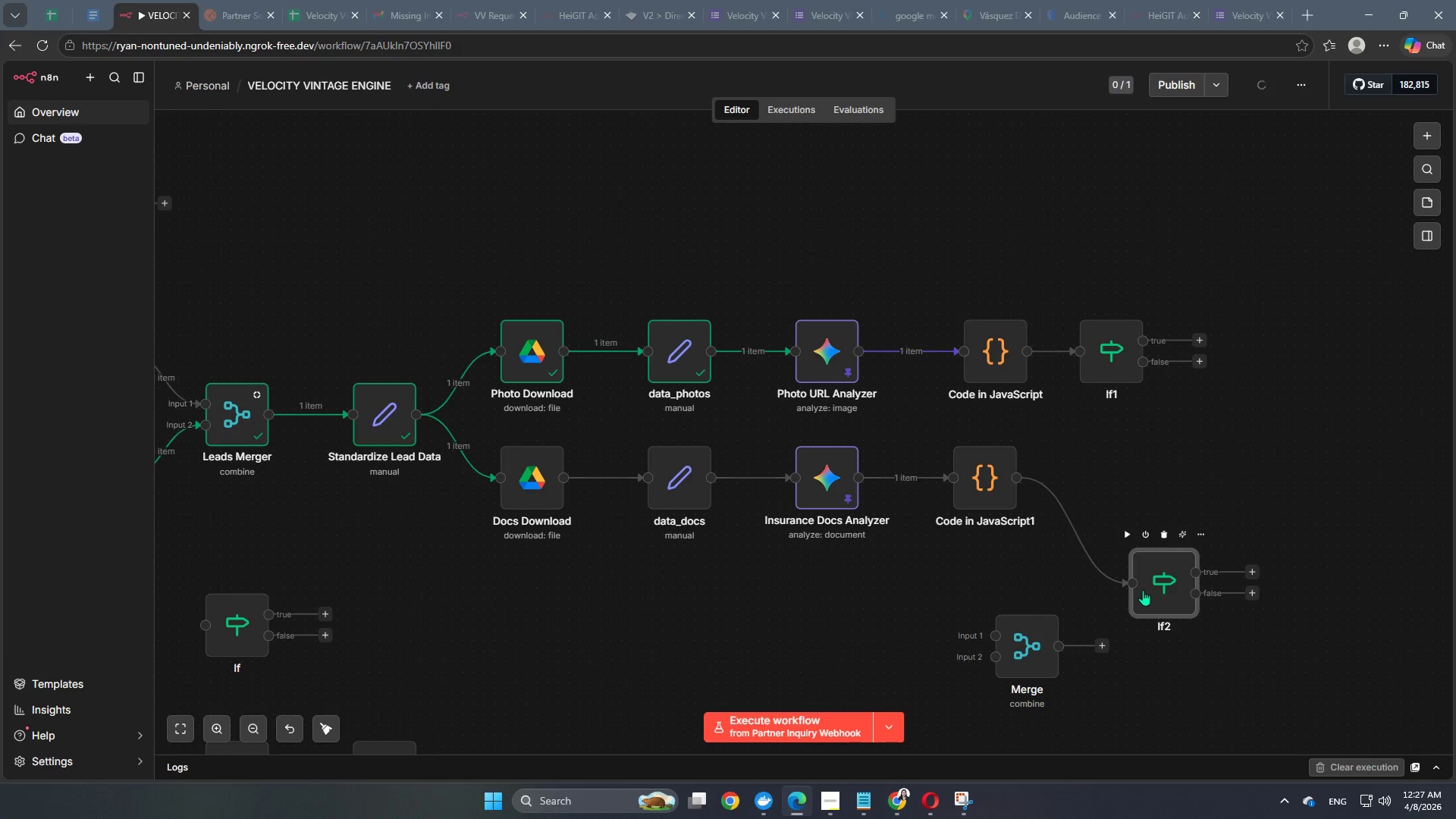 
left_click_drag(start_coordinate=[1151, 591], to_coordinate=[1108, 485])
 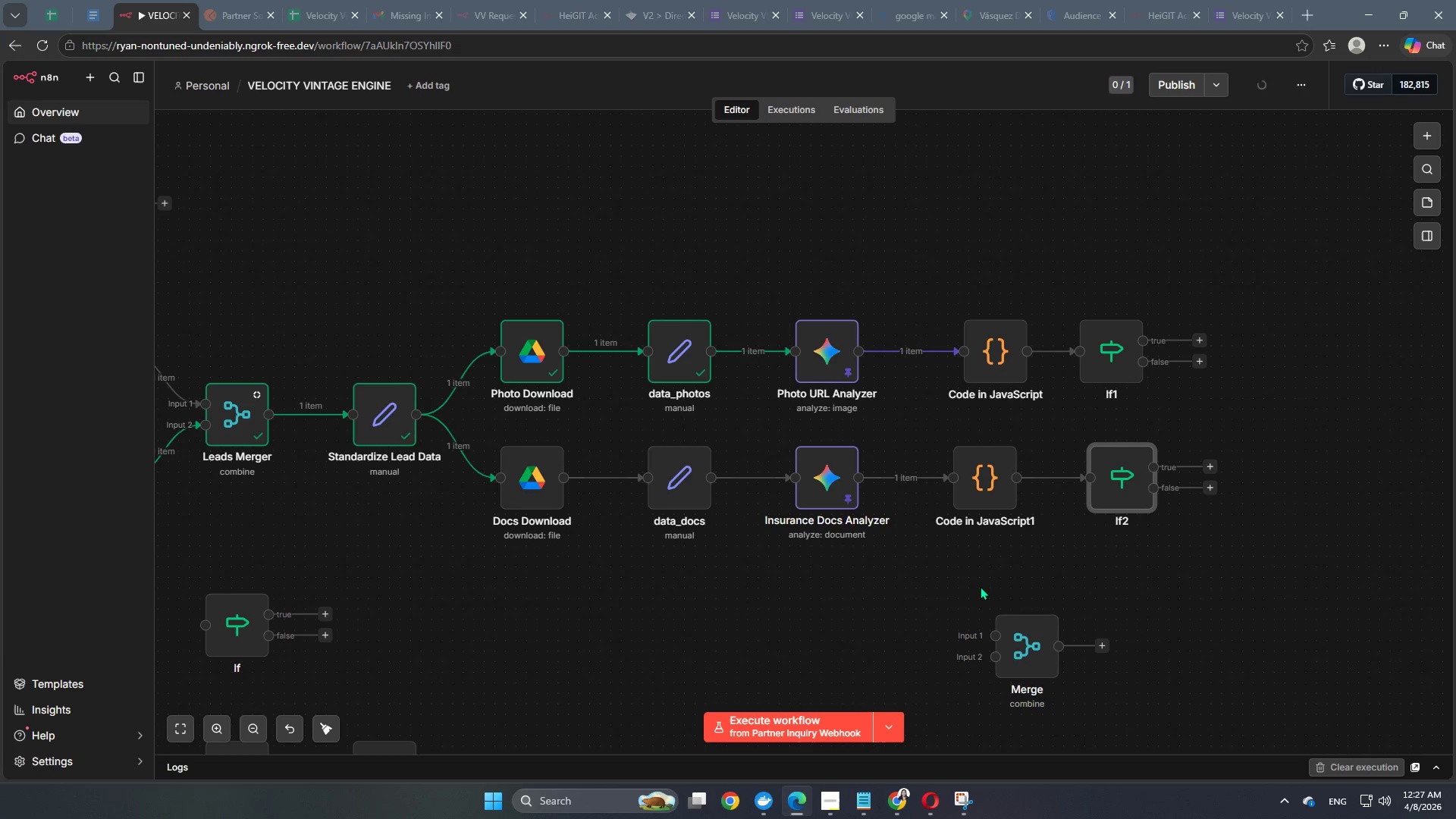 
scroll: coordinate [980, 585], scroll_direction: down, amount: 2.0
 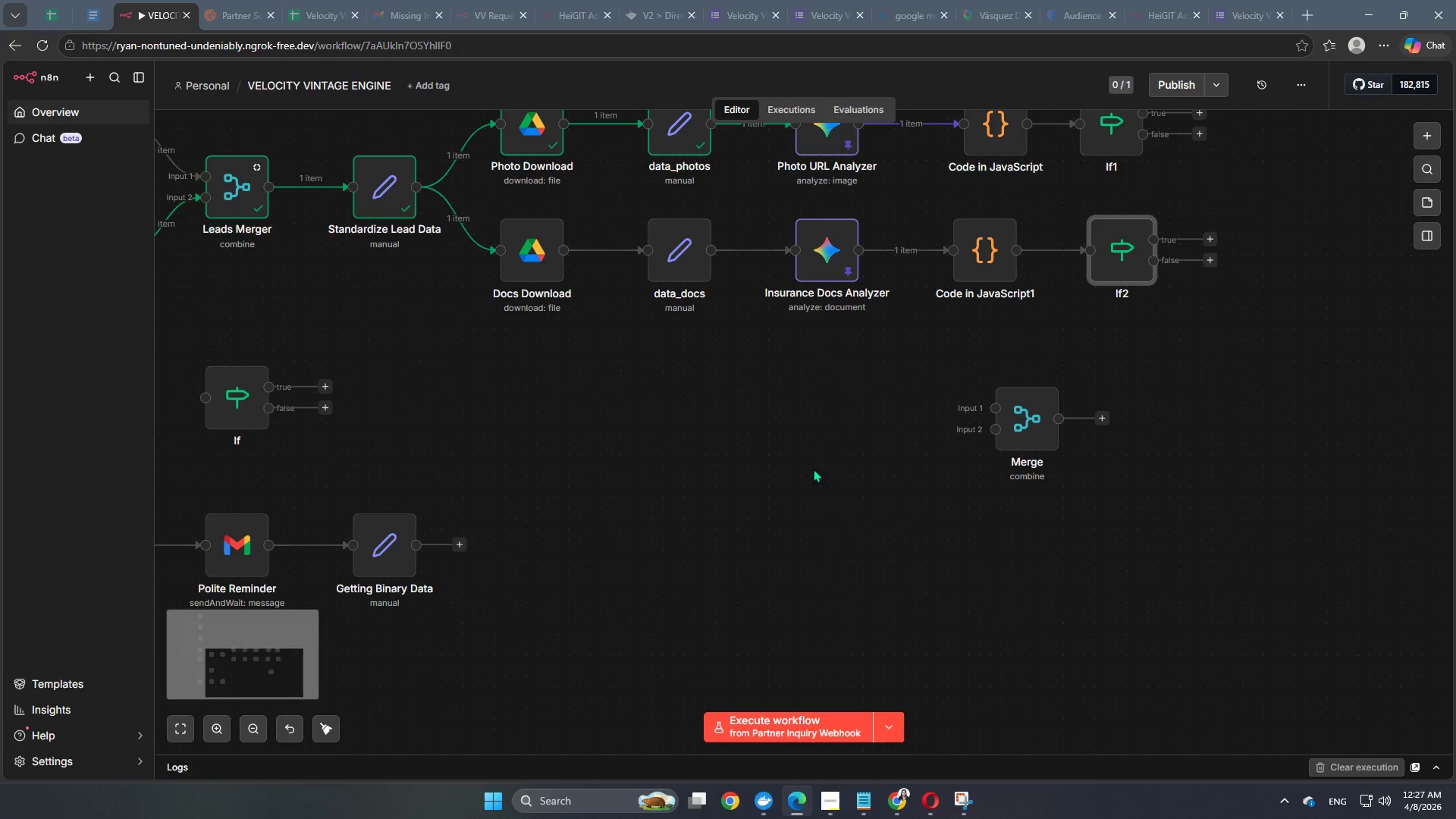 
hold_key(key=Space, duration=1.02)
 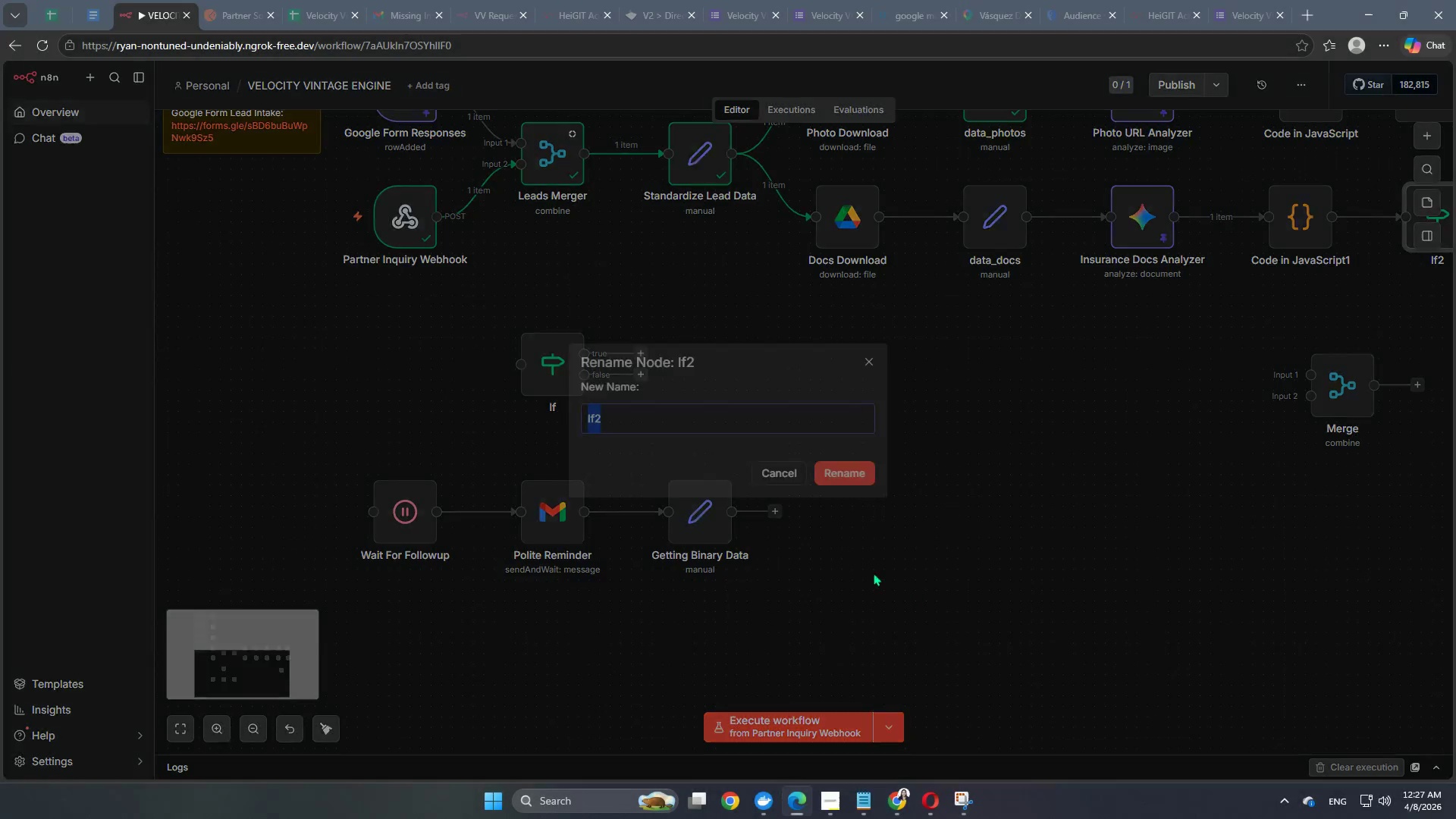 
left_click_drag(start_coordinate=[680, 602], to_coordinate=[996, 569])
 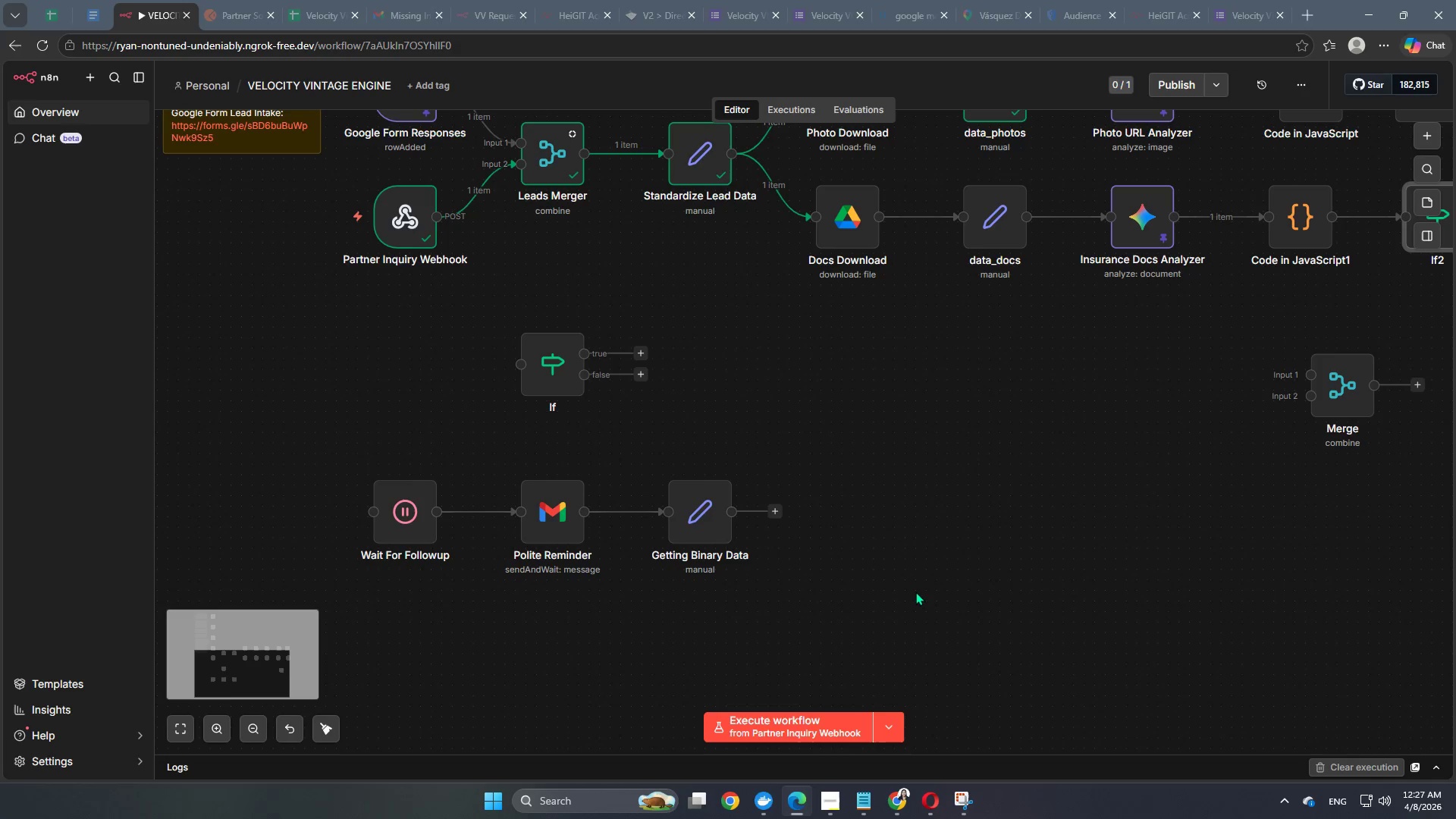 
key(Space)
 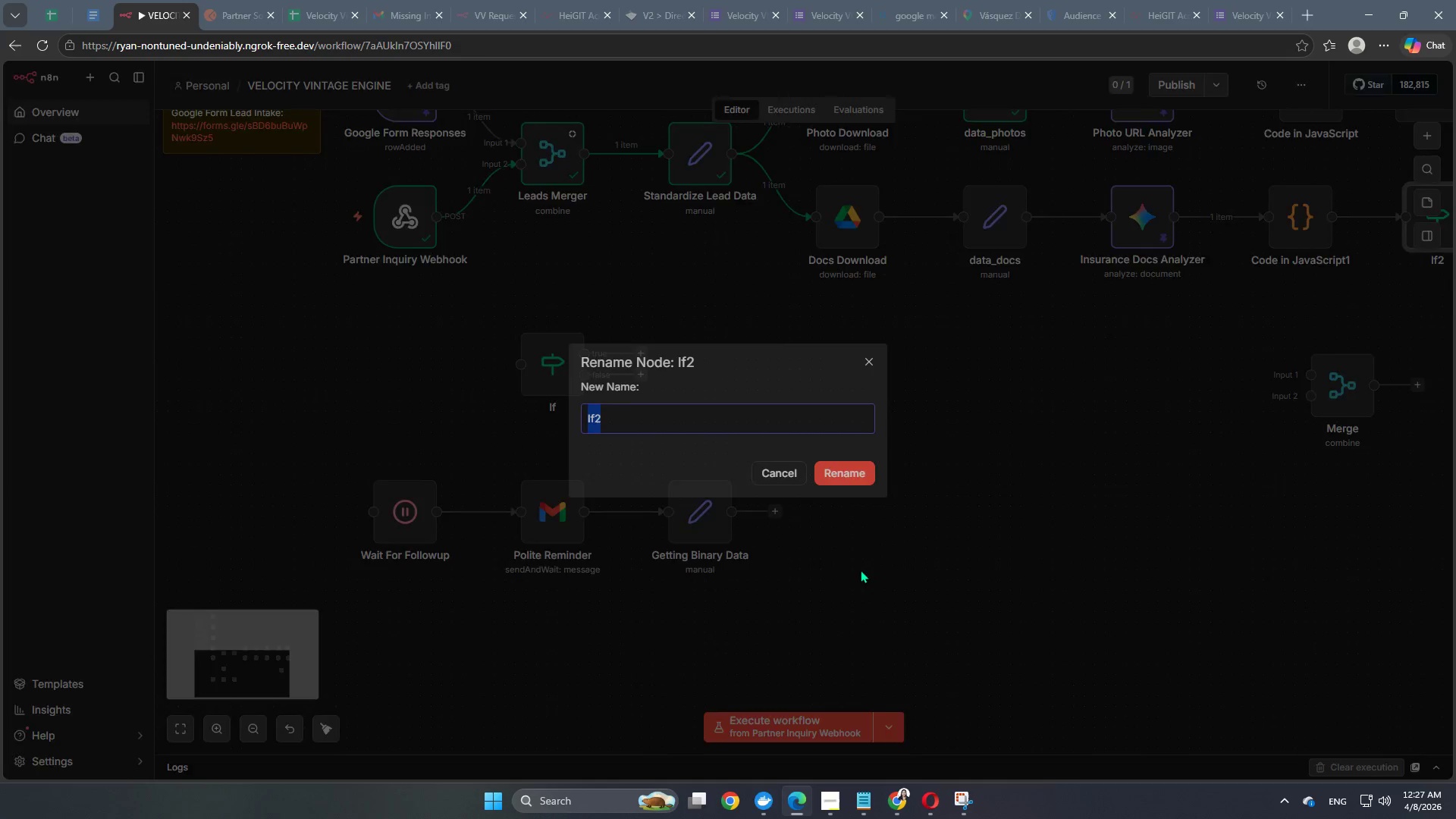 
key(Space)
 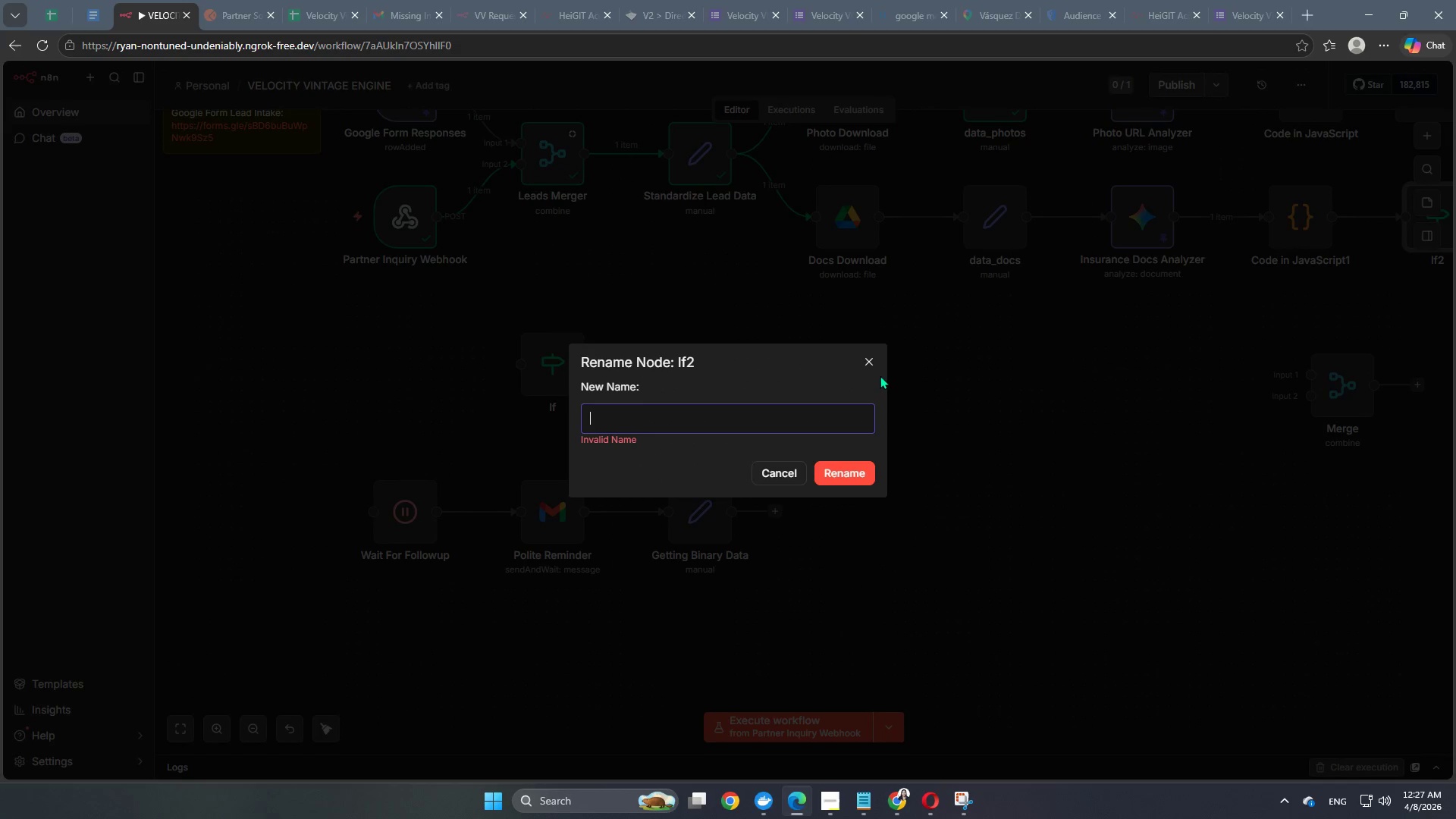 
left_click([861, 363])
 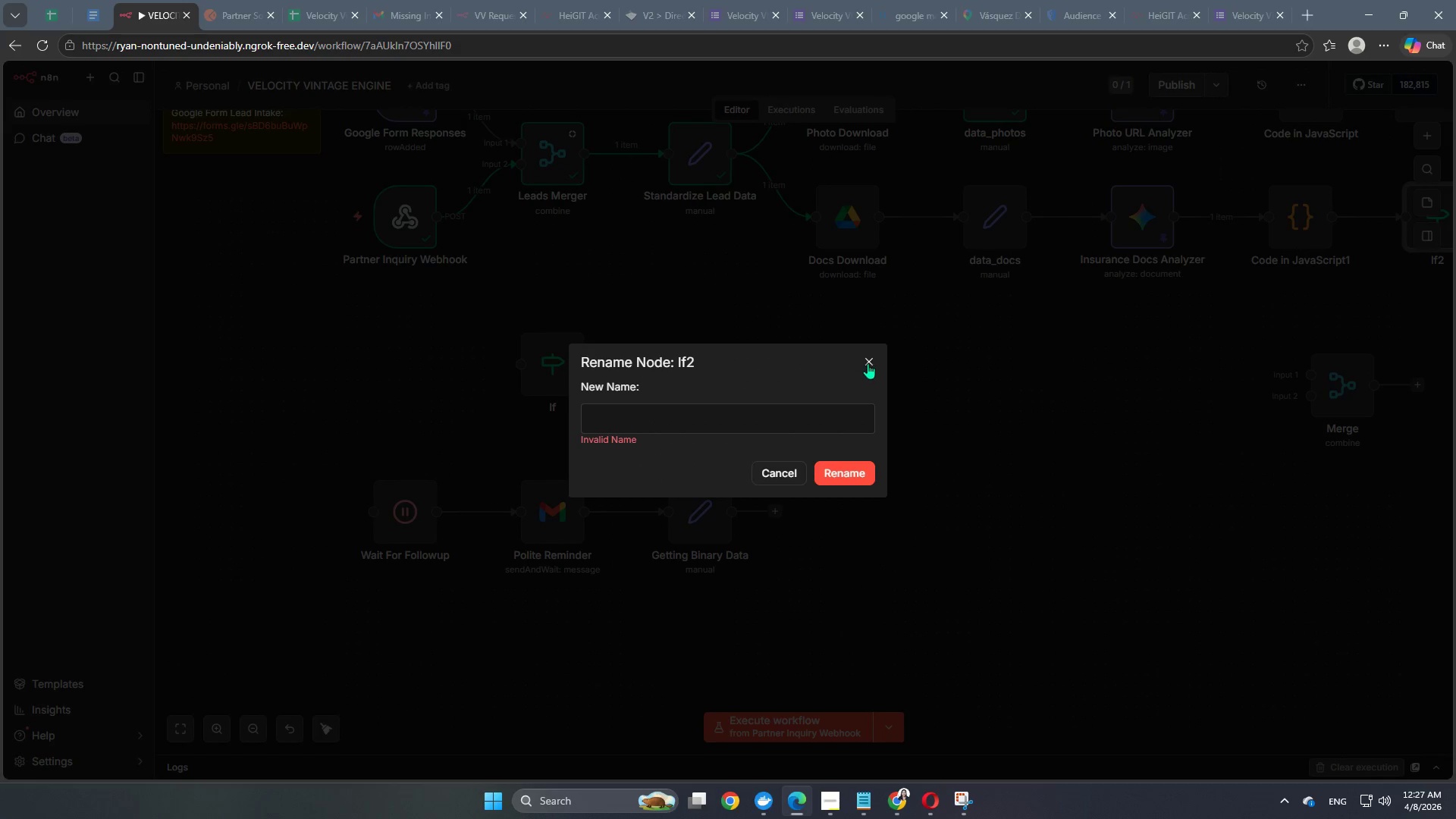 
left_click([868, 363])
 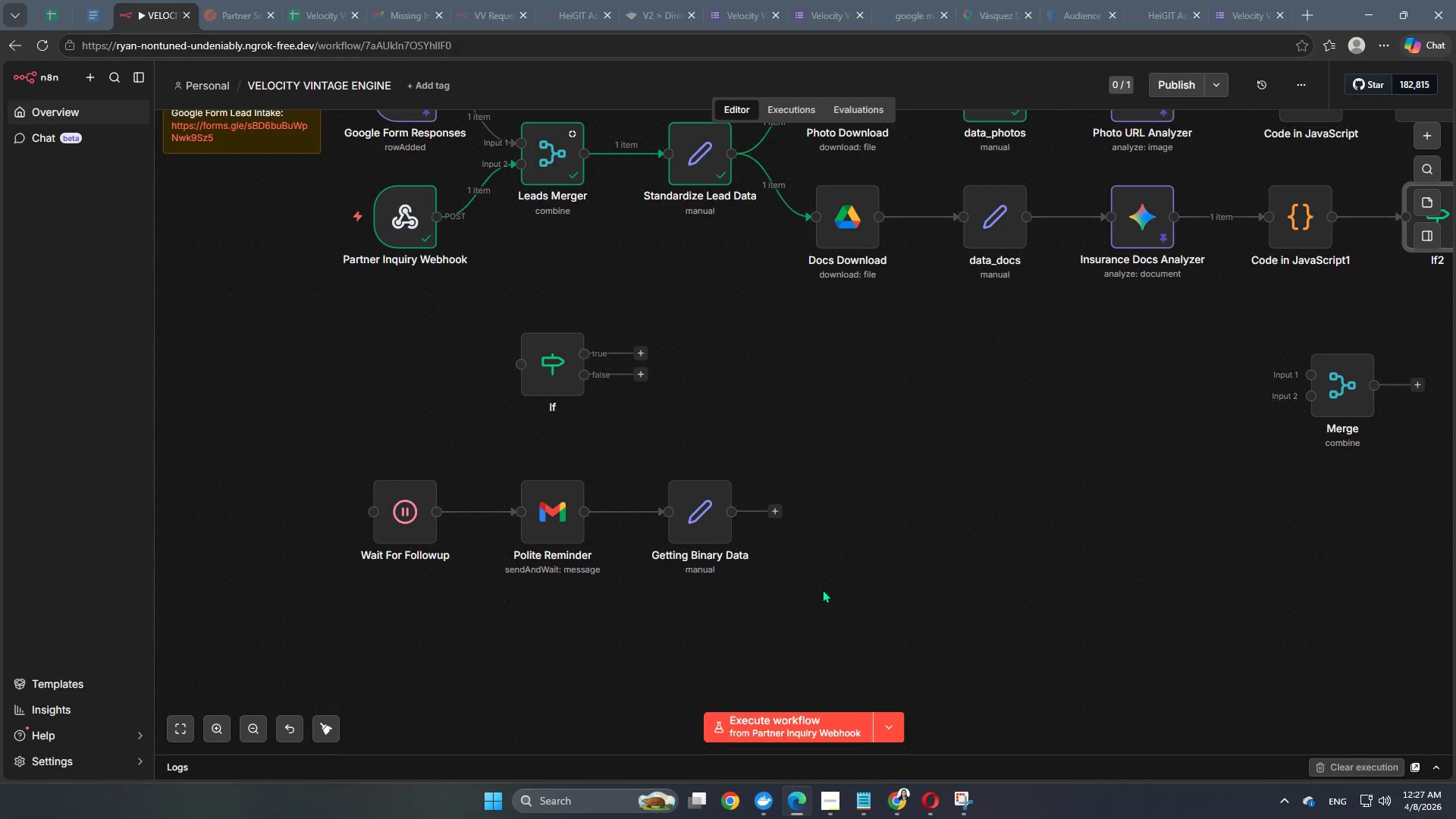 
left_click_drag(start_coordinate=[825, 569], to_coordinate=[277, 463])
 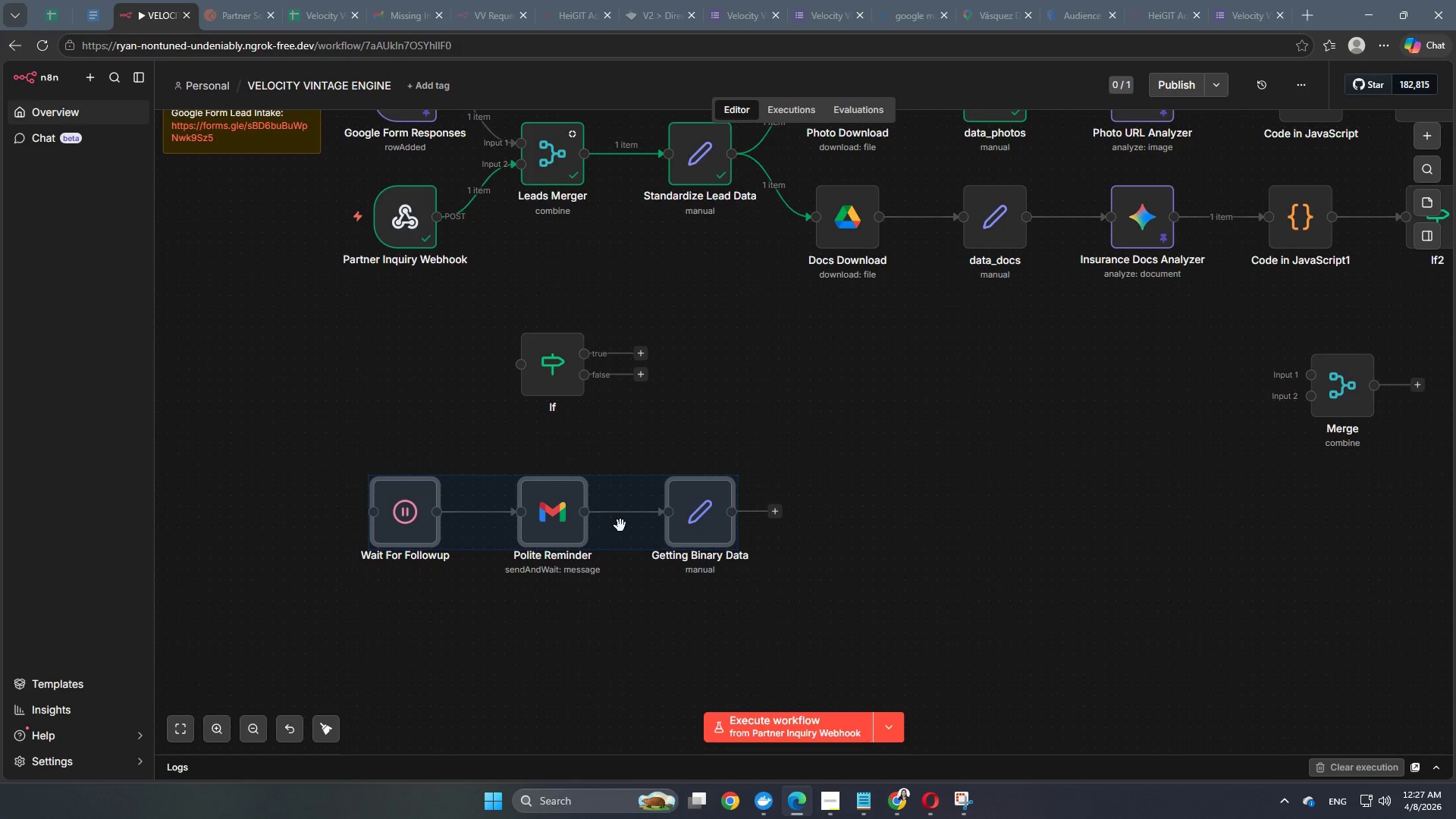 
right_click([620, 526])
 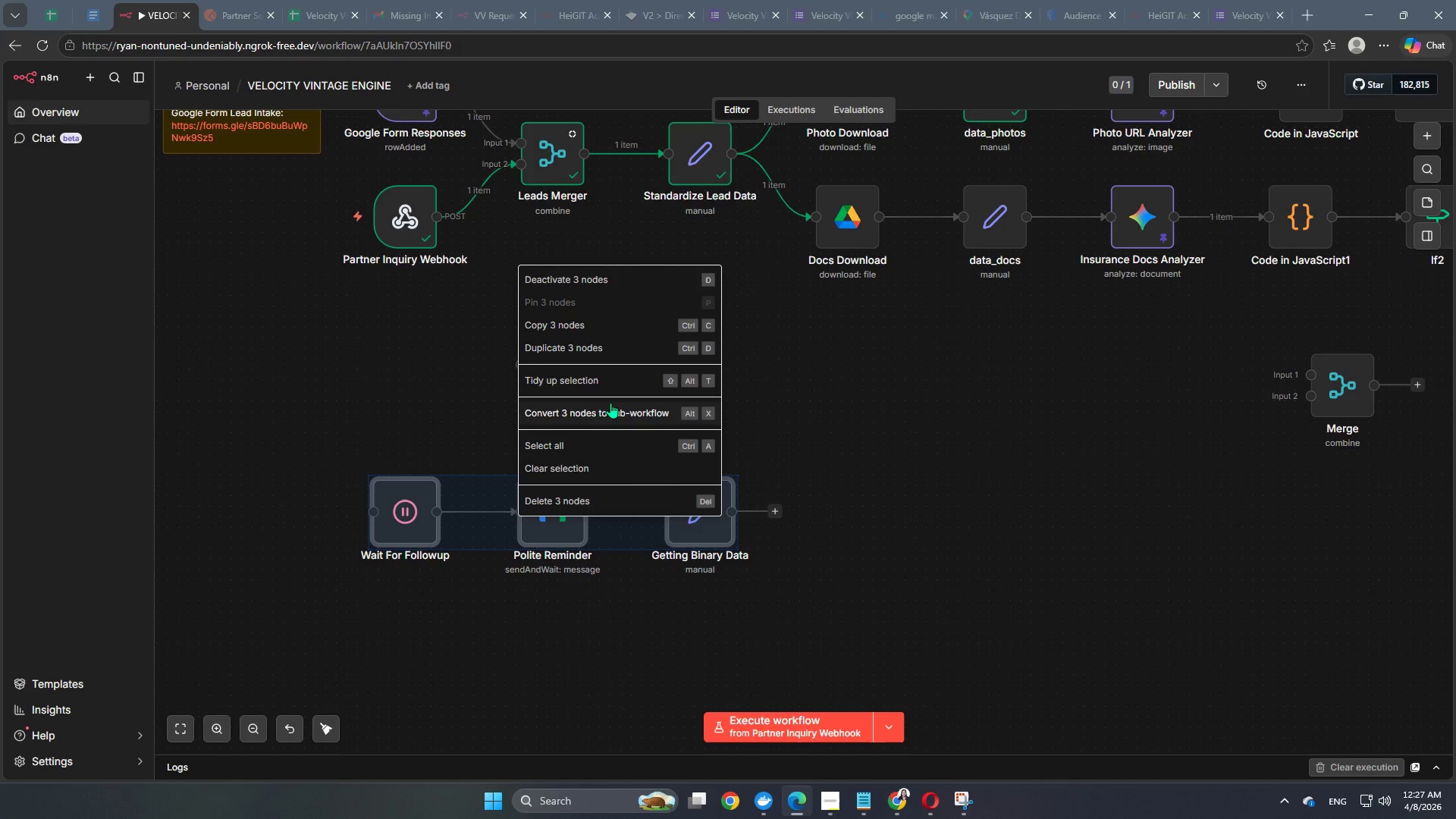 
left_click([610, 407])
 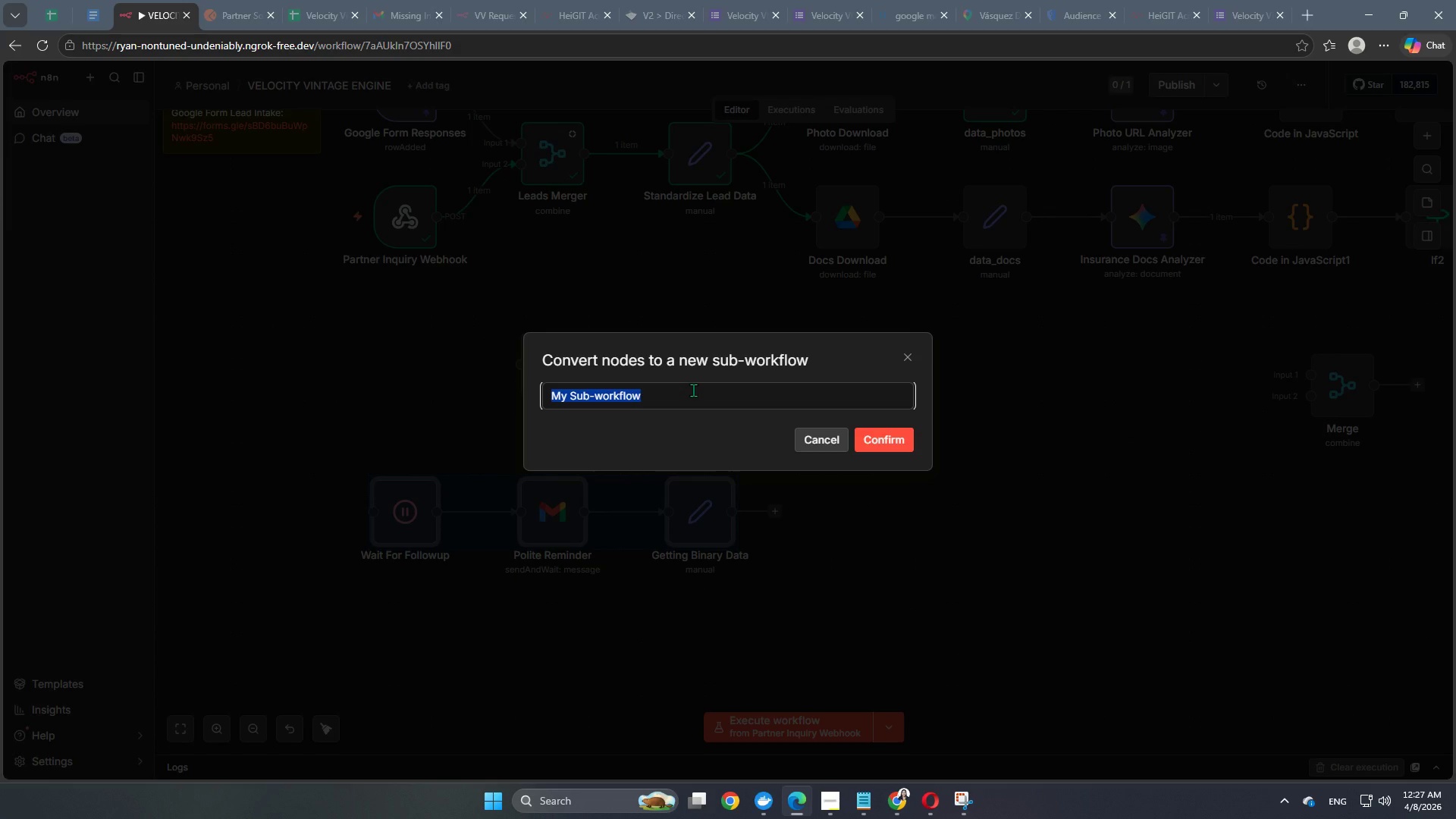 
type(FOLLOW UP VV SUB)
 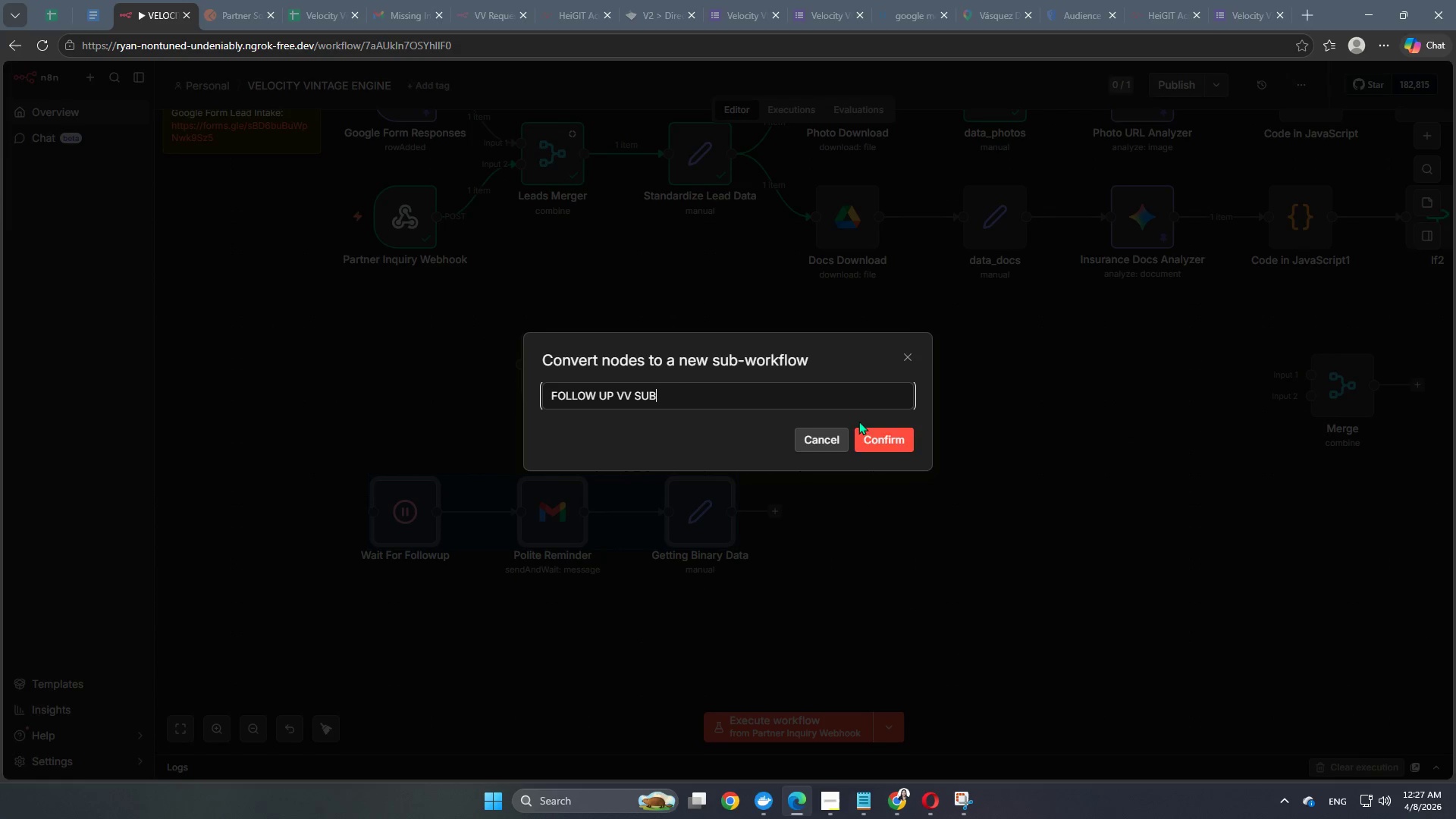 
left_click([882, 440])
 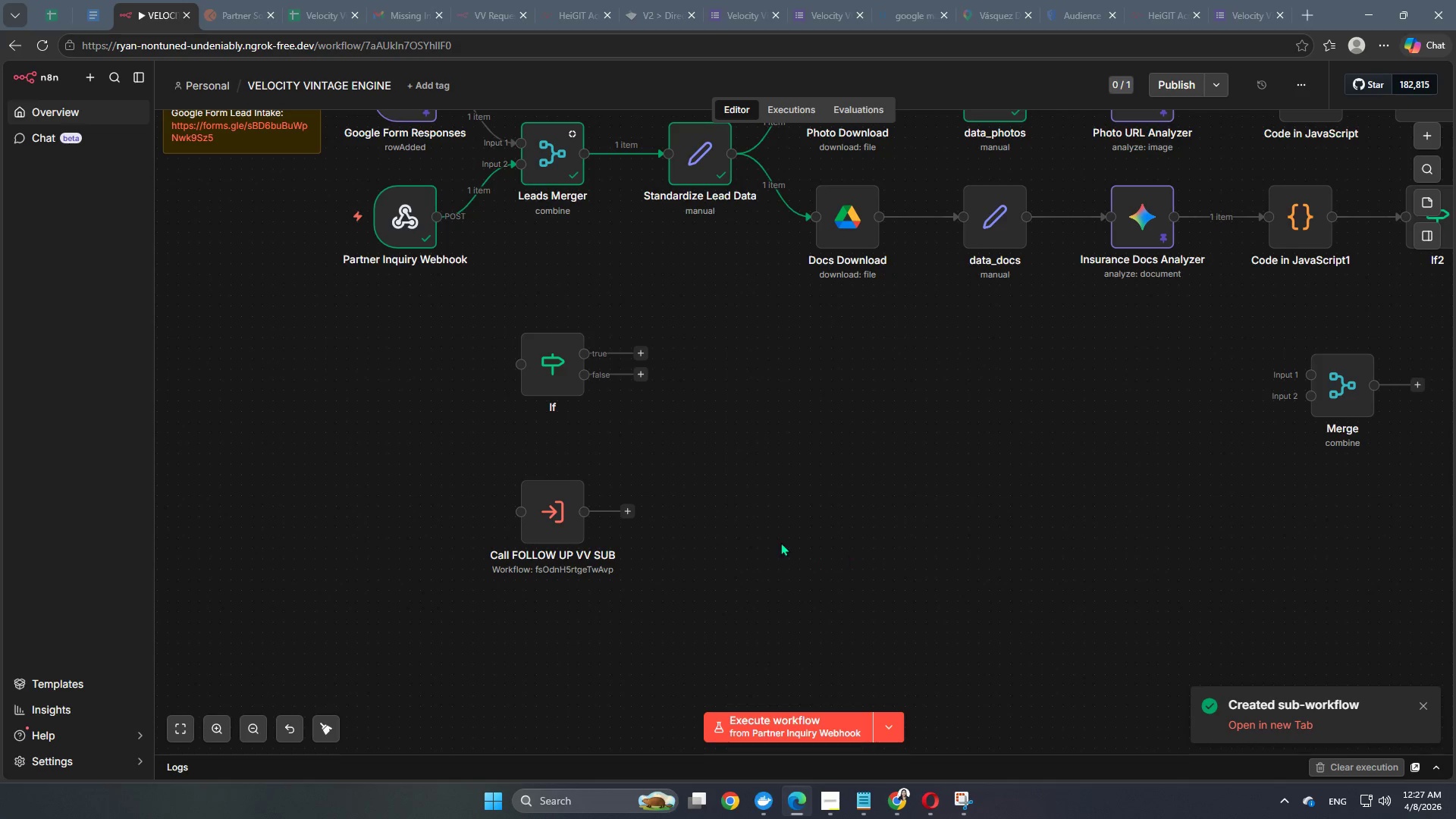 
left_click_drag(start_coordinate=[550, 522], to_coordinate=[1223, 504])
 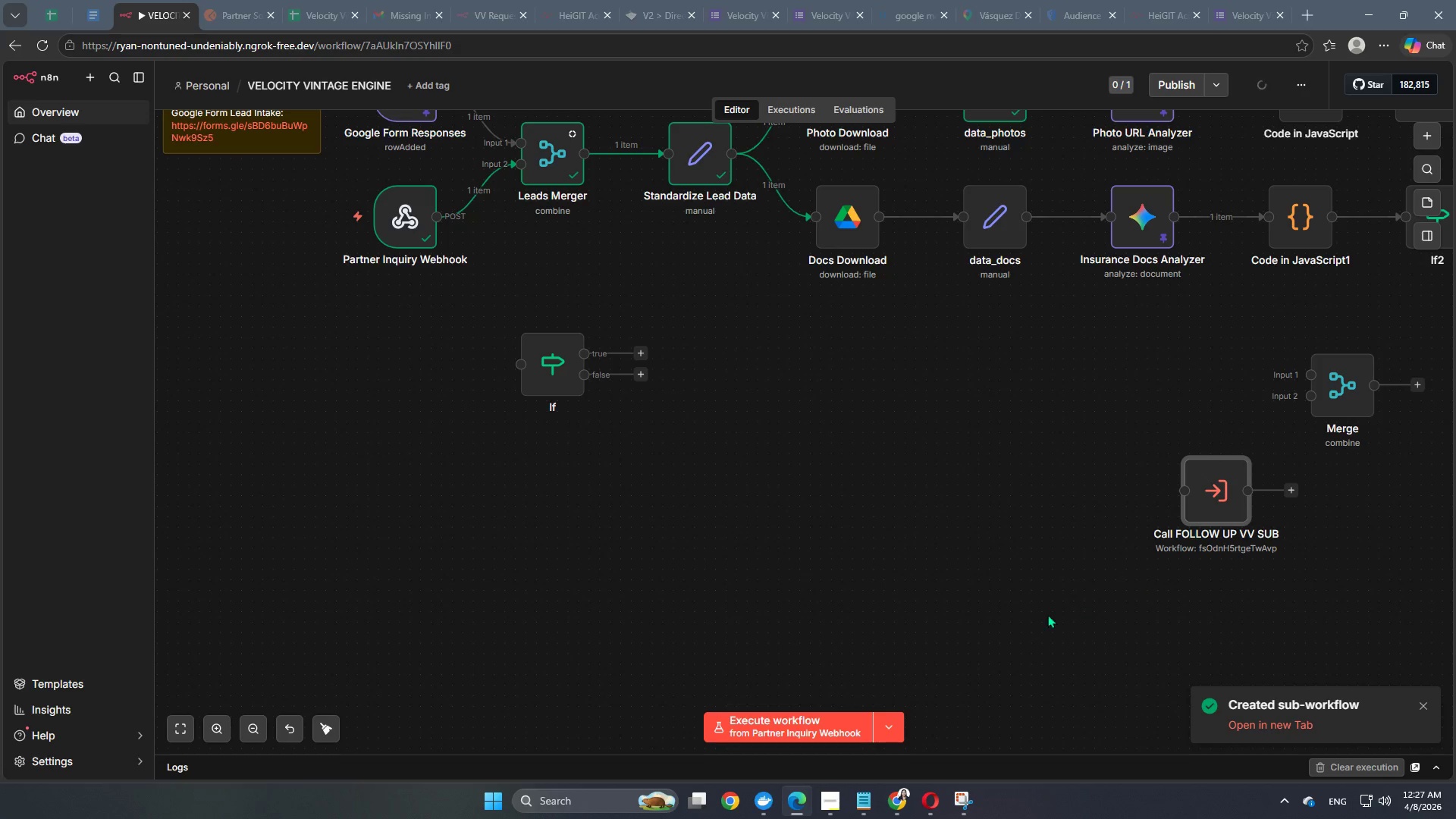 
left_click_drag(start_coordinate=[1047, 614], to_coordinate=[1031, 610])
 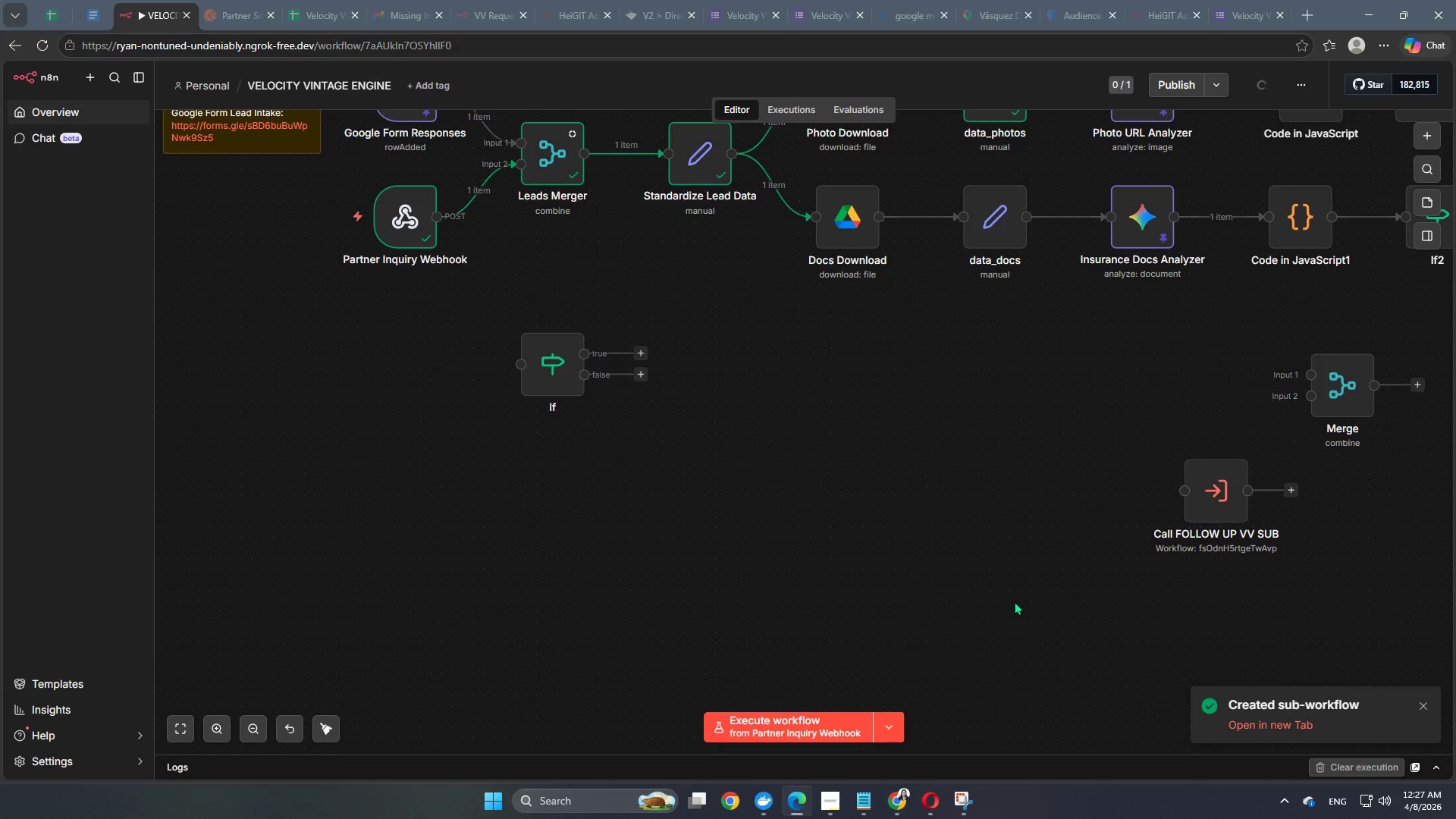 
left_click_drag(start_coordinate=[1014, 601], to_coordinate=[967, 594])
 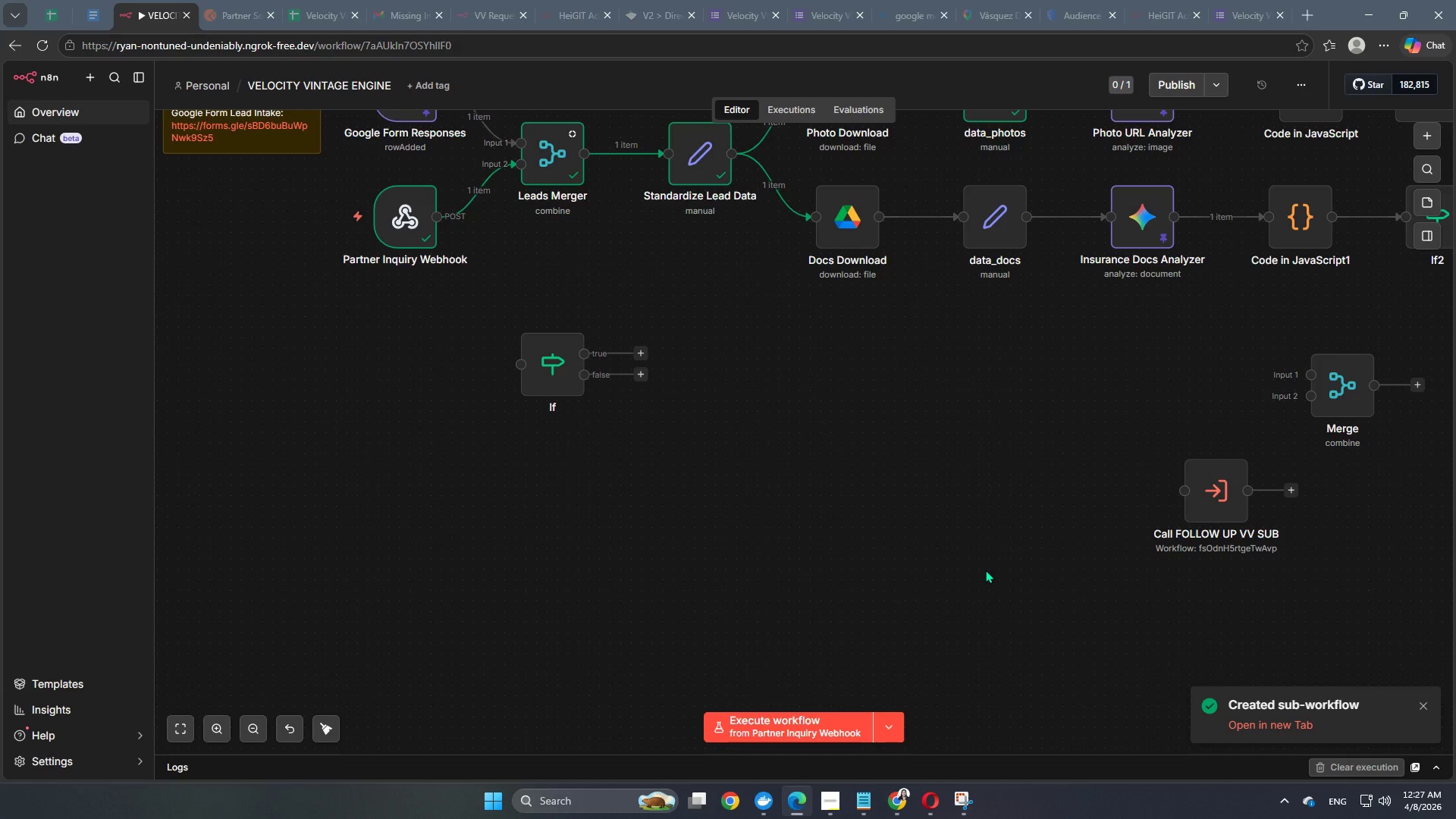 
hold_key(key=Space, duration=0.97)
 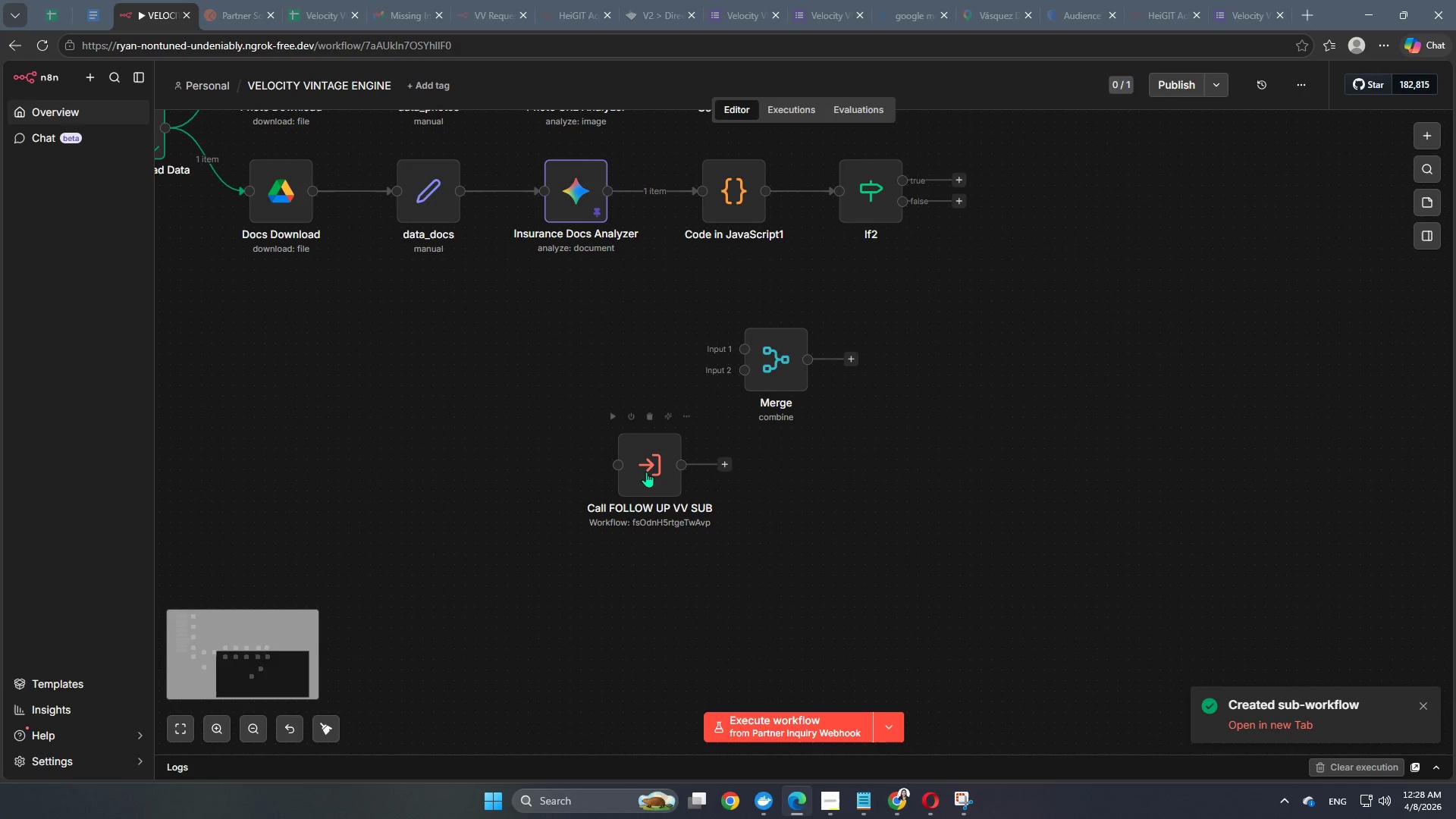 
left_click_drag(start_coordinate=[1037, 570], to_coordinate=[471, 544])
 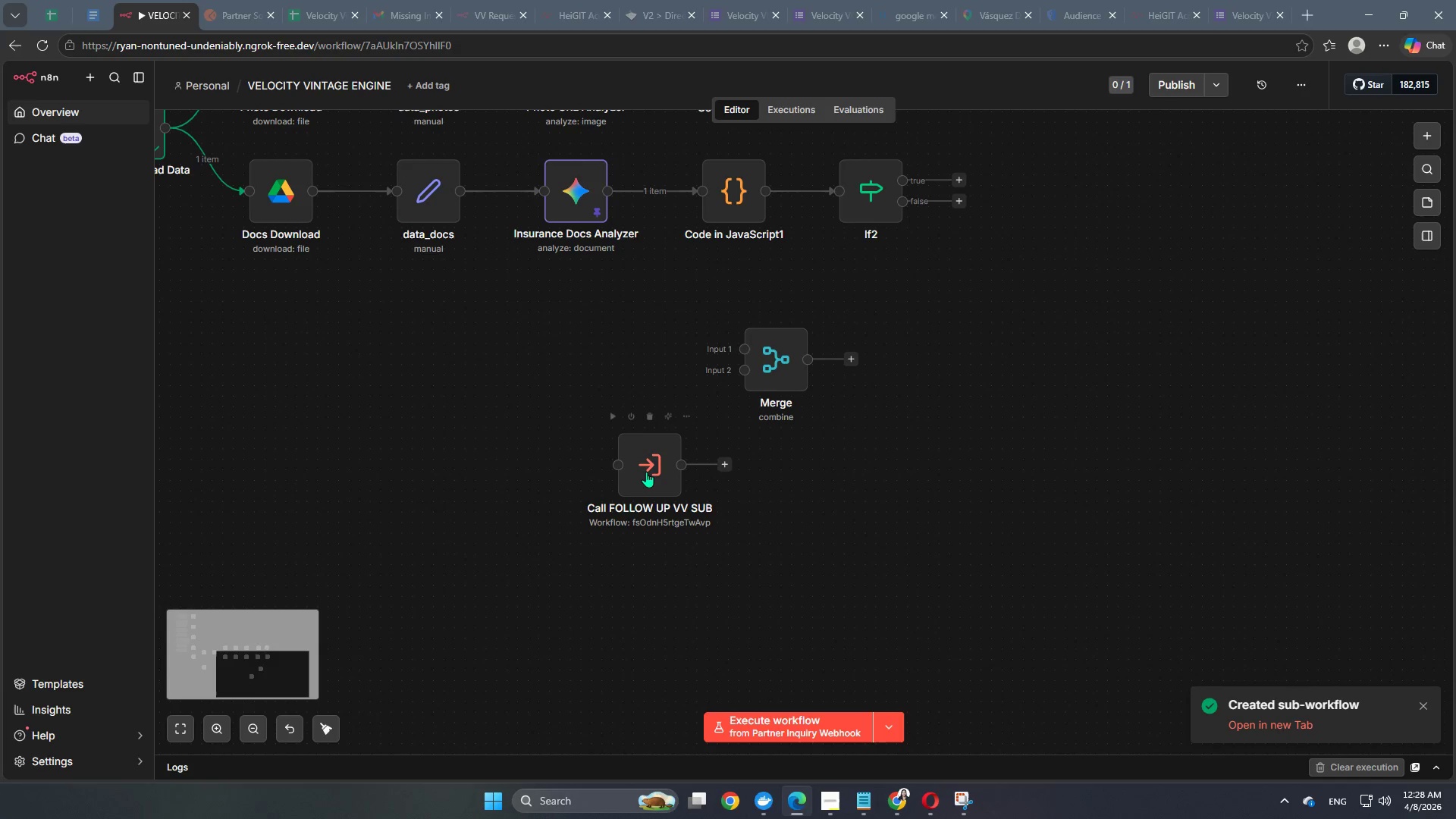 
left_click_drag(start_coordinate=[645, 470], to_coordinate=[1153, 256])
 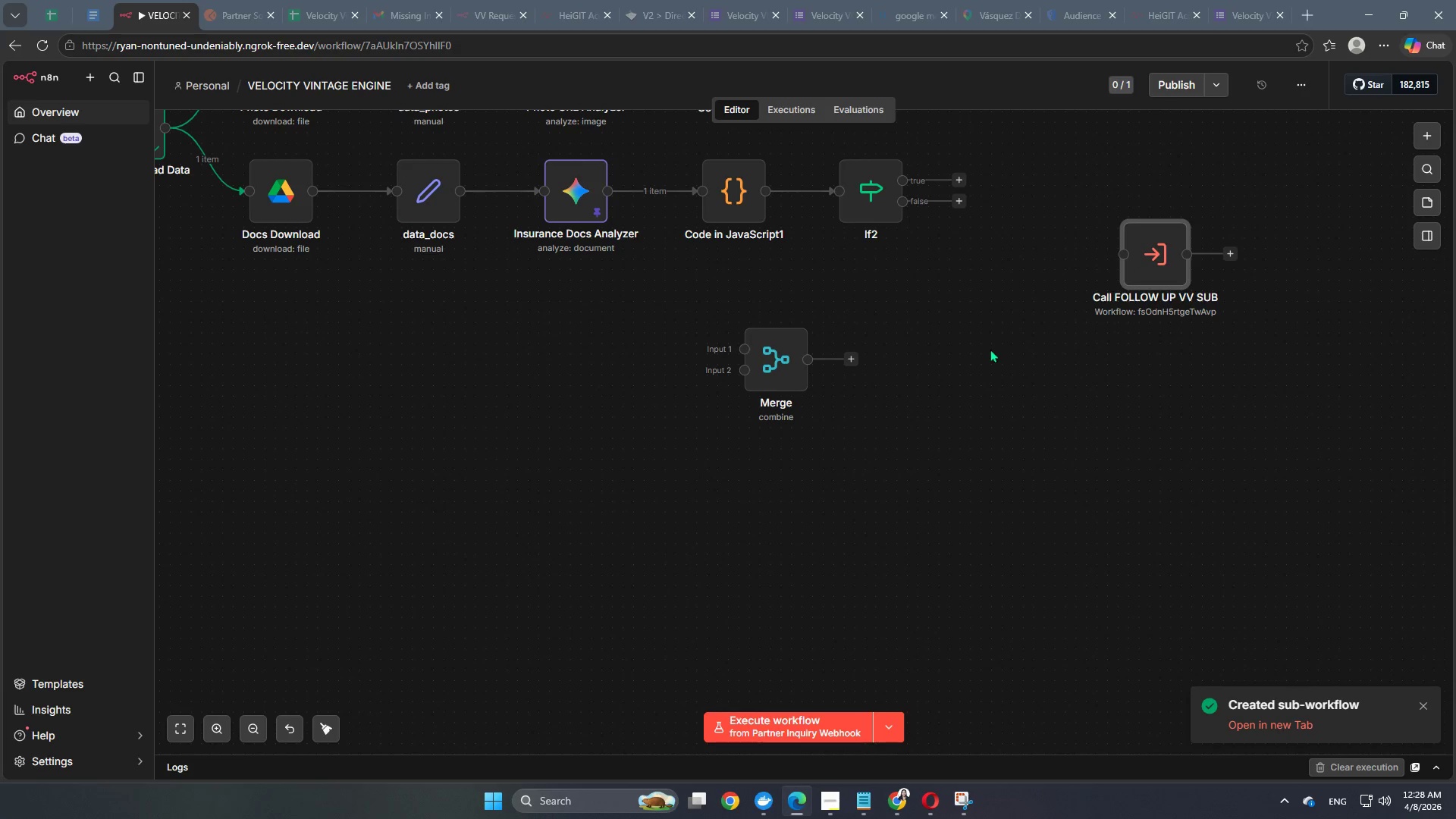 
hold_key(key=Space, duration=1.02)
 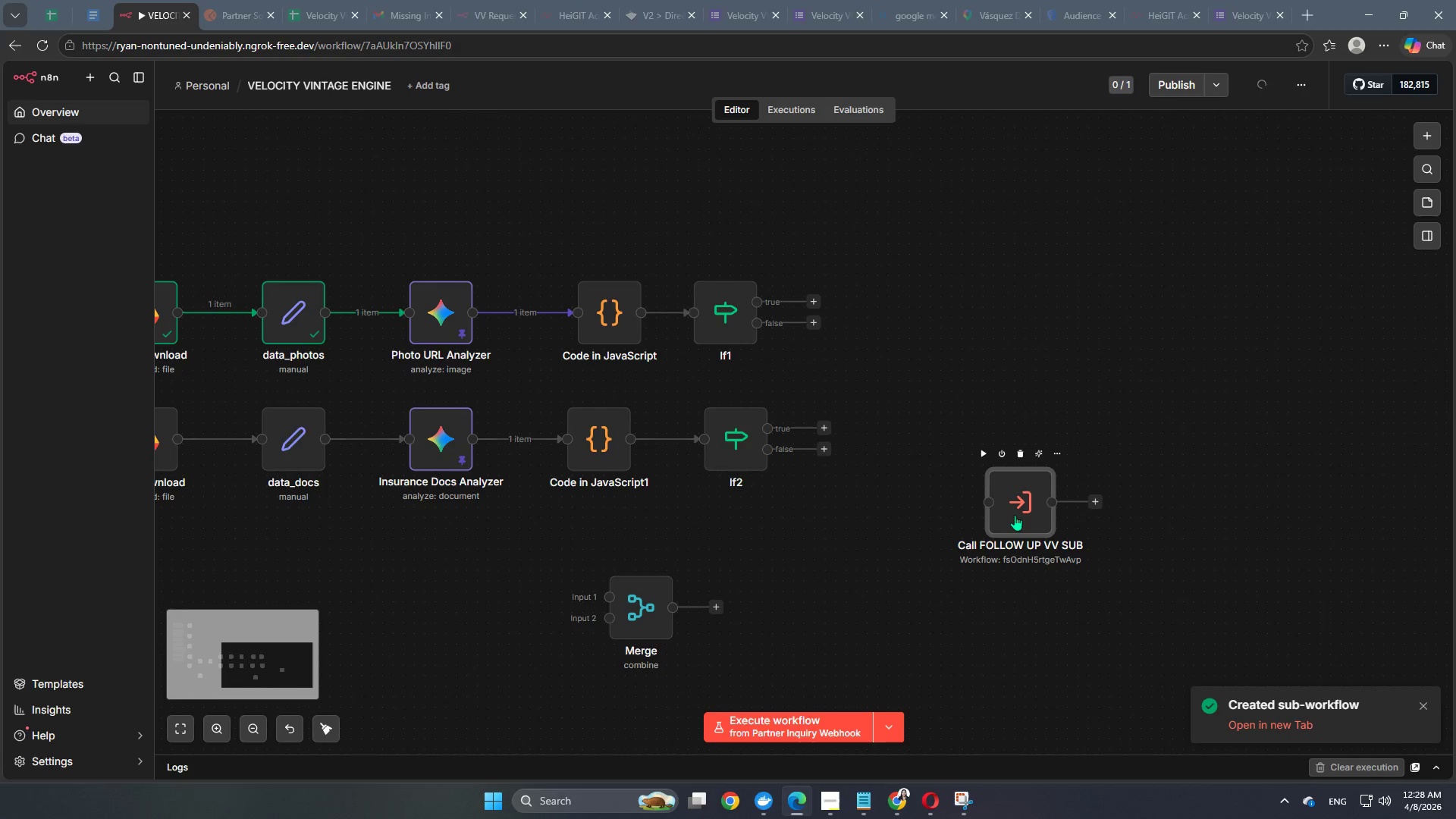 
left_click_drag(start_coordinate=[987, 344], to_coordinate=[852, 592])
 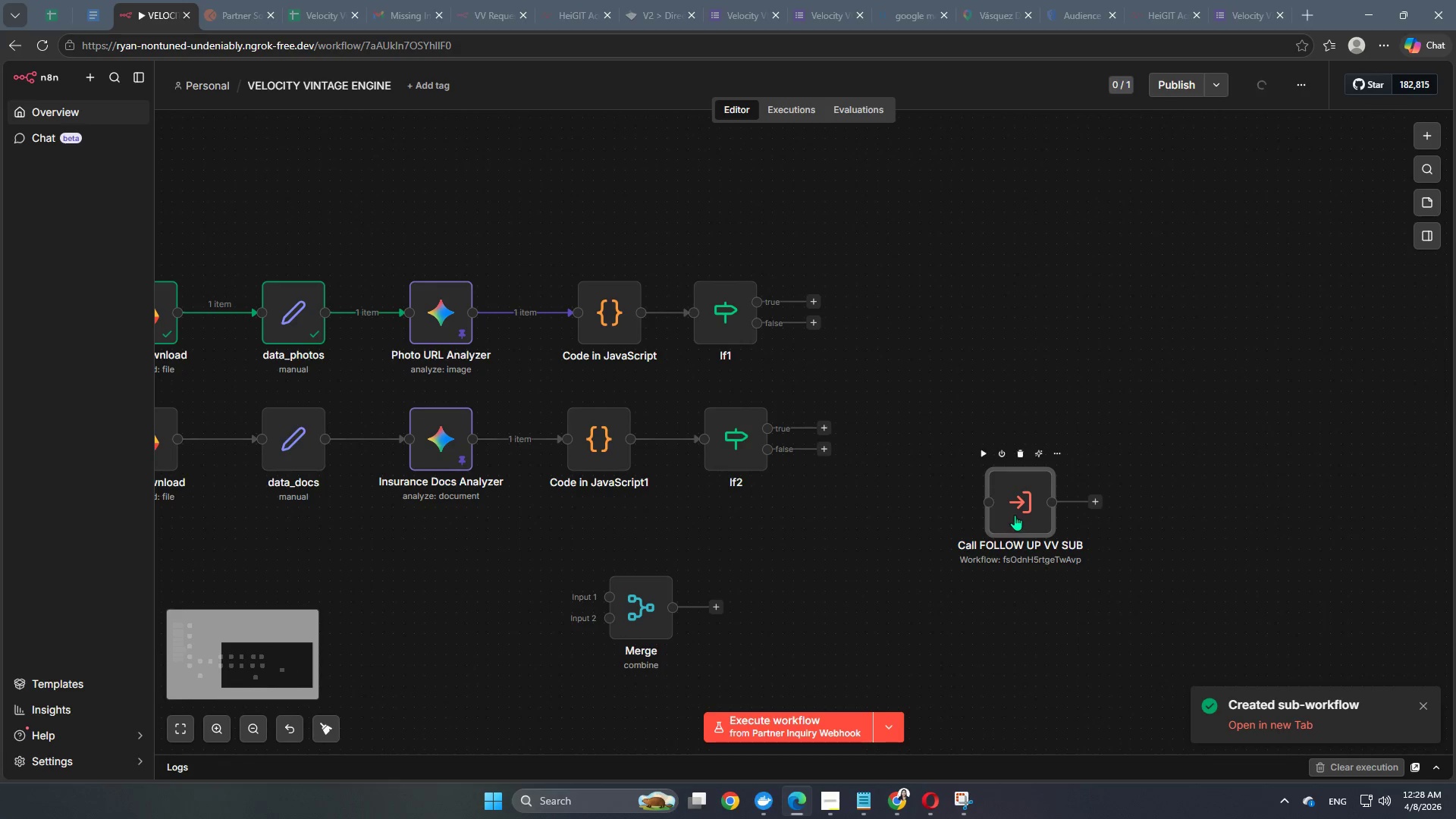 
left_click_drag(start_coordinate=[1015, 515], to_coordinate=[901, 460])
 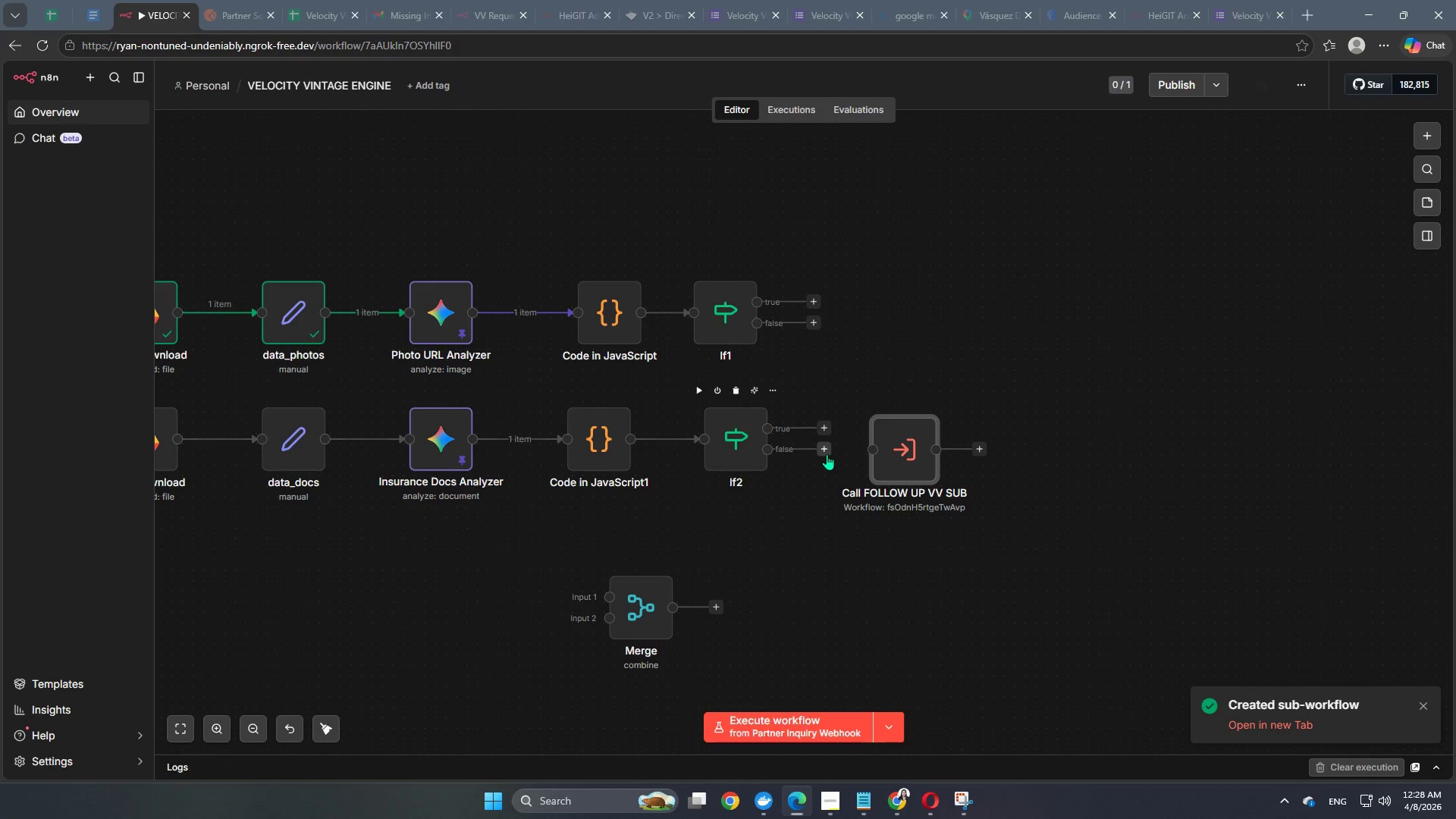 
left_click_drag(start_coordinate=[827, 450], to_coordinate=[771, 442])
 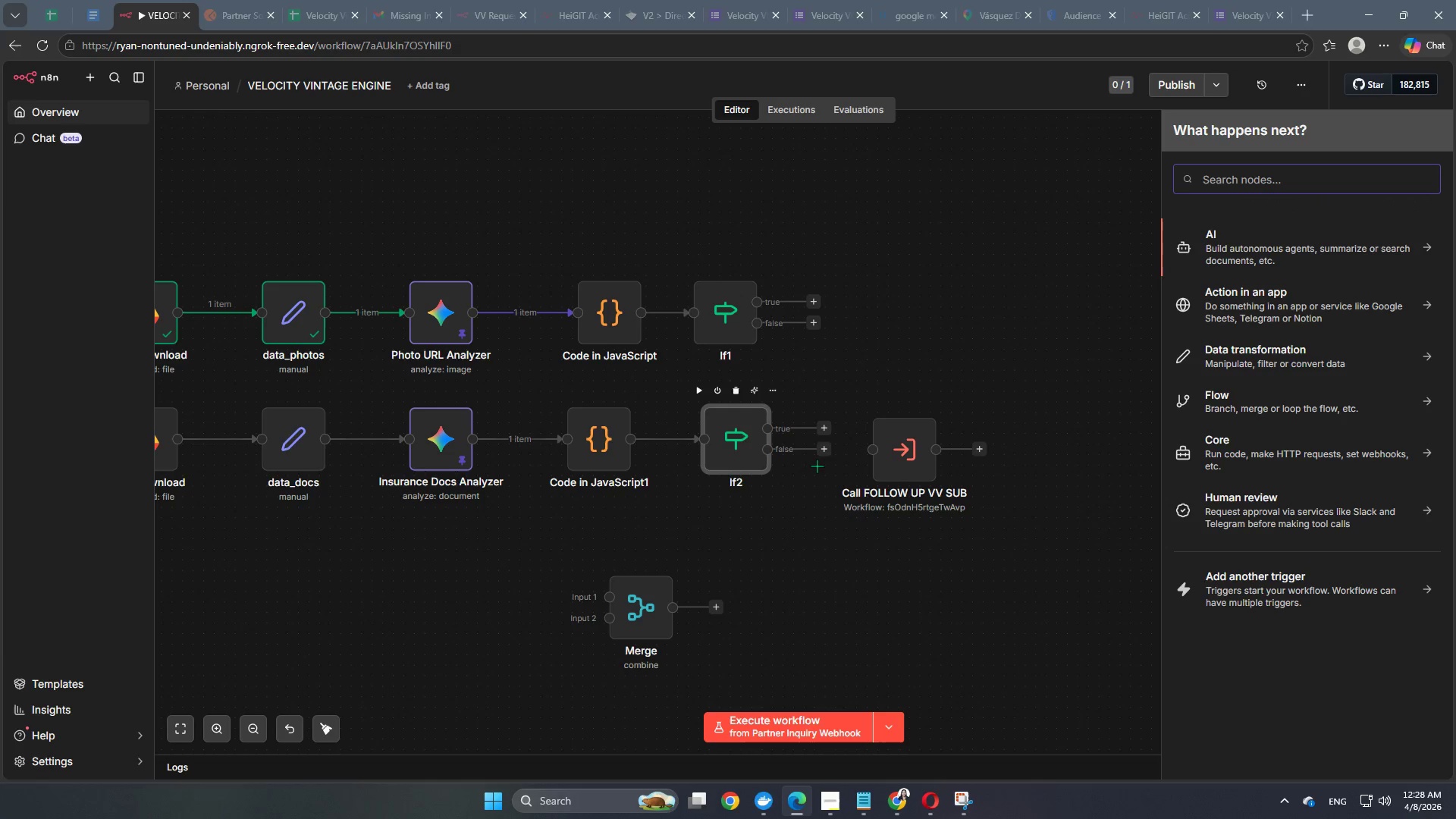 
left_click([834, 536])
 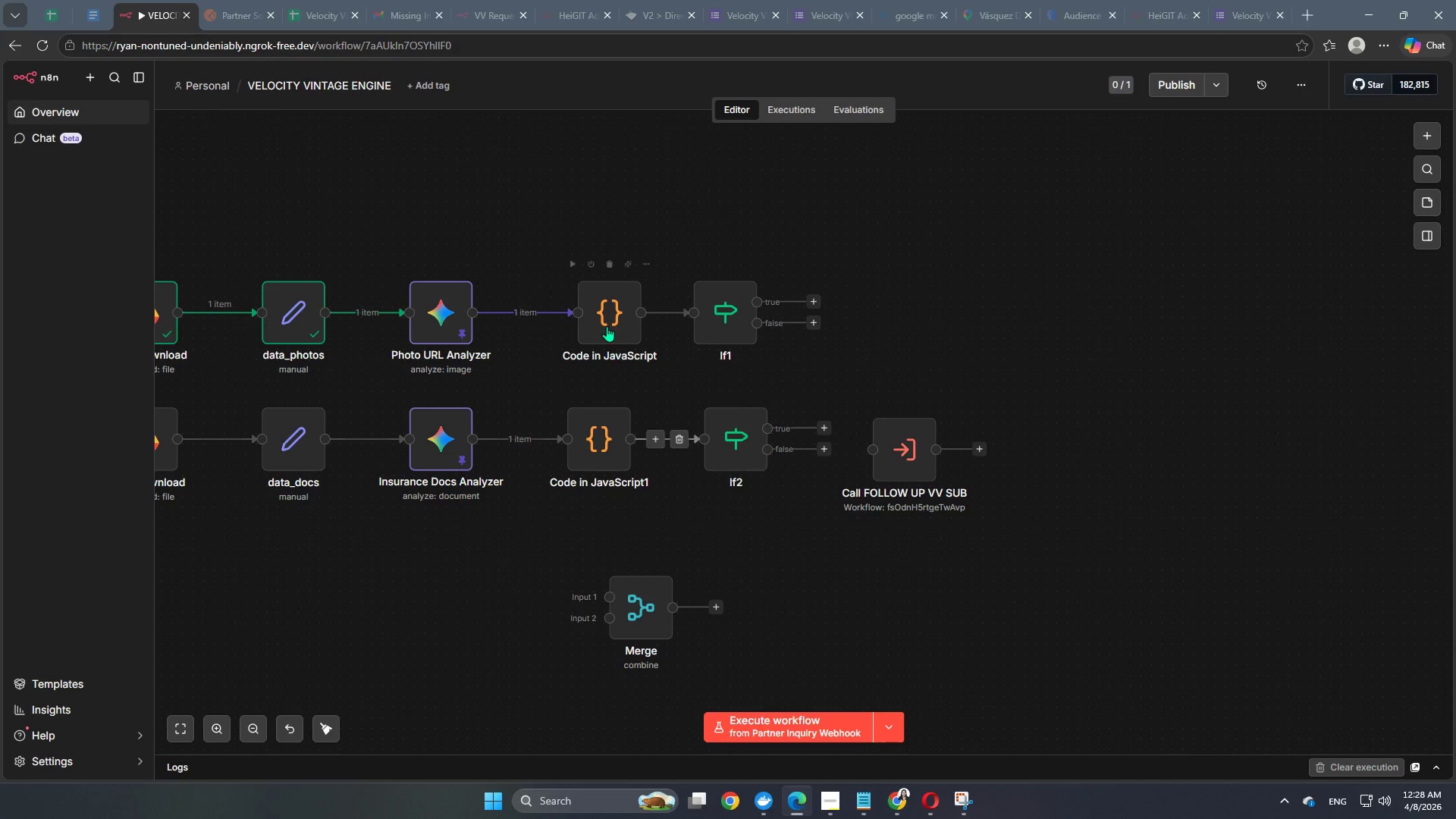 
double_click([607, 325])
 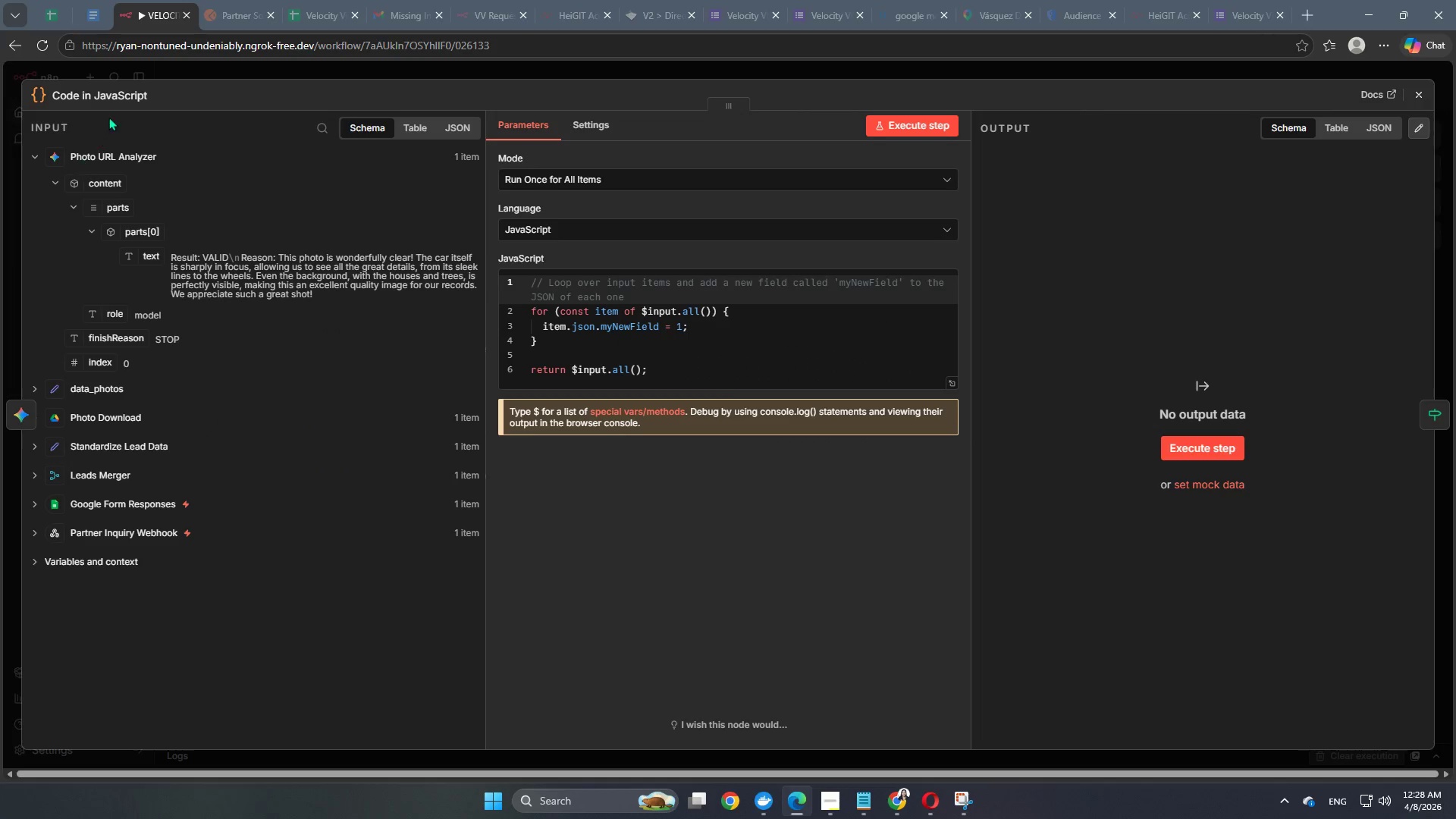 
left_click([127, 102])
 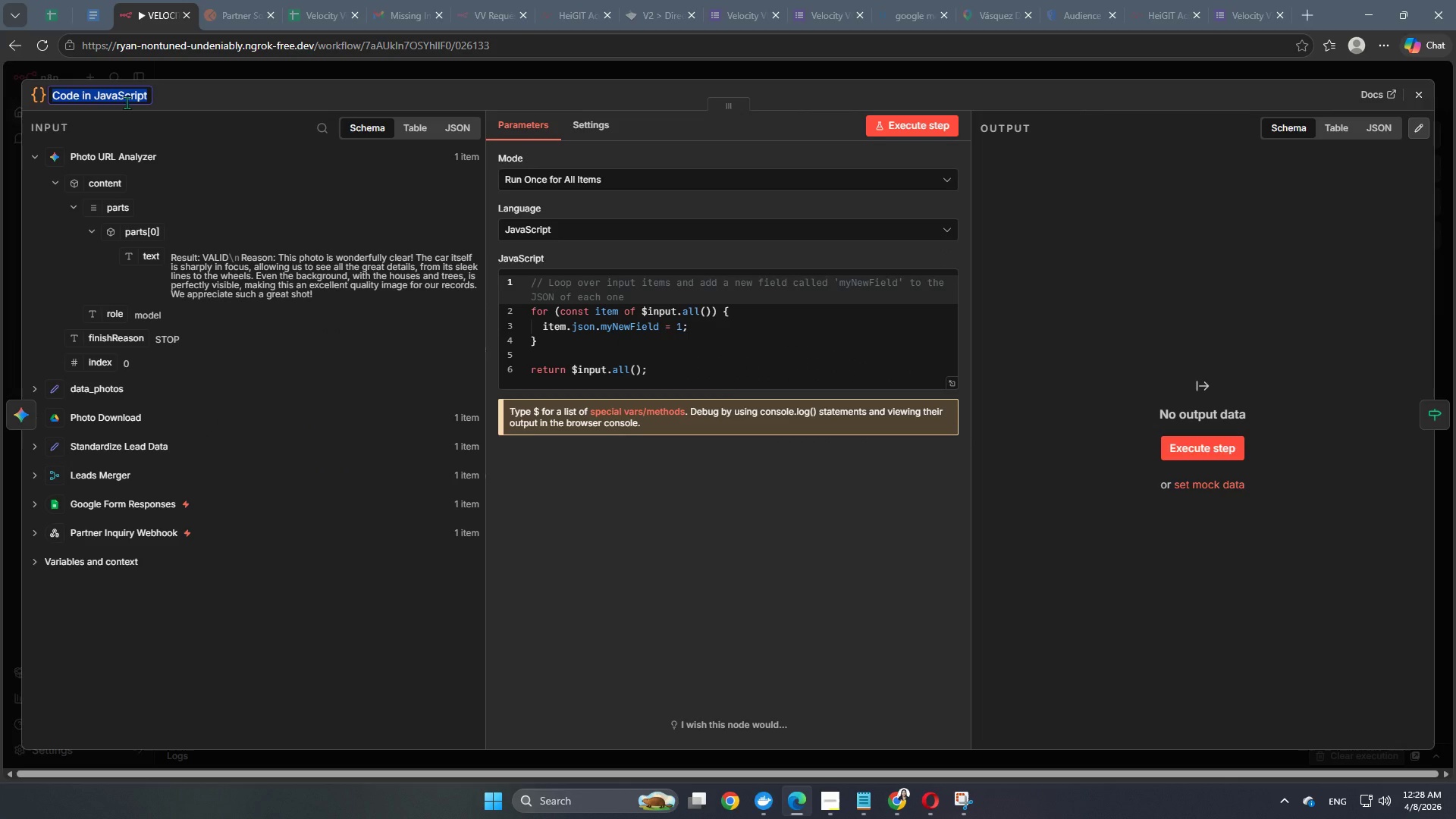 
type(cODE)
key(Backspace)
key(Backspace)
key(Backspace)
key(Backspace)
type(C)
key(Backspace)
type(Result & Reason Formatter)
 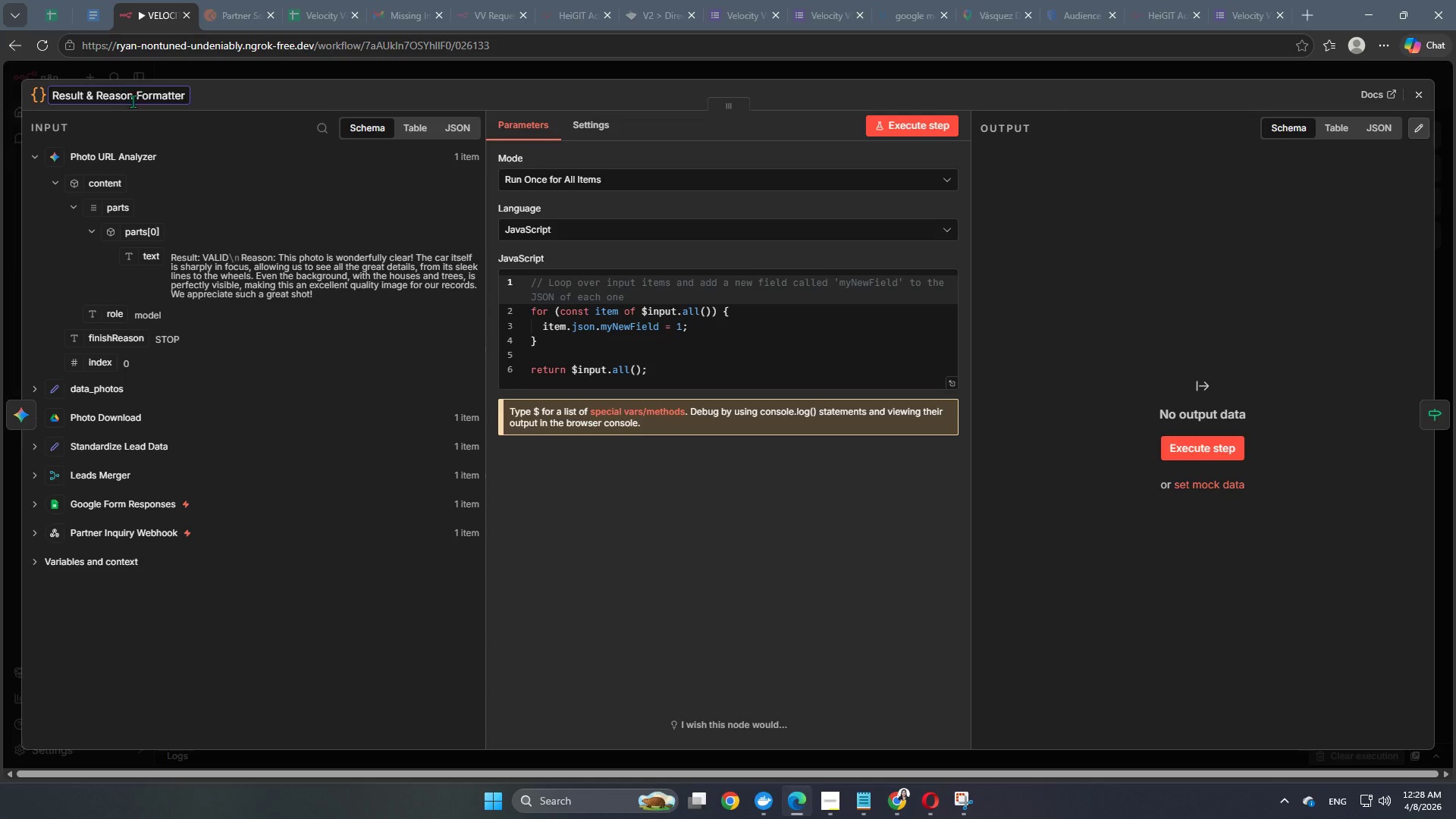 
type( D)
key(Backspace)
type(PHOTOS)
 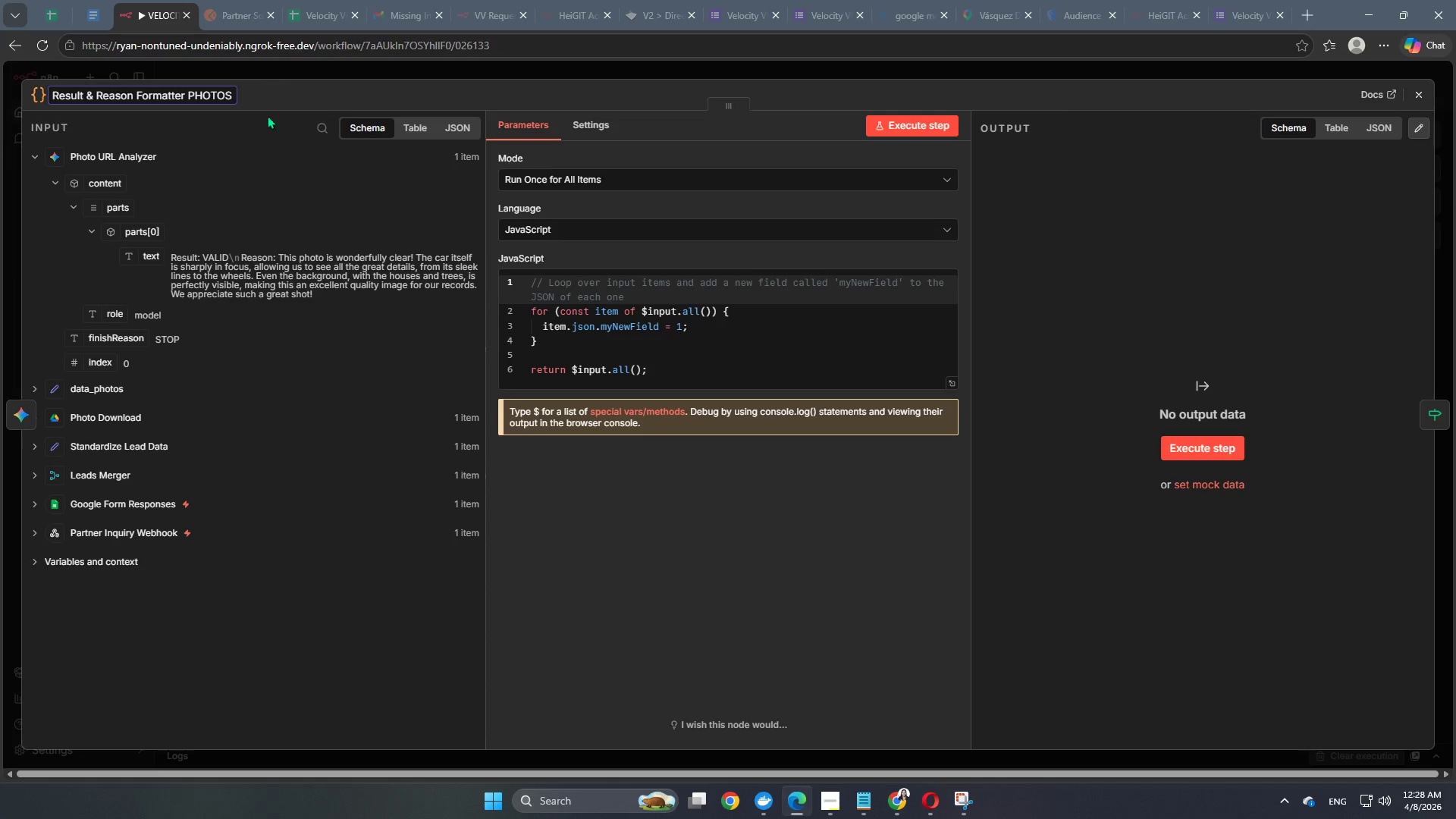 
left_click([278, 185])
 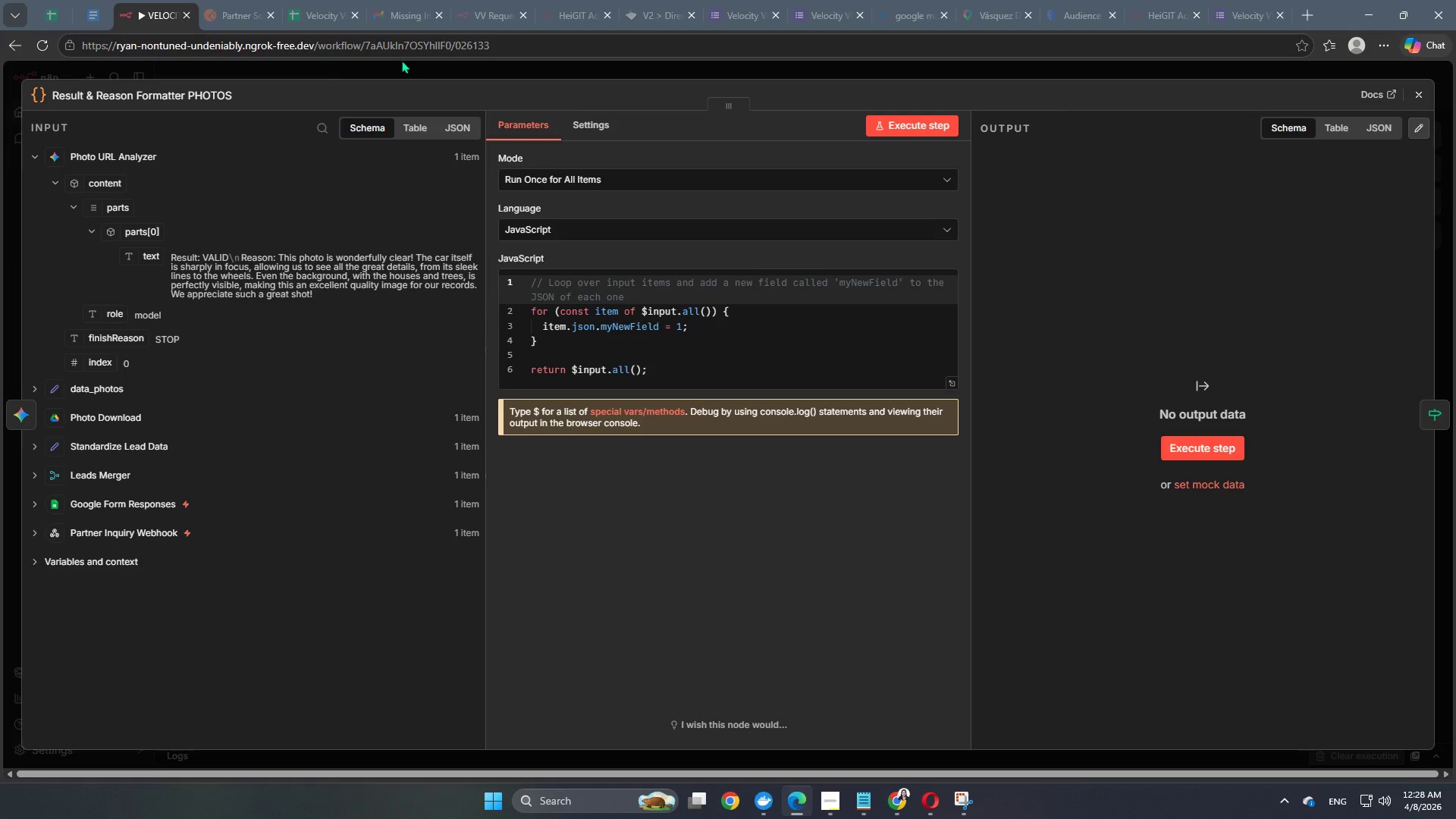 
left_click([403, 68])
 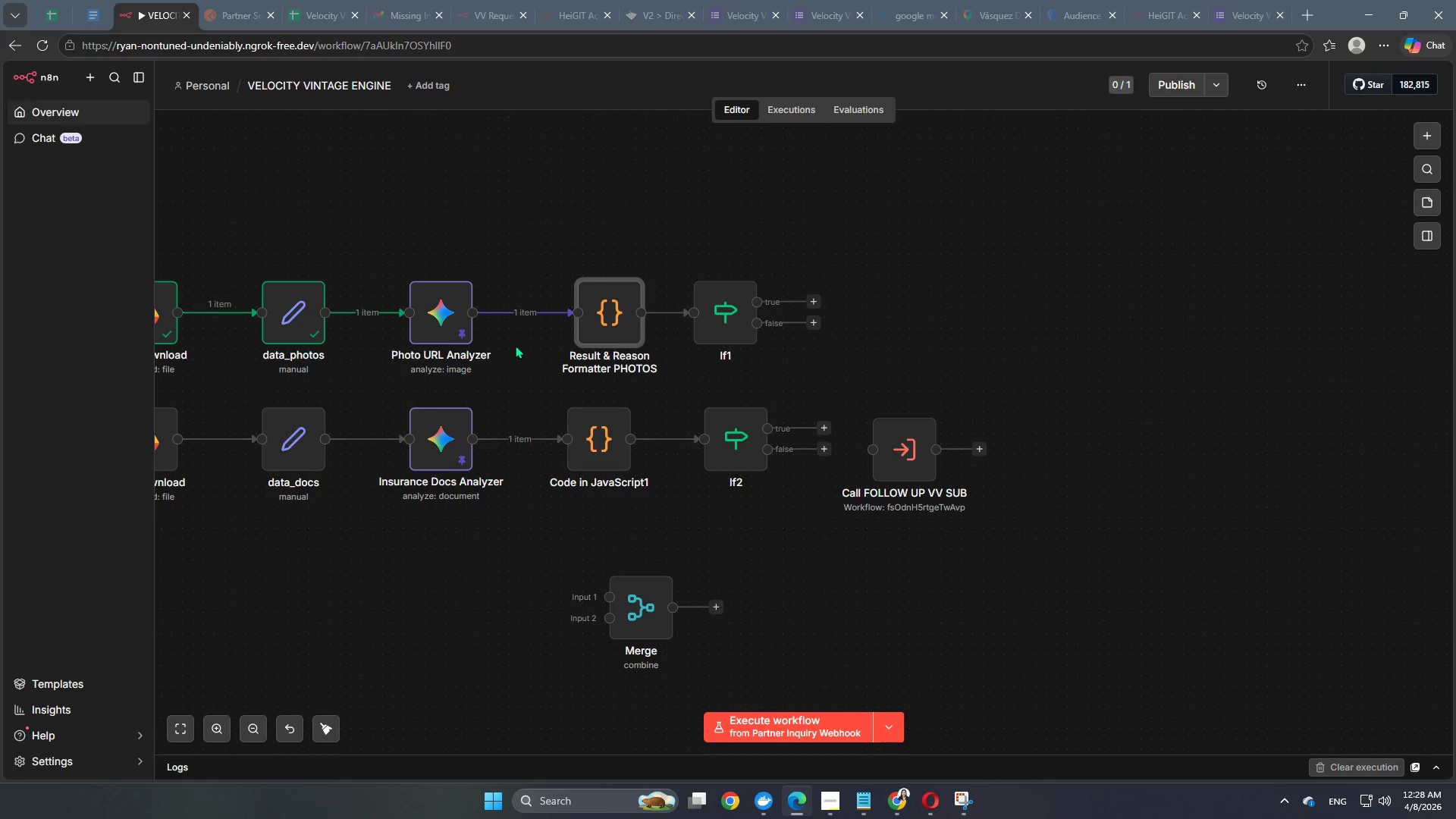 
double_click([604, 450])
 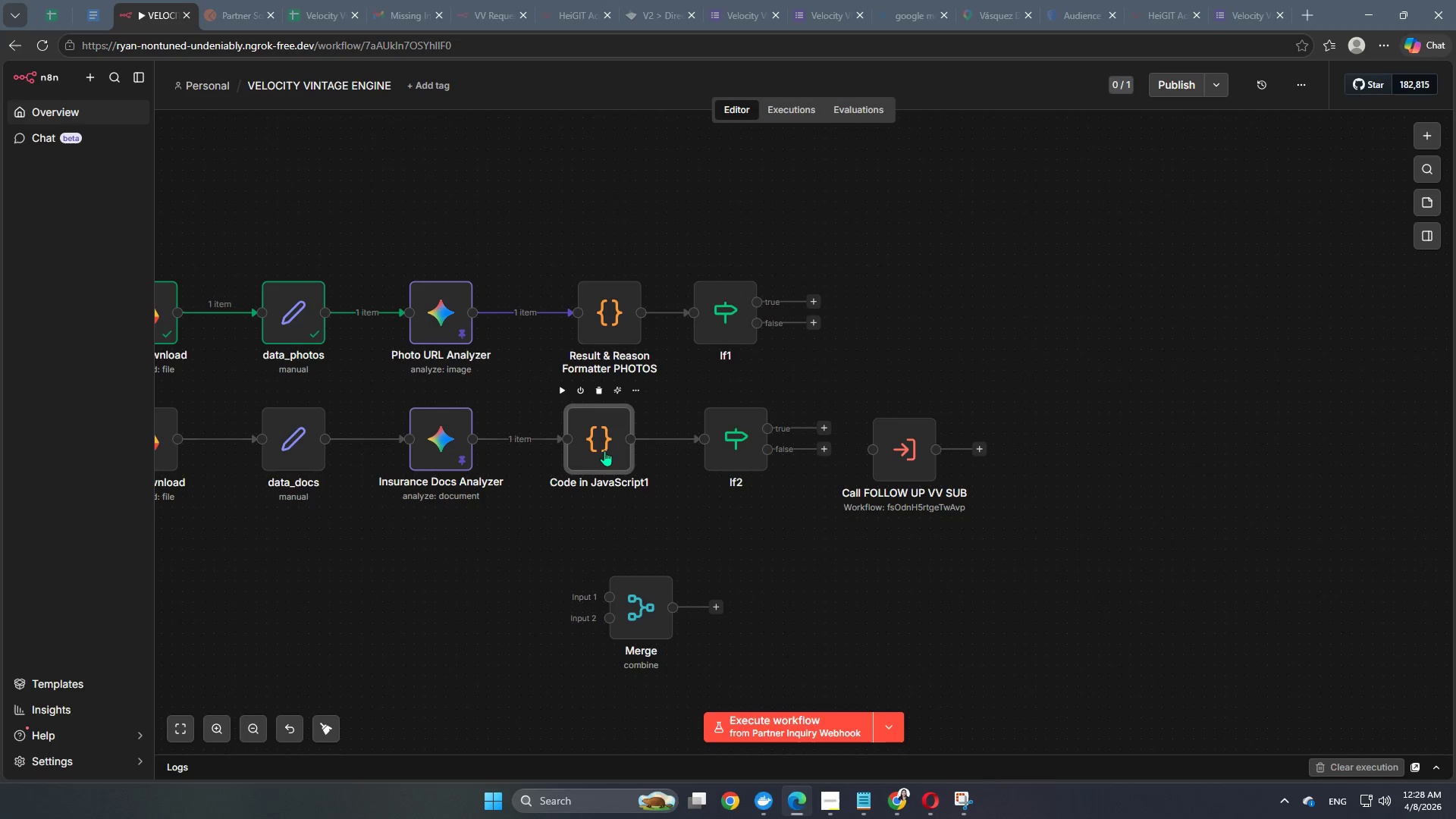 
triple_click([604, 450])
 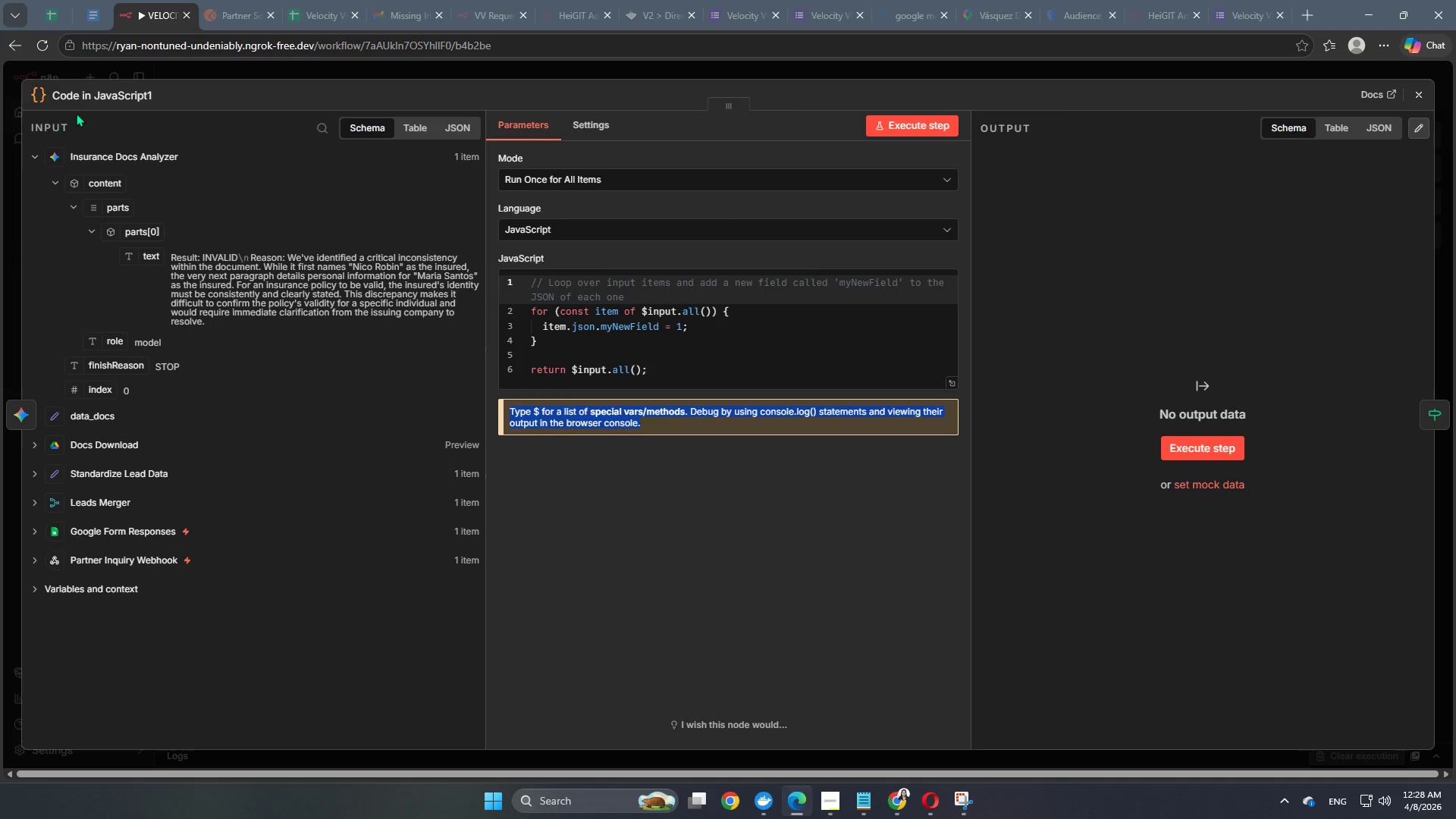 
left_click([86, 95])
 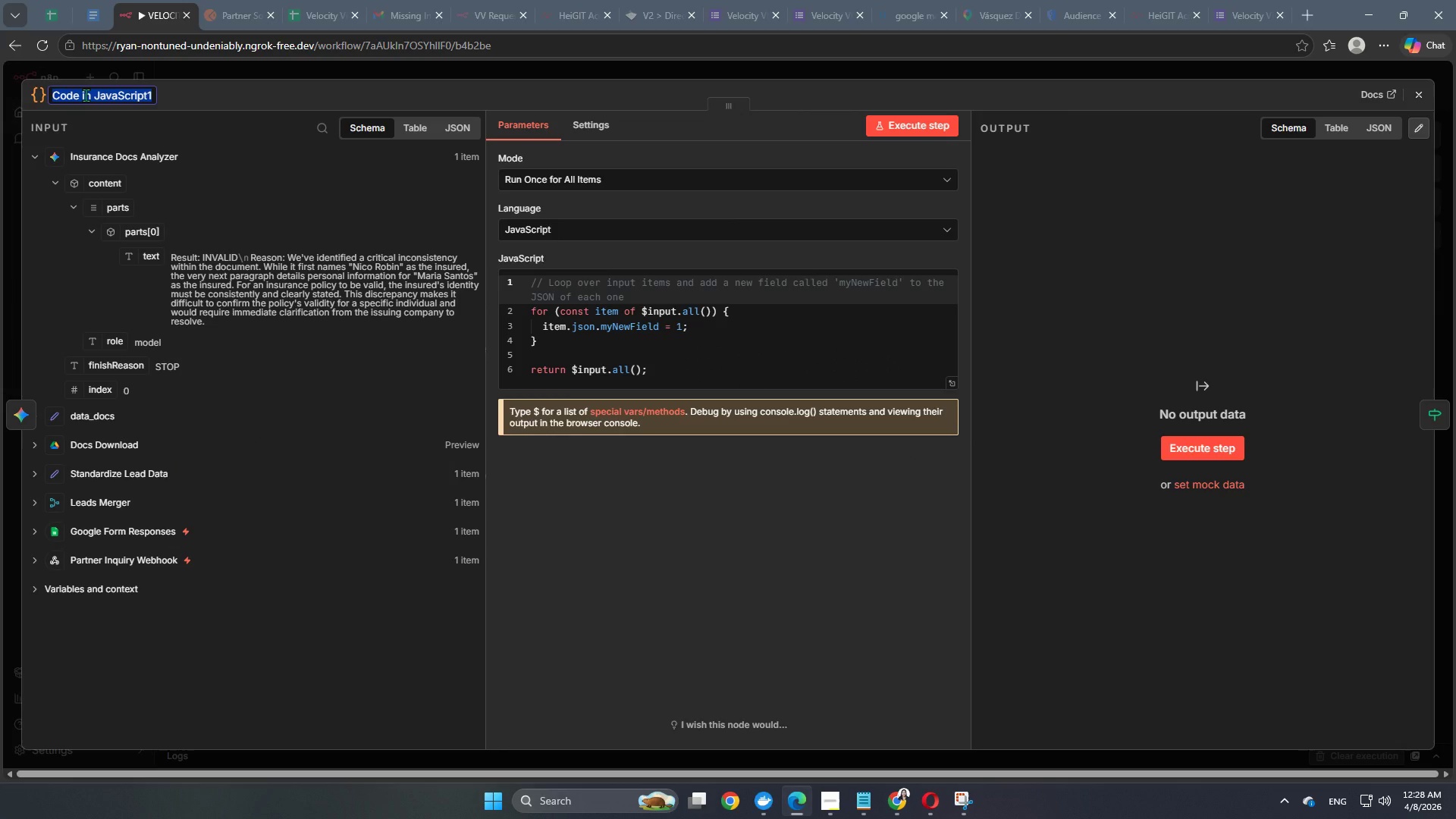 
type(Result & Reason Formatter DR)
key(Backspace)
type(rESULT & rEASON fORMATTER docs)
 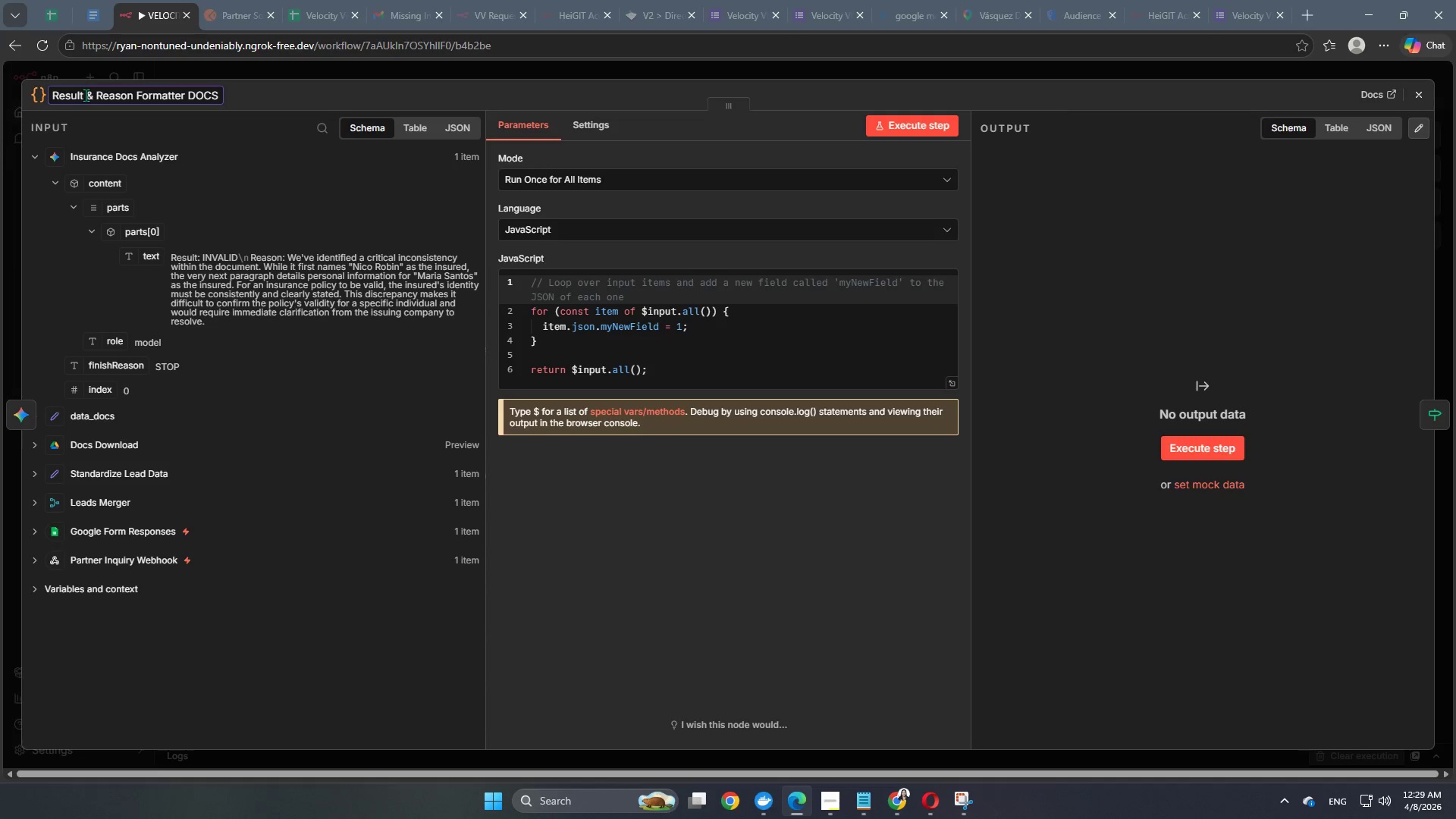 
left_click([235, 190])
 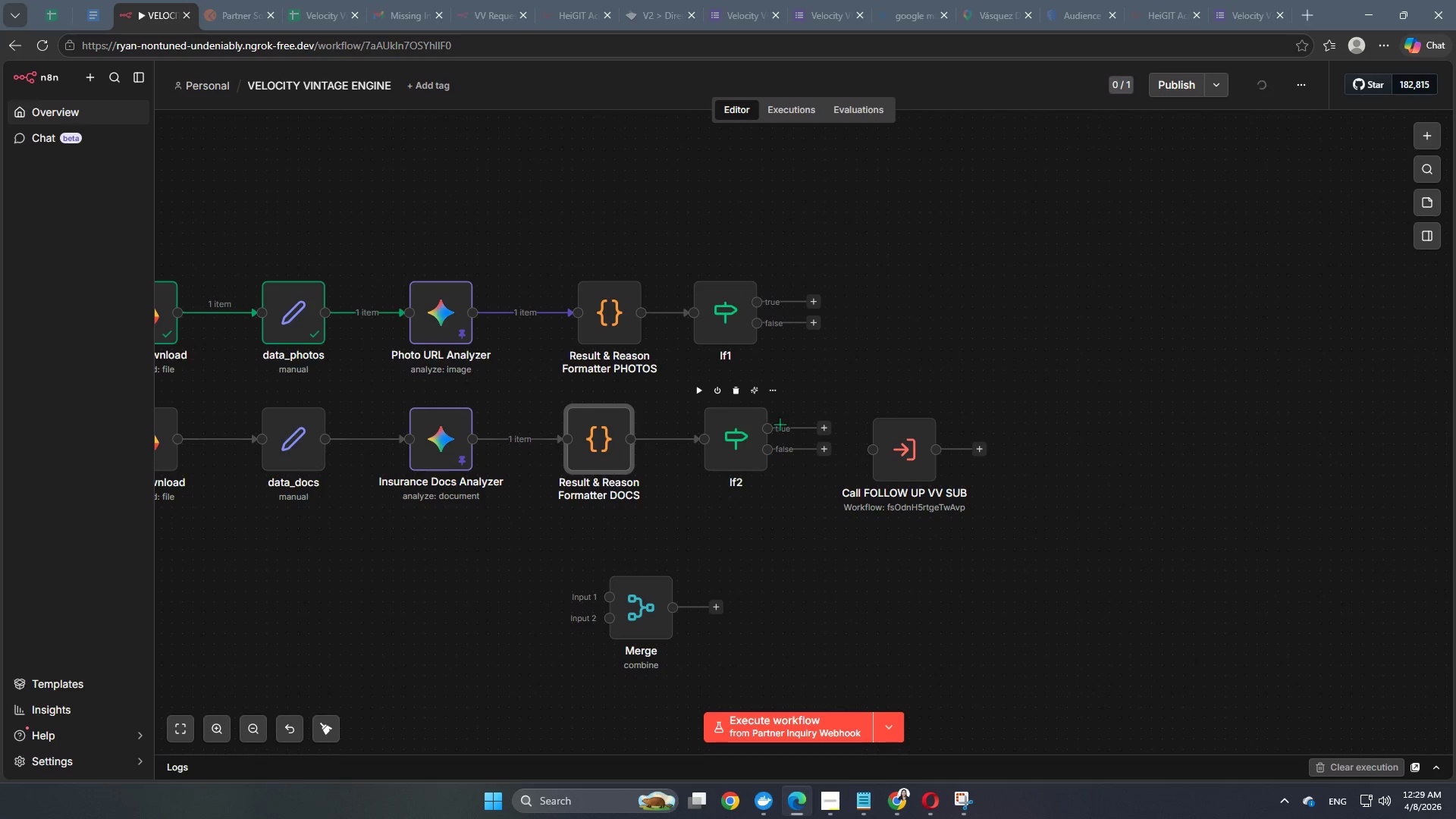 
left_click([715, 312])
 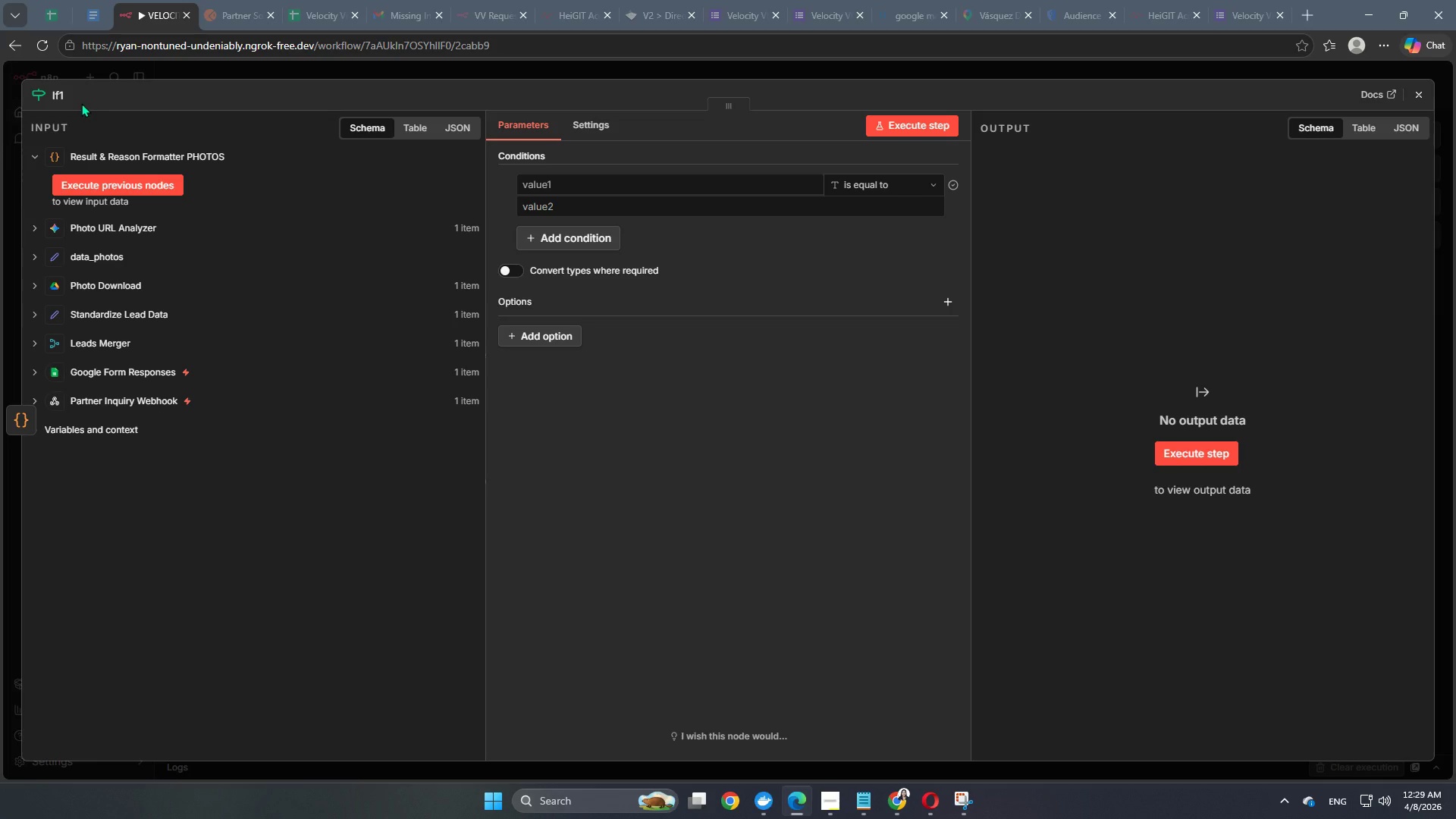 
left_click([51, 95])
 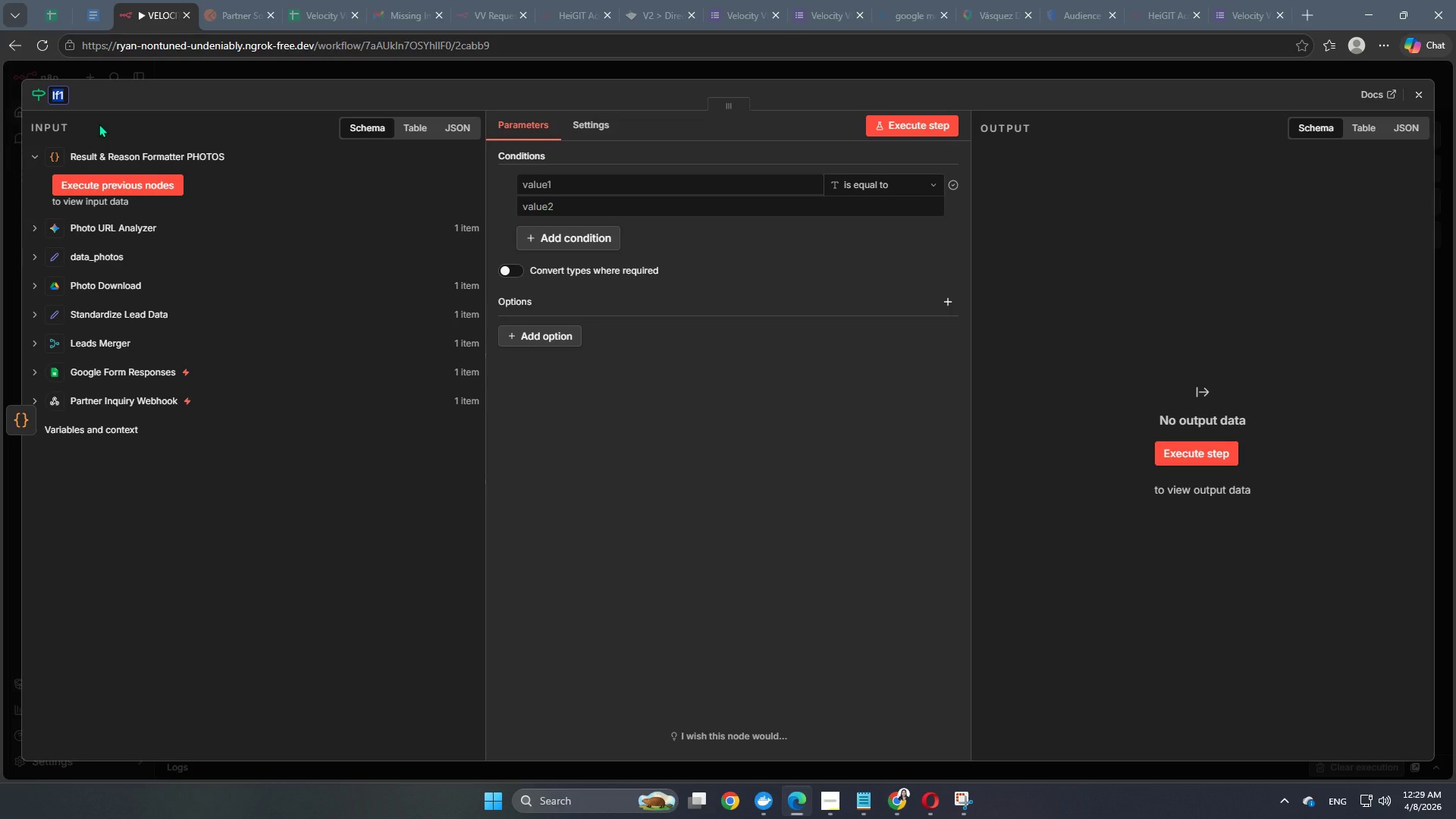 
type(Vlid )
key(Backspace)
key(Backspace)
key(Backspace)
key(Backspace)
type(alid Photos?)
 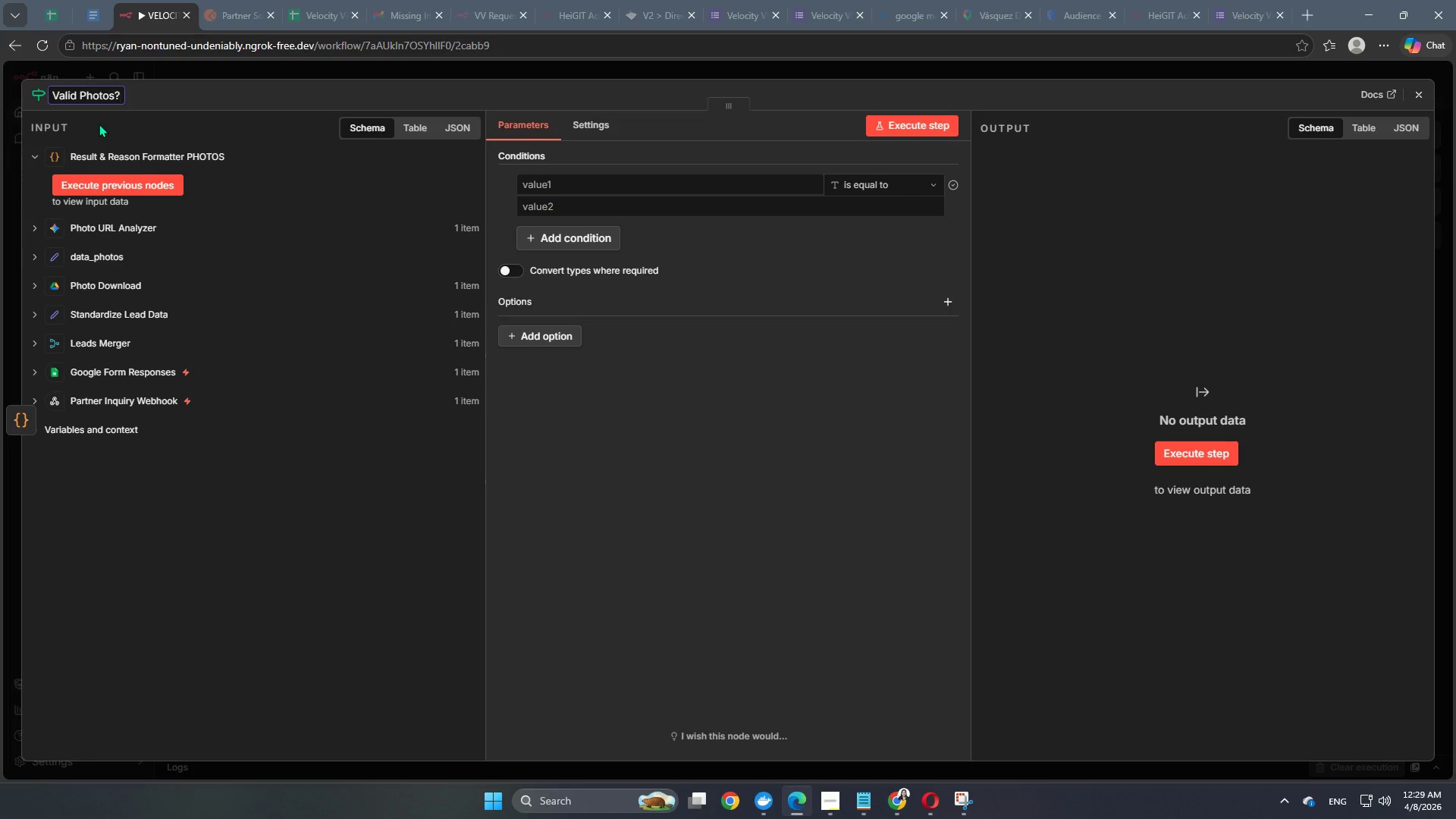 
left_click([243, 74])
 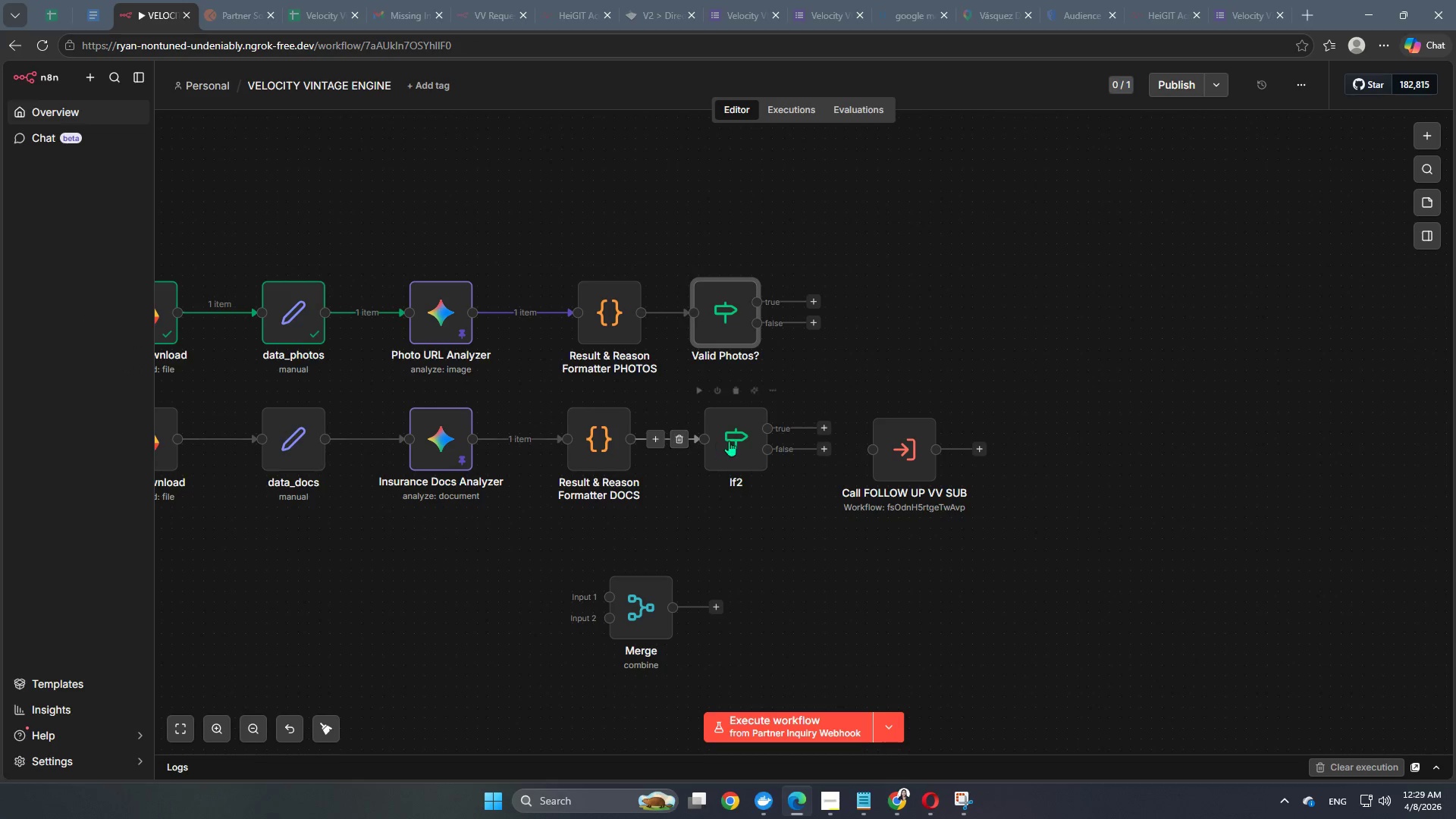 
double_click([729, 441])
 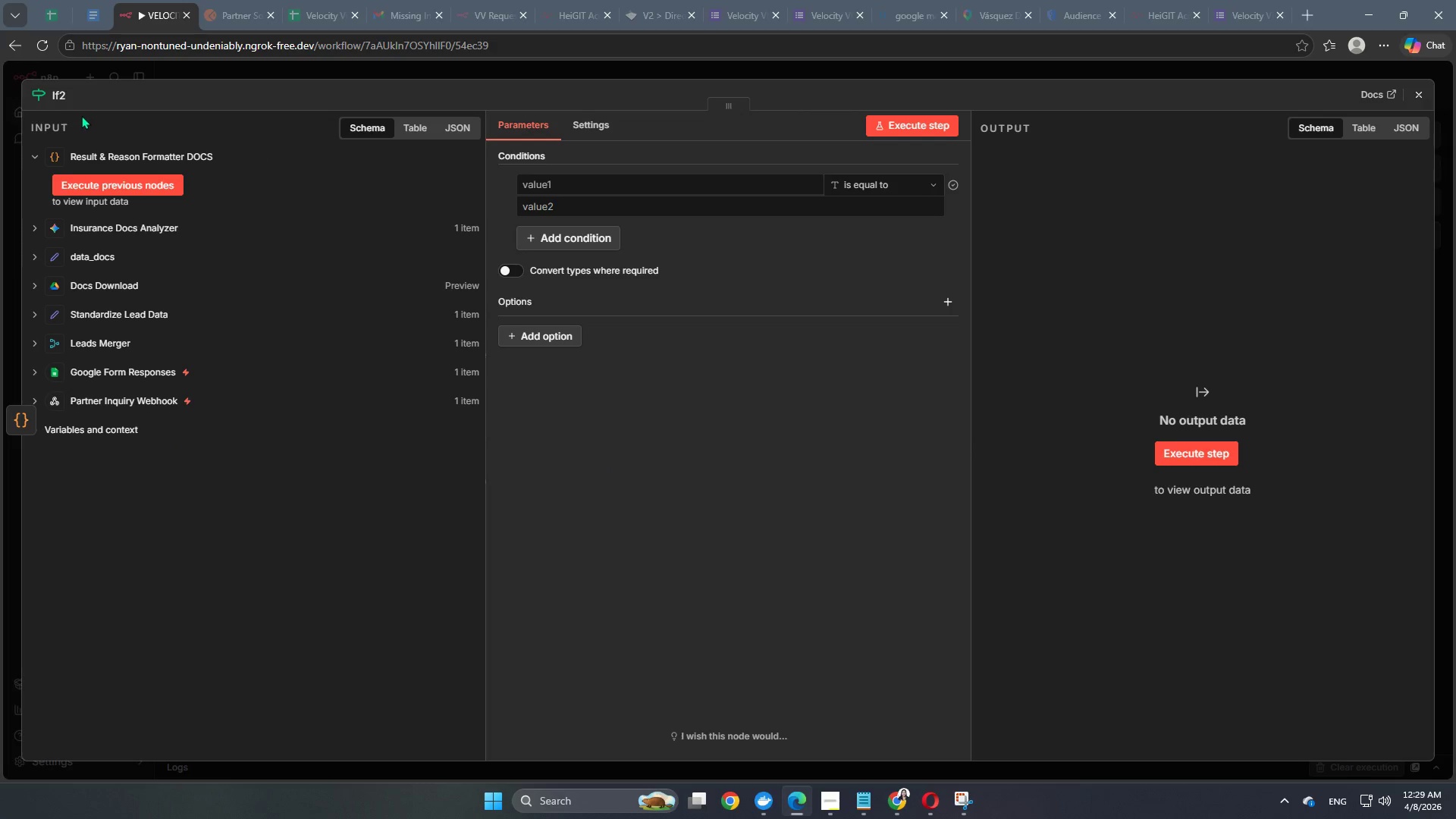 
left_click([60, 102])
 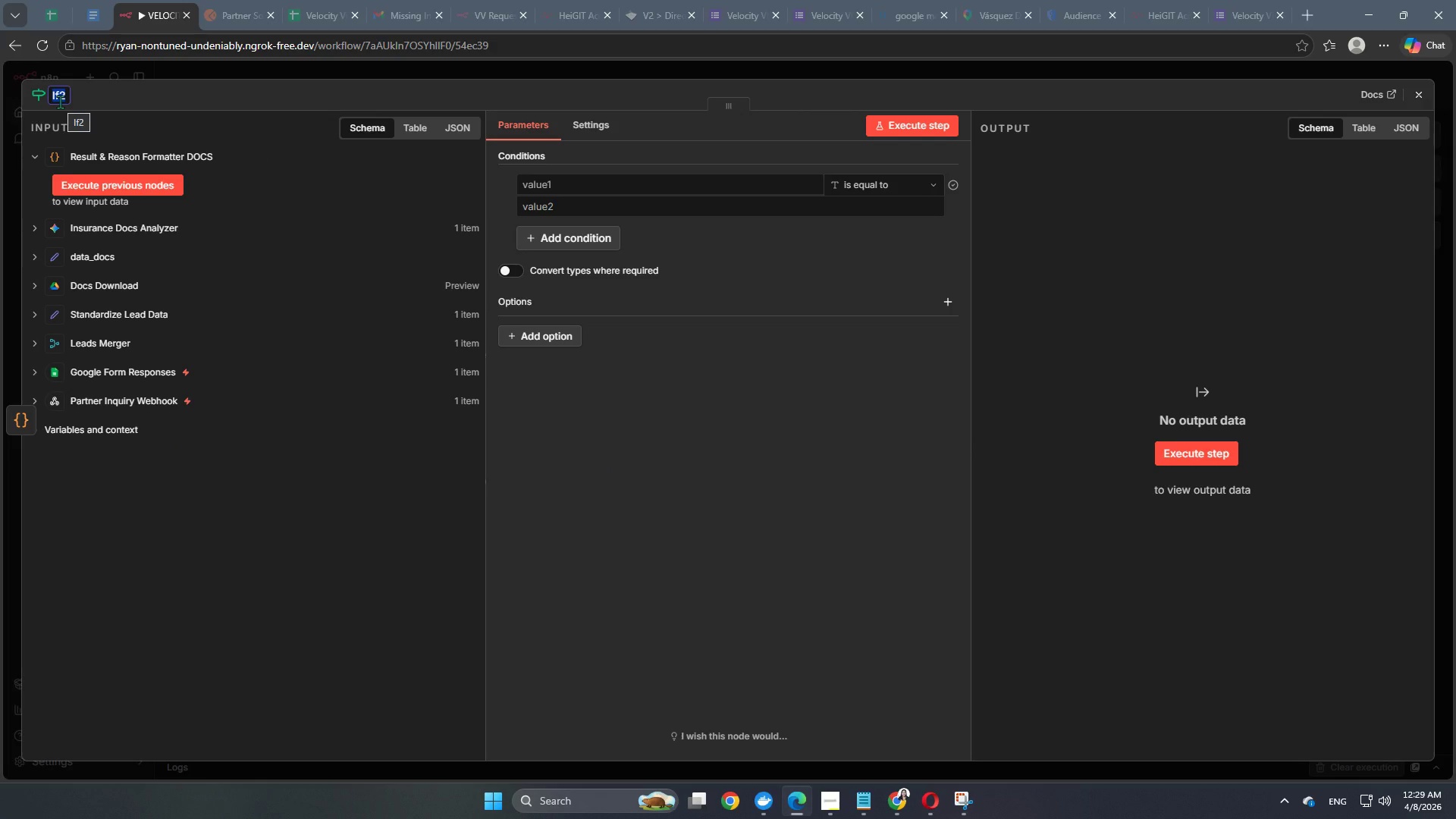 
type(Valid Docs?)
 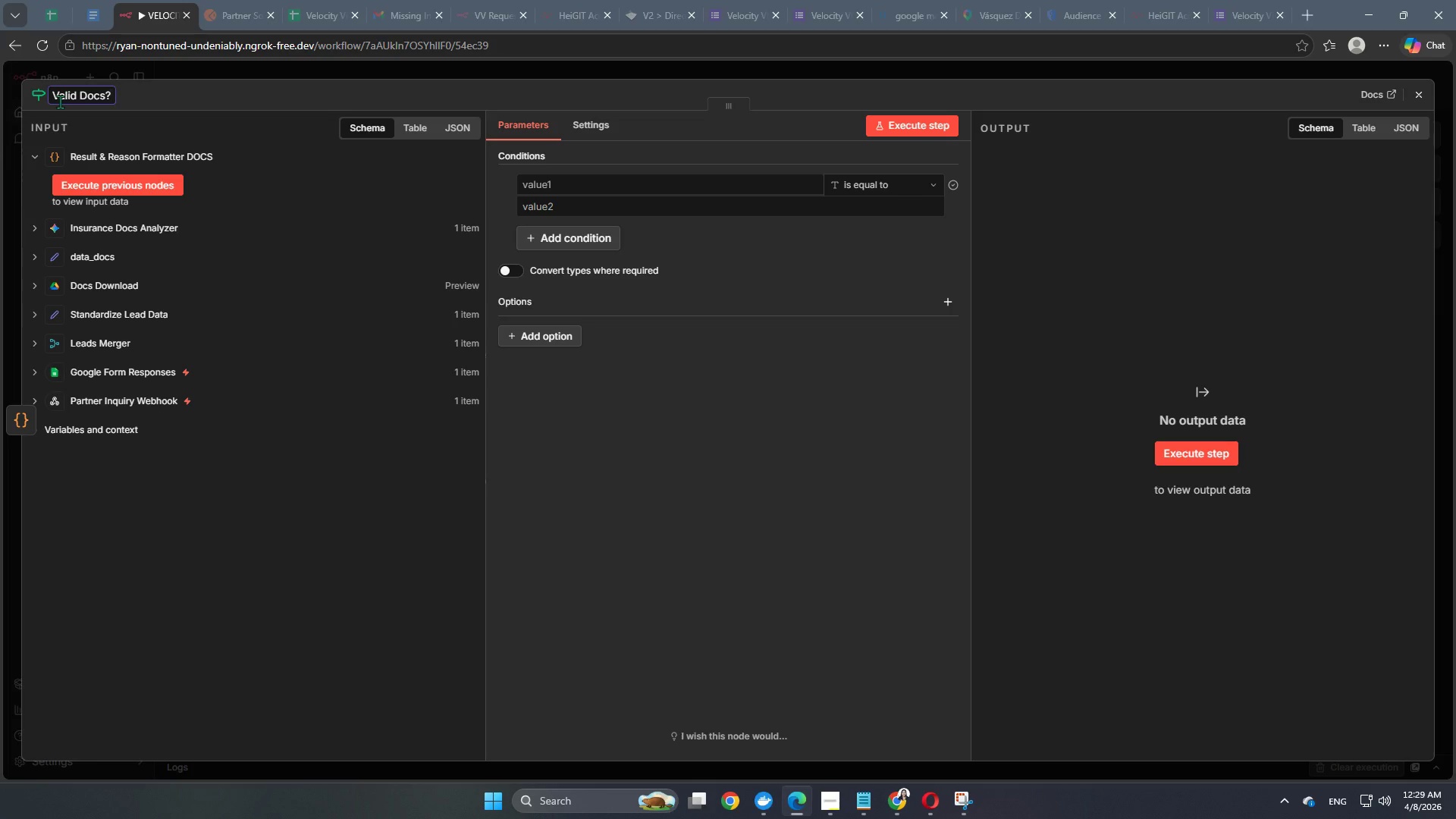 
left_click([318, 121])
 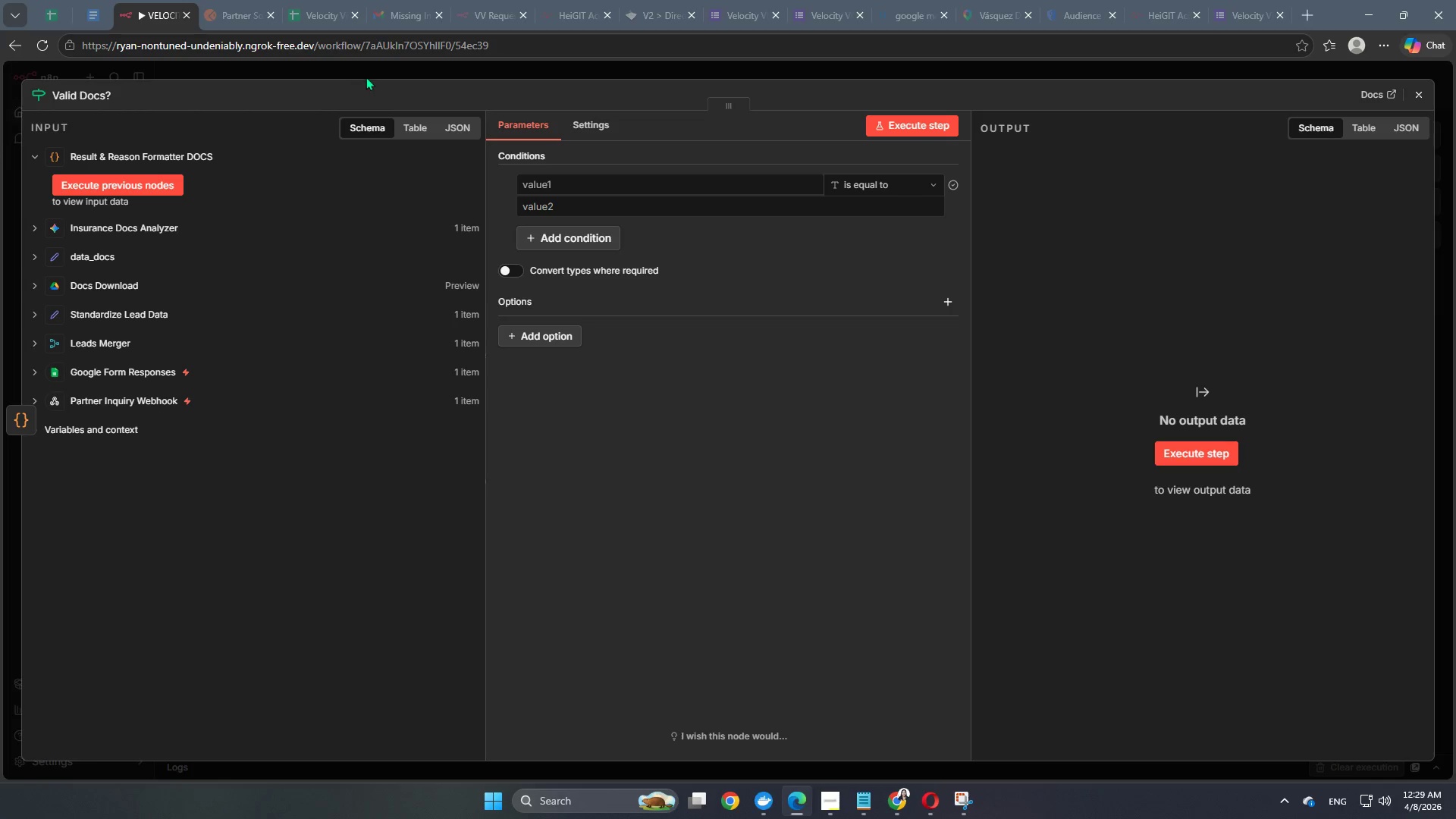 
left_click([374, 69])
 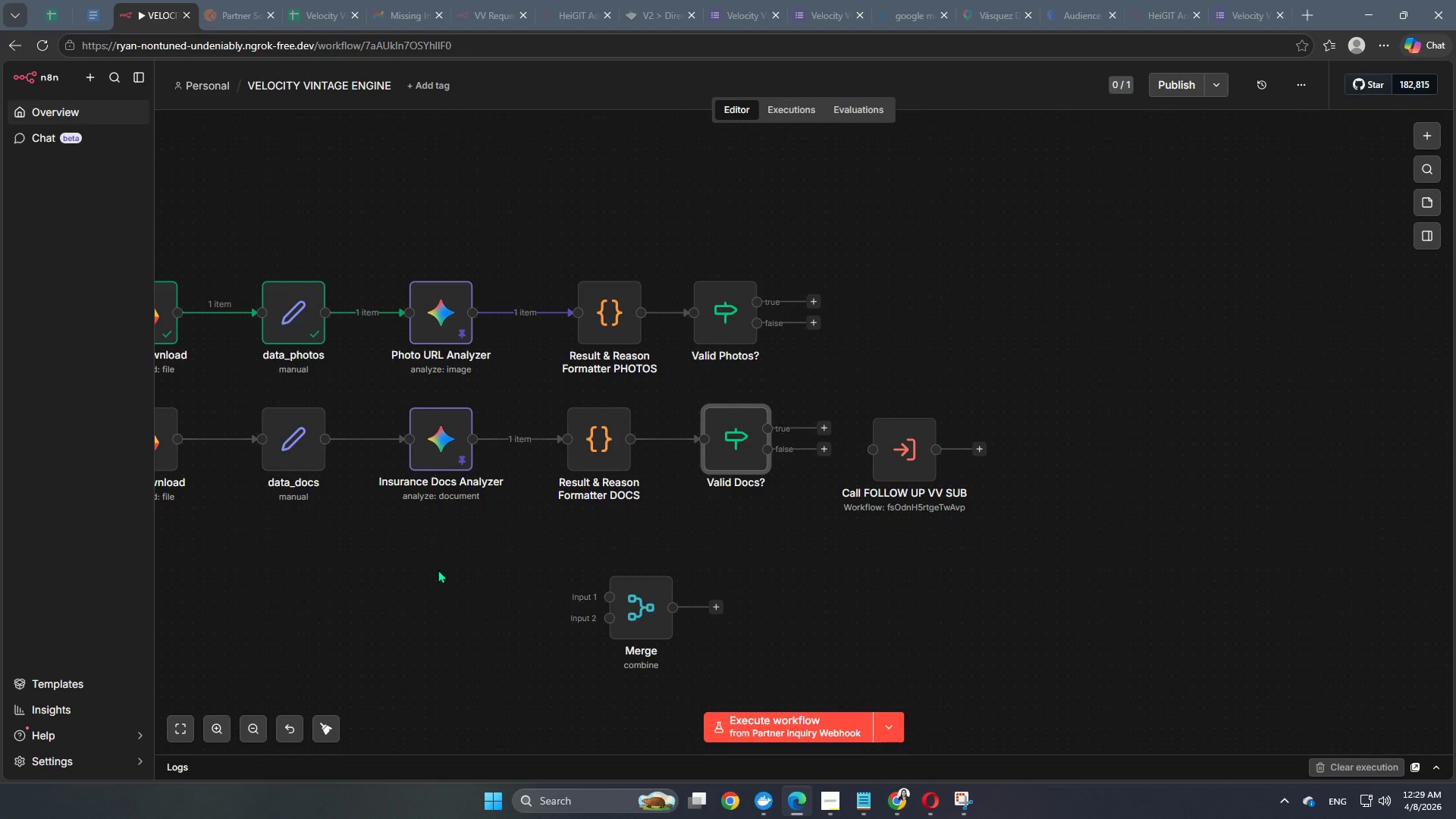 
wait(5.64)
 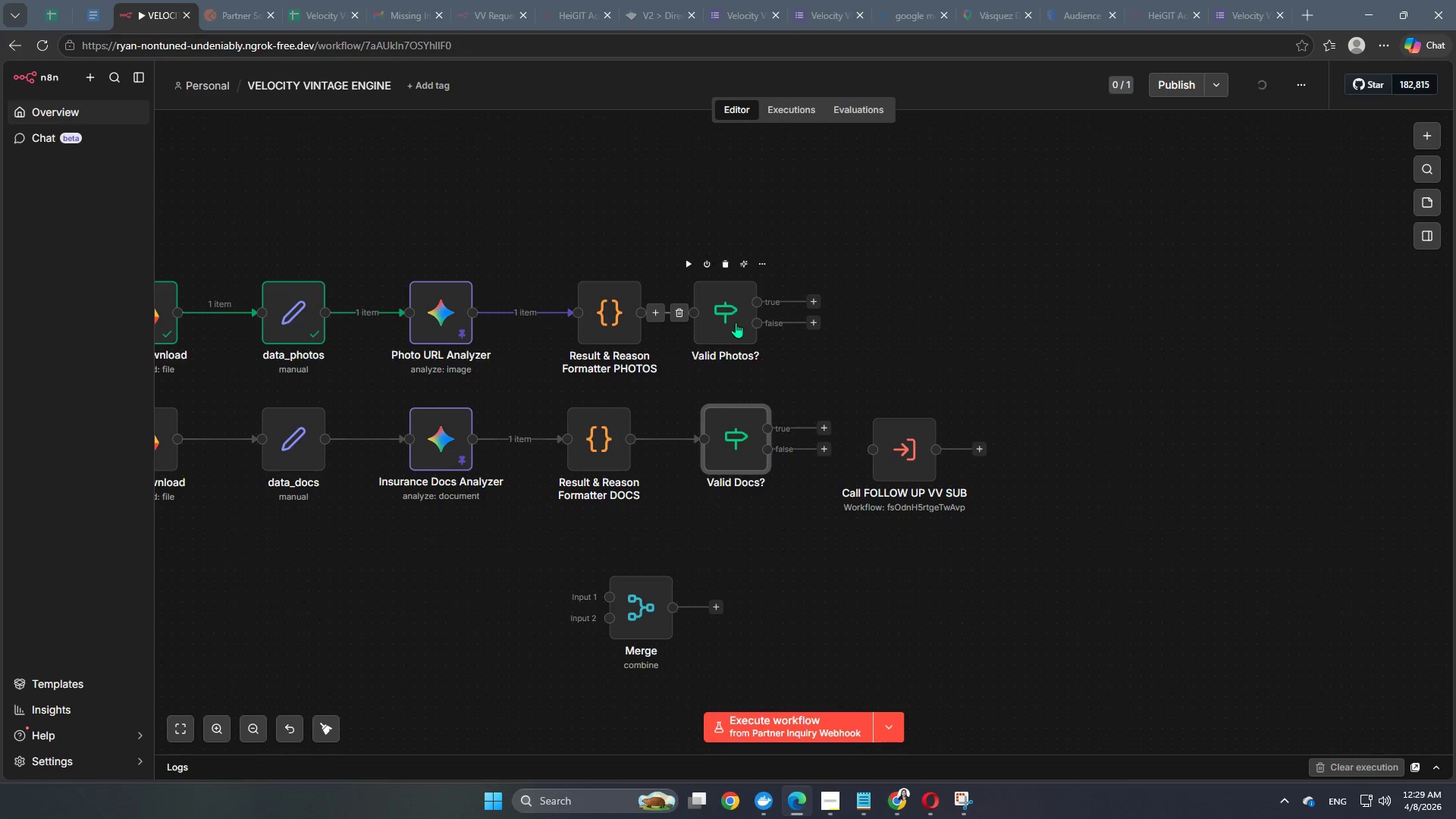 
double_click([598, 313])
 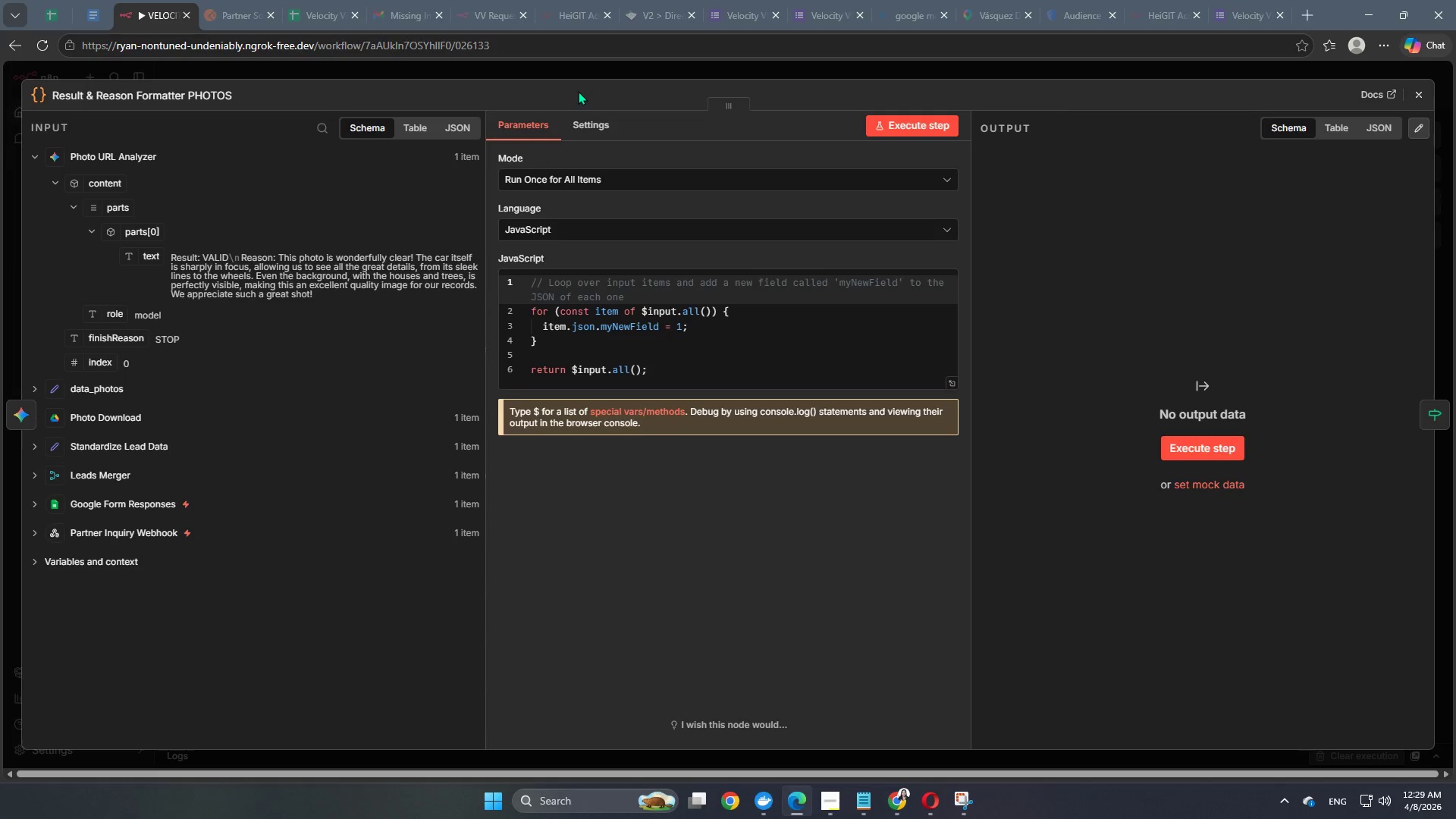 
left_click([590, 71])
 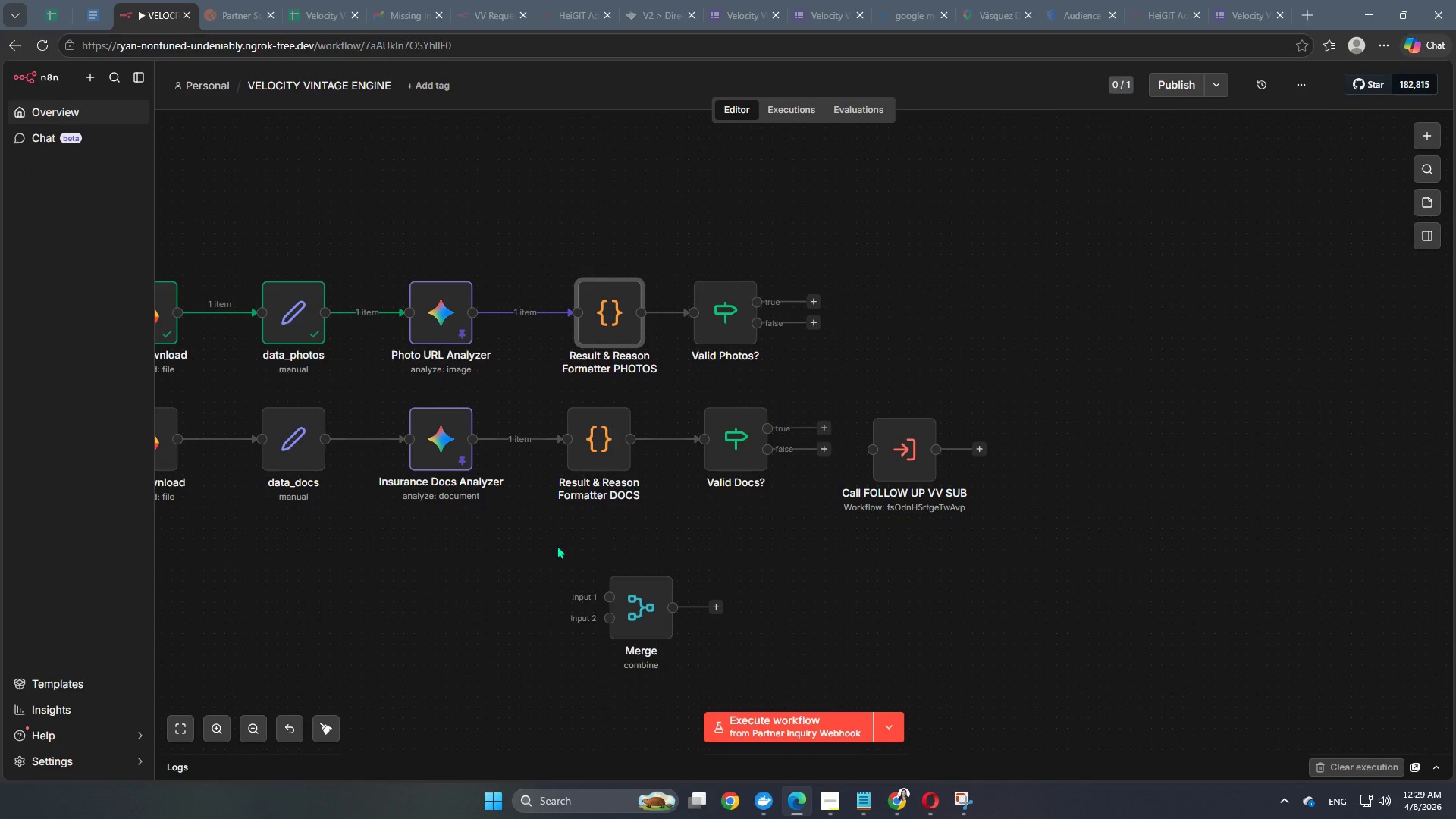 
mouse_move([261, 712])
 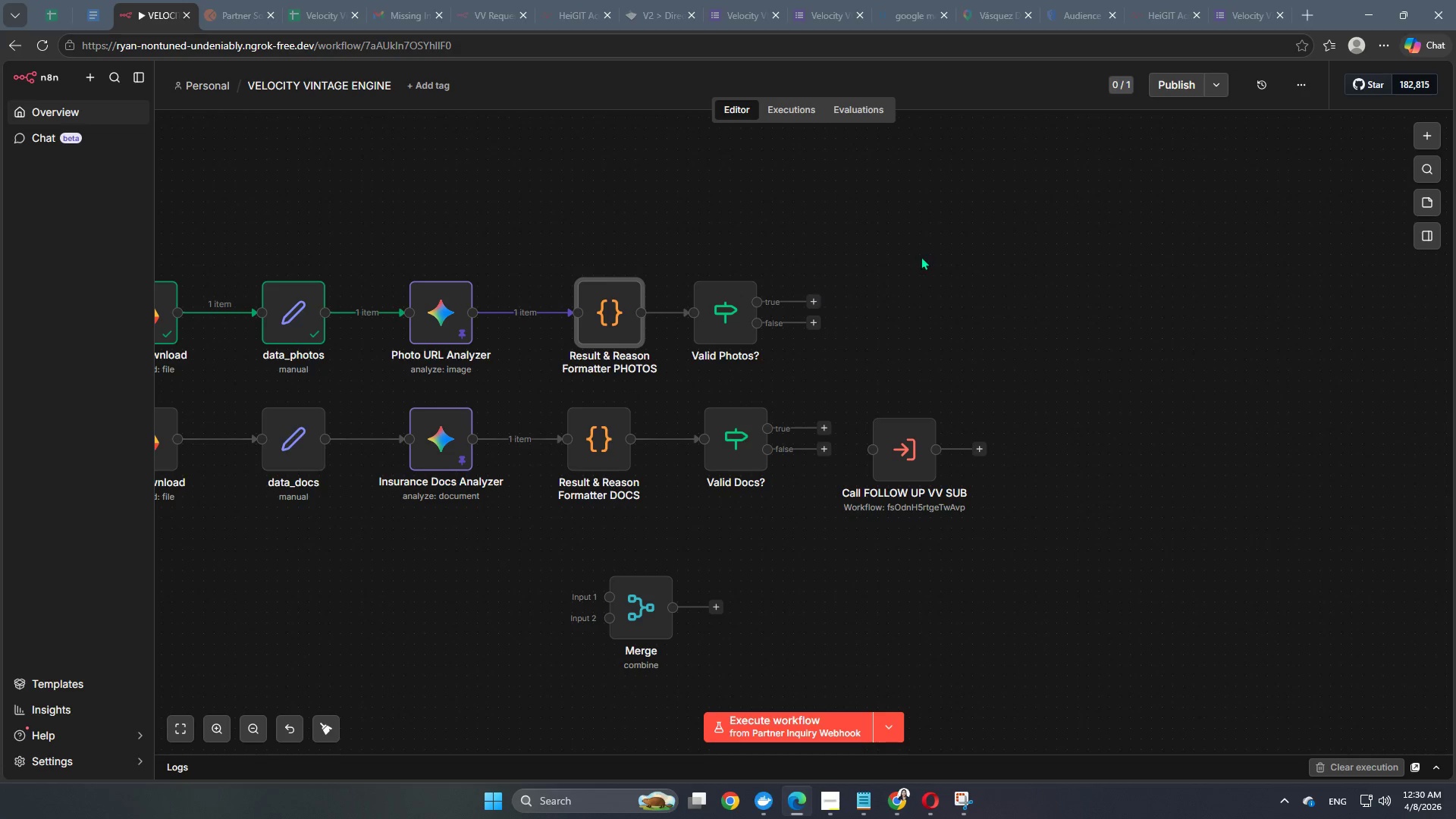 
wait(6.71)
 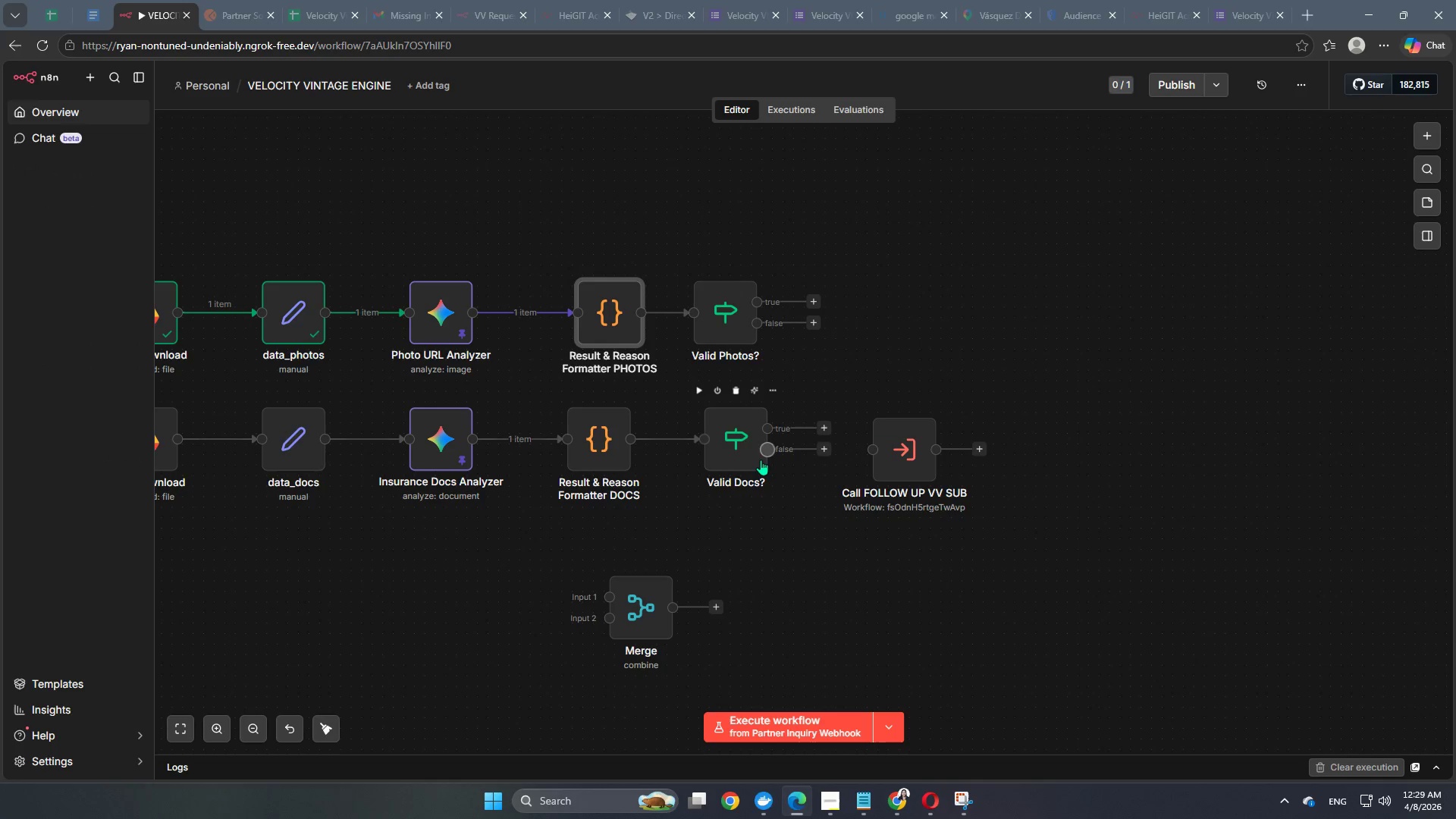 
left_click_drag(start_coordinate=[821, 448], to_coordinate=[884, 457])
 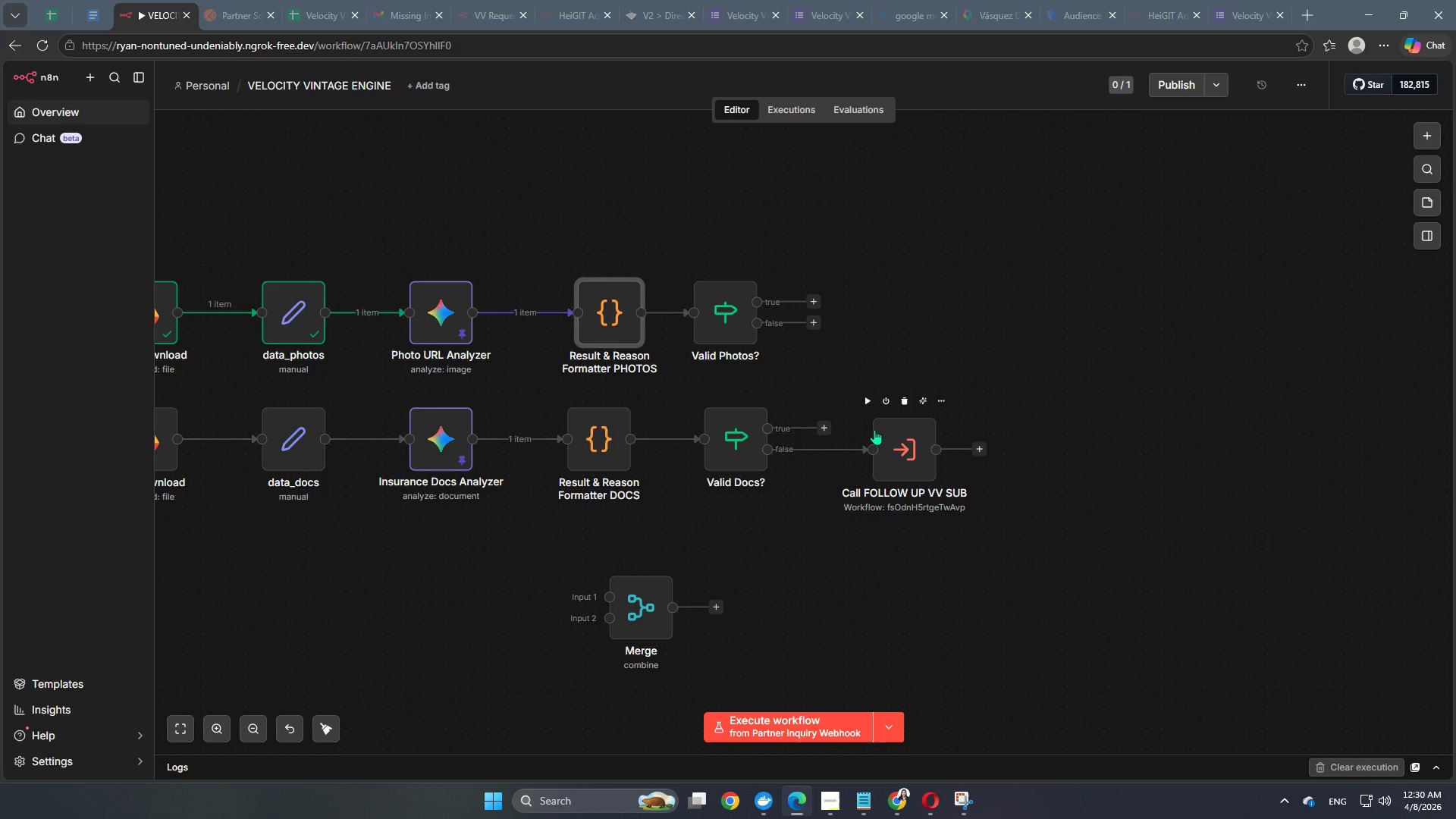 
mouse_move([871, 406])
 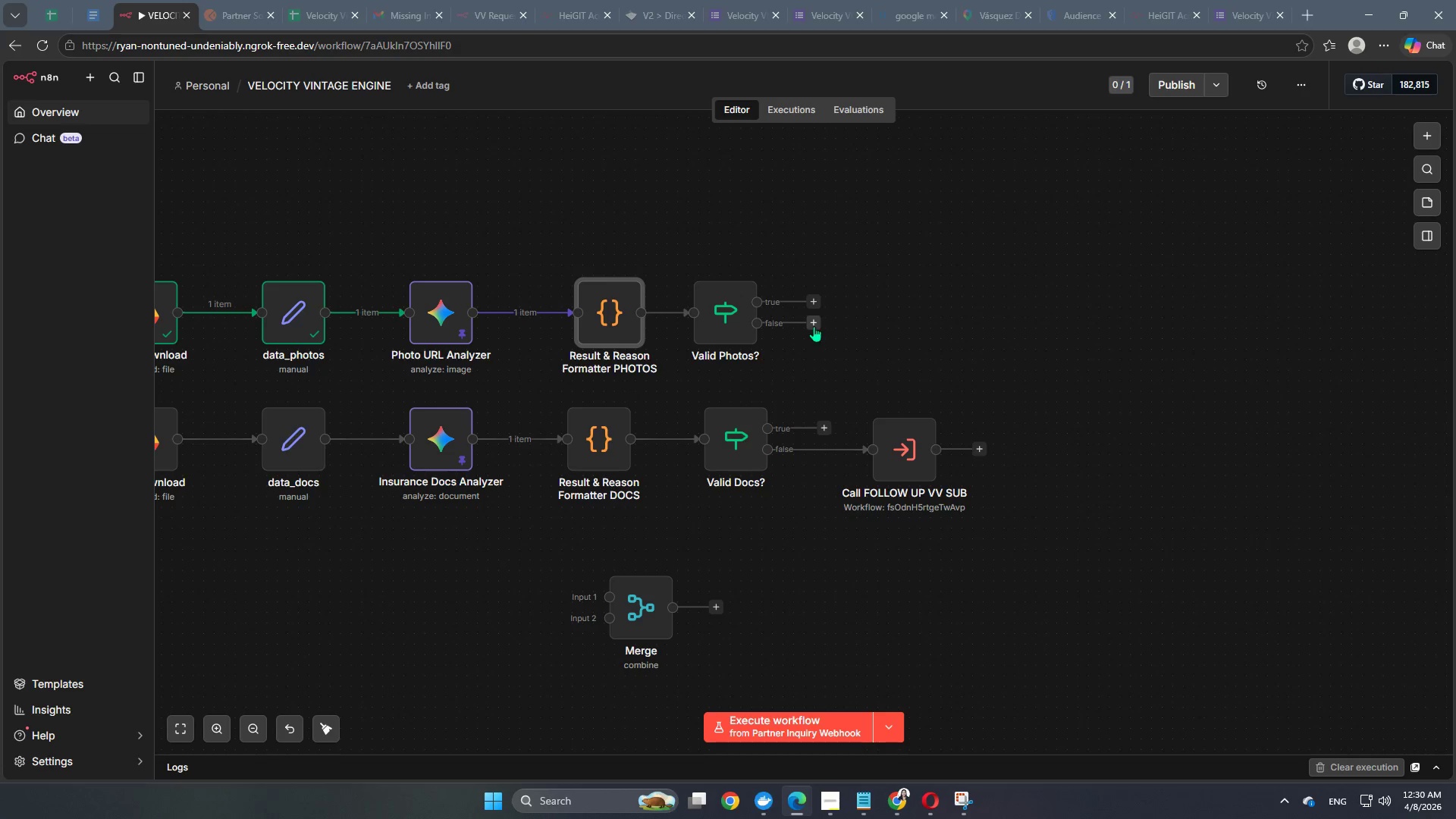 
left_click_drag(start_coordinate=[813, 317], to_coordinate=[884, 463])
 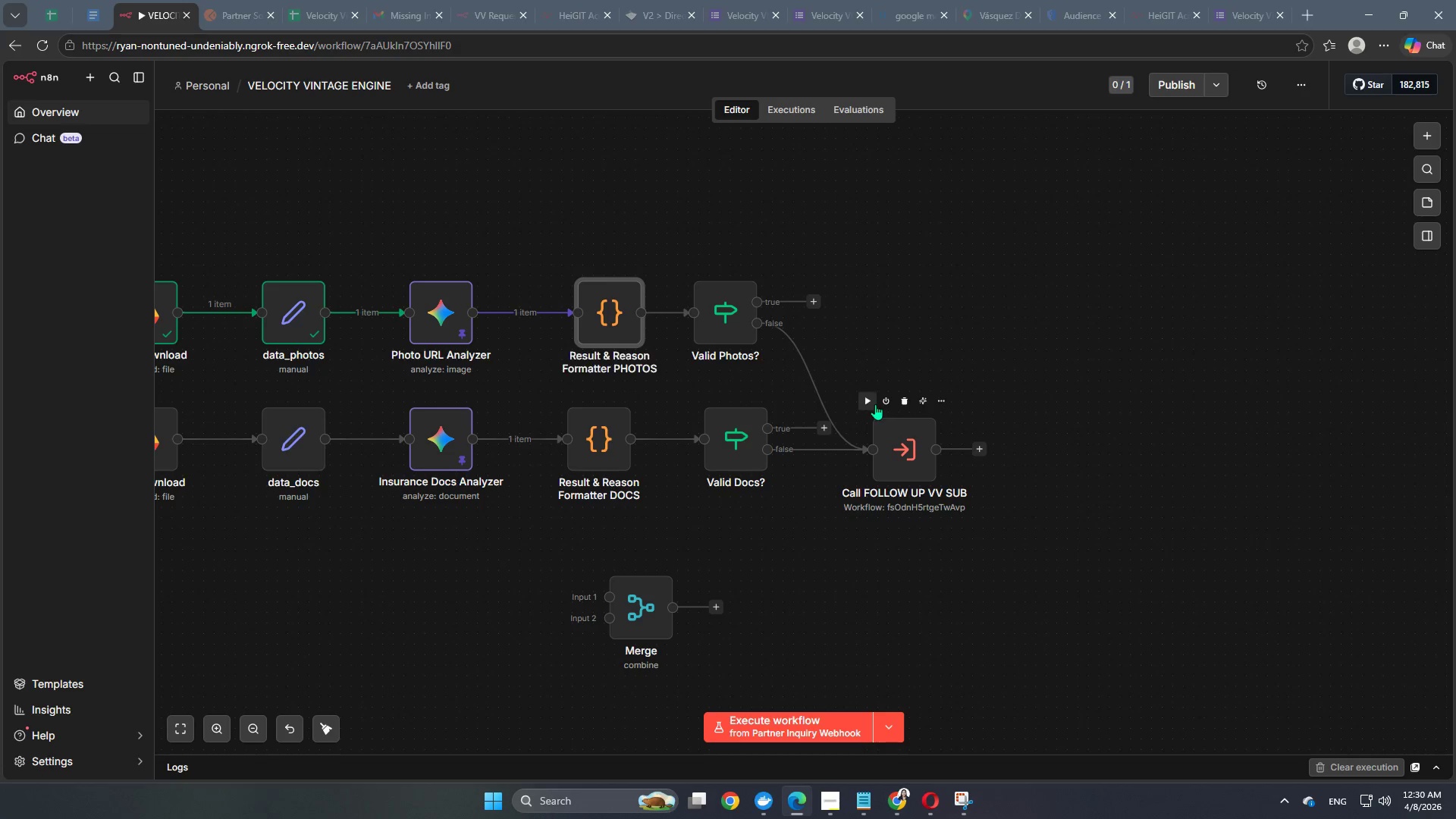 
wait(5.22)
 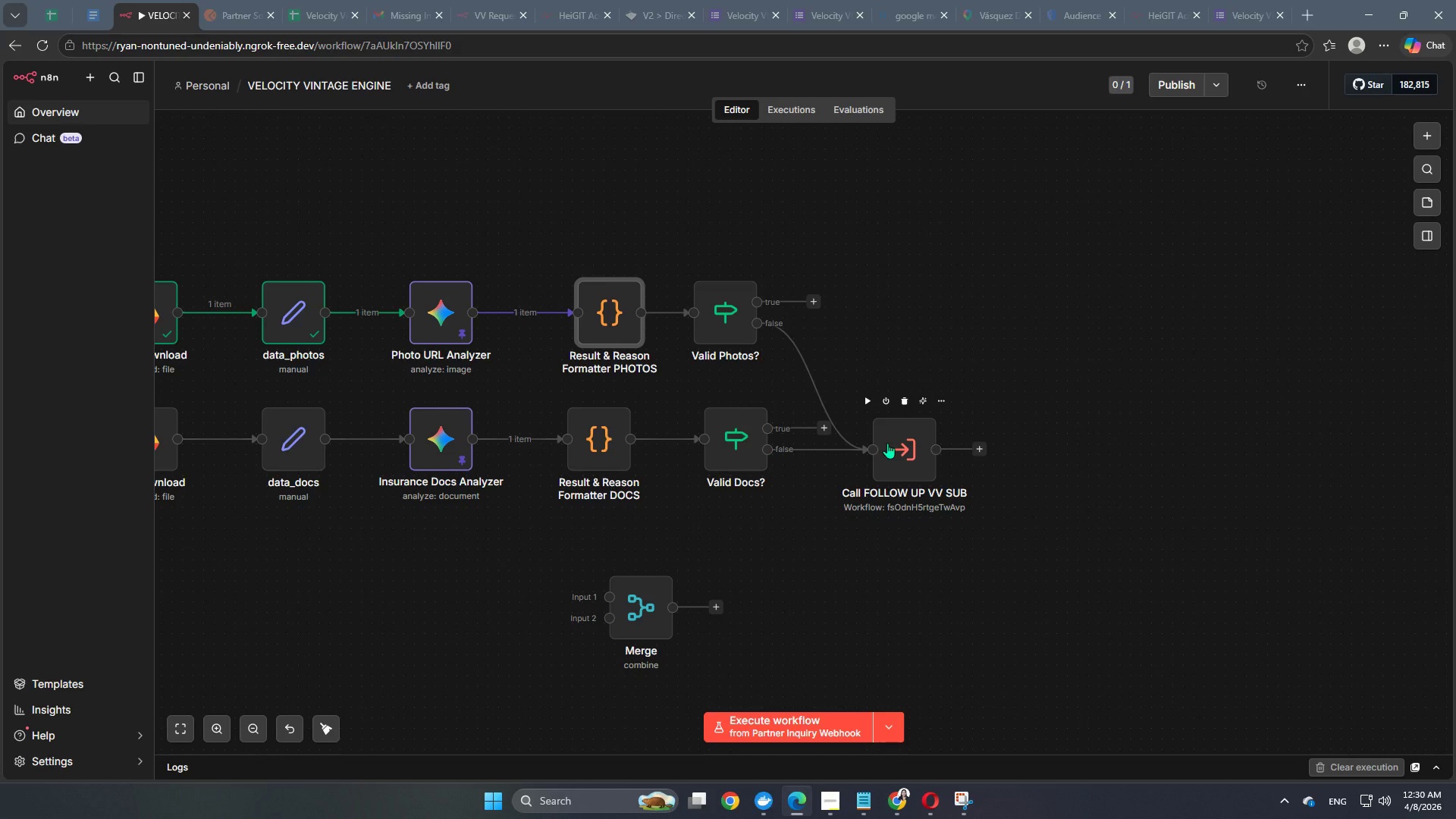 
left_click([828, 391])
 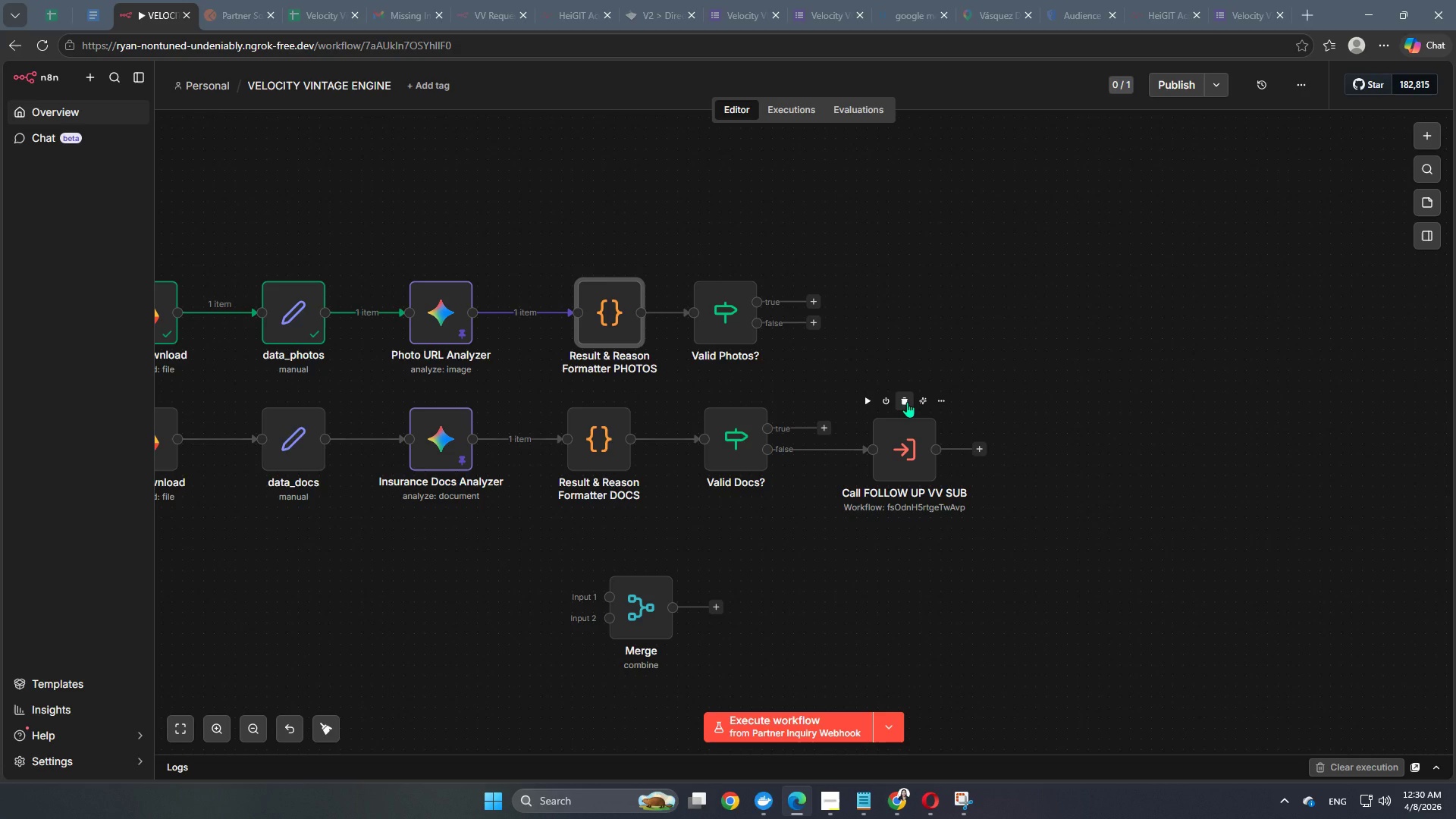 
wait(5.8)
 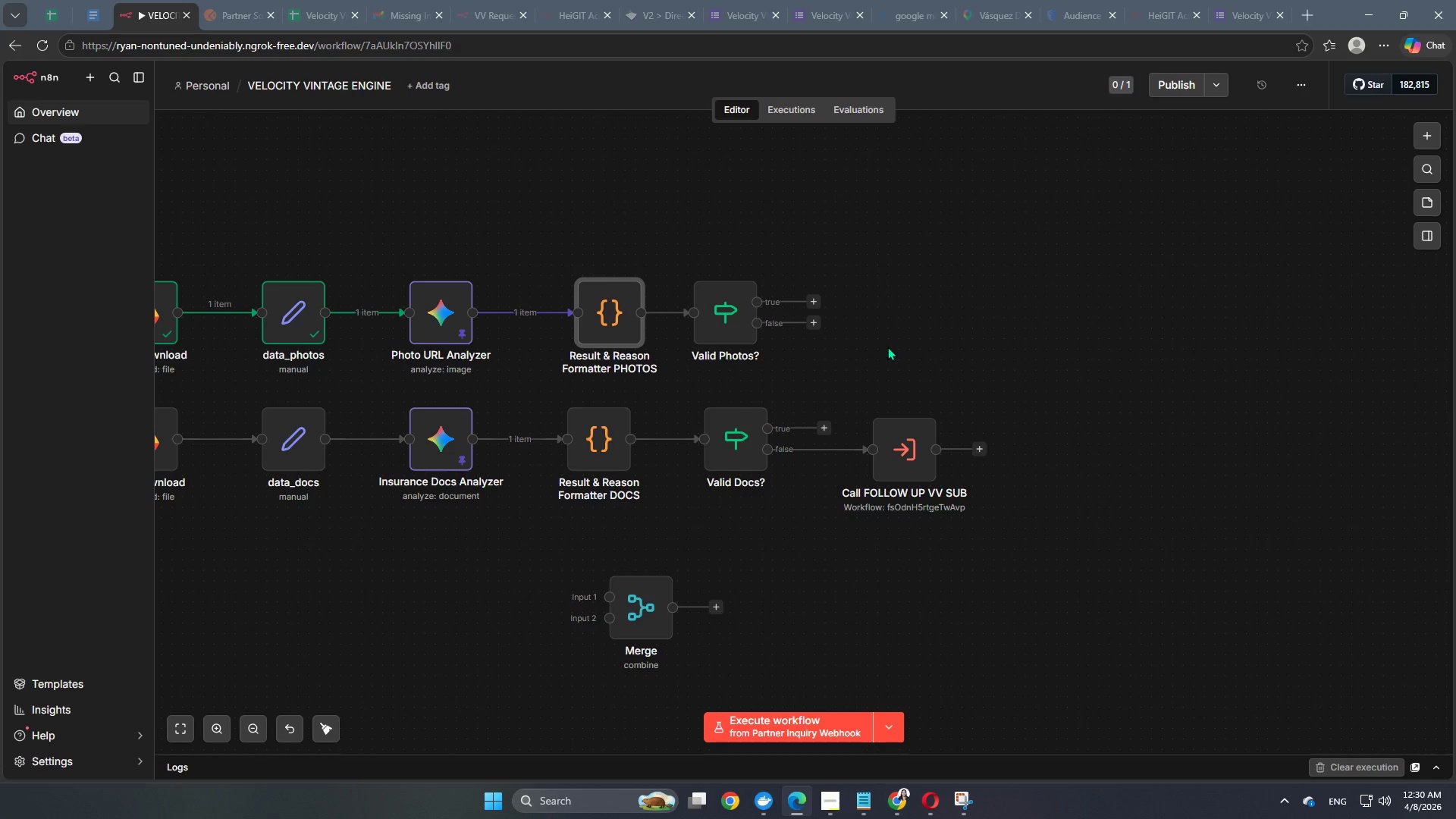 
left_click([946, 402])
 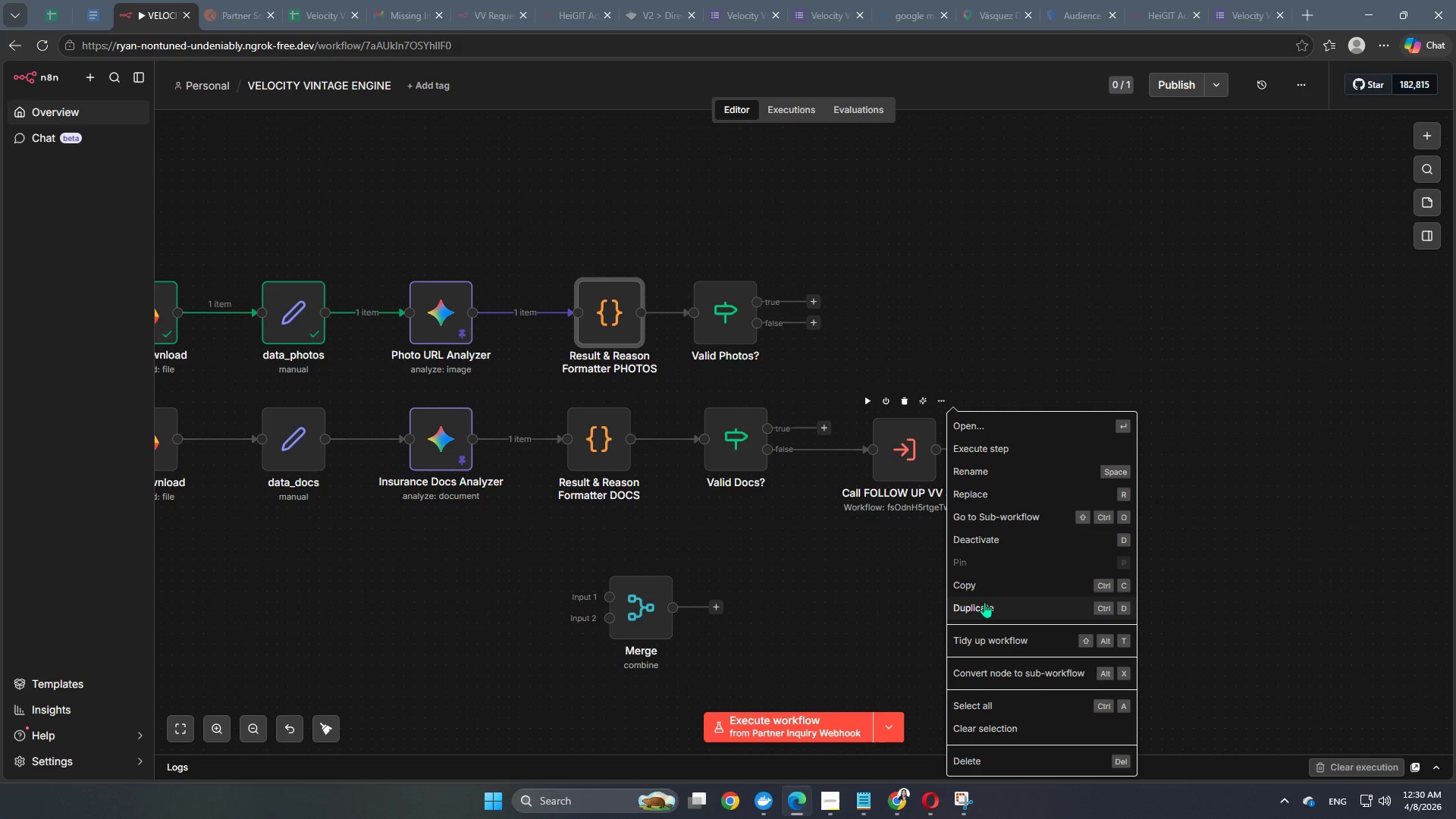 
left_click([984, 610])
 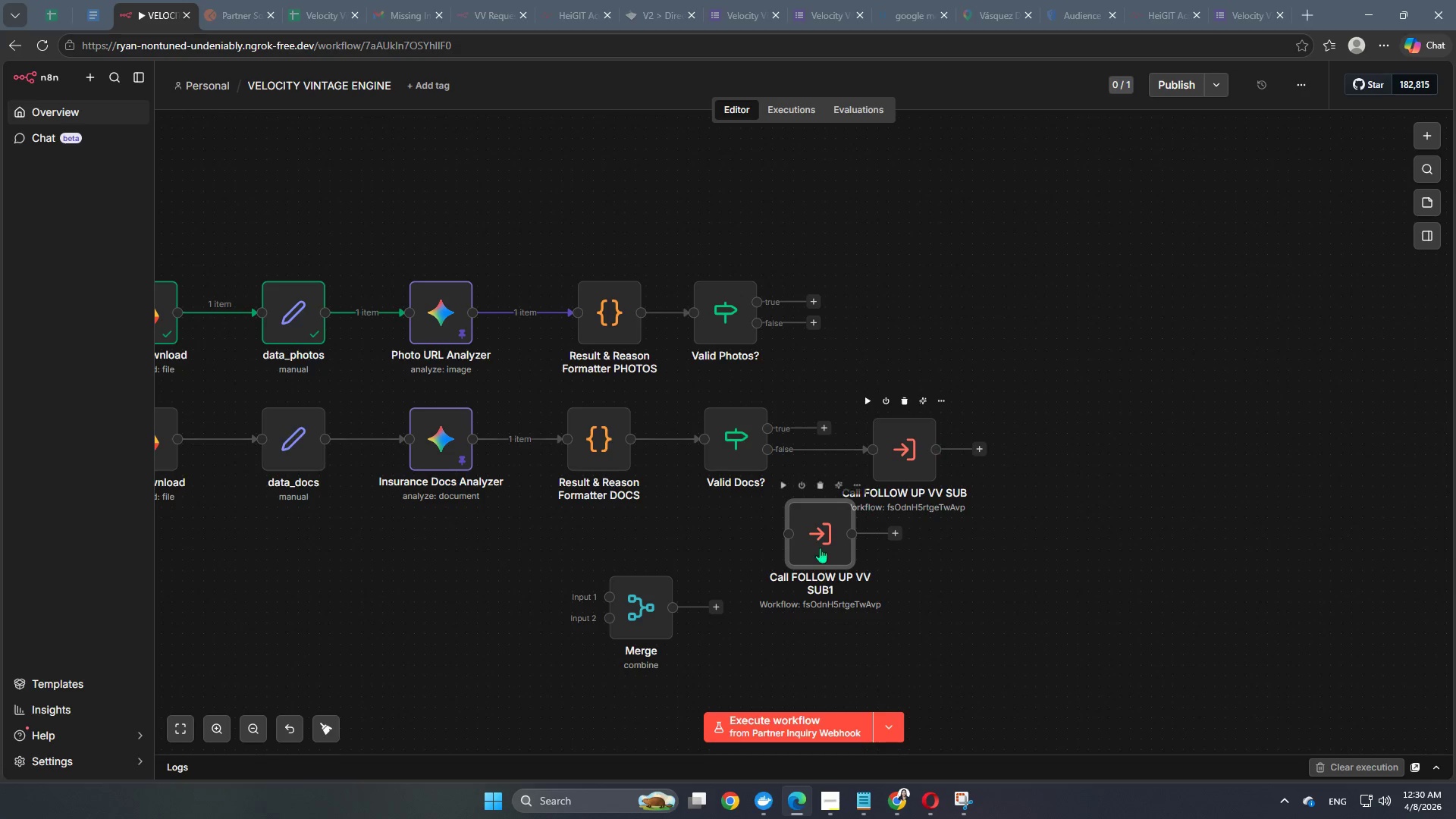 
left_click_drag(start_coordinate=[811, 554], to_coordinate=[870, 315])
 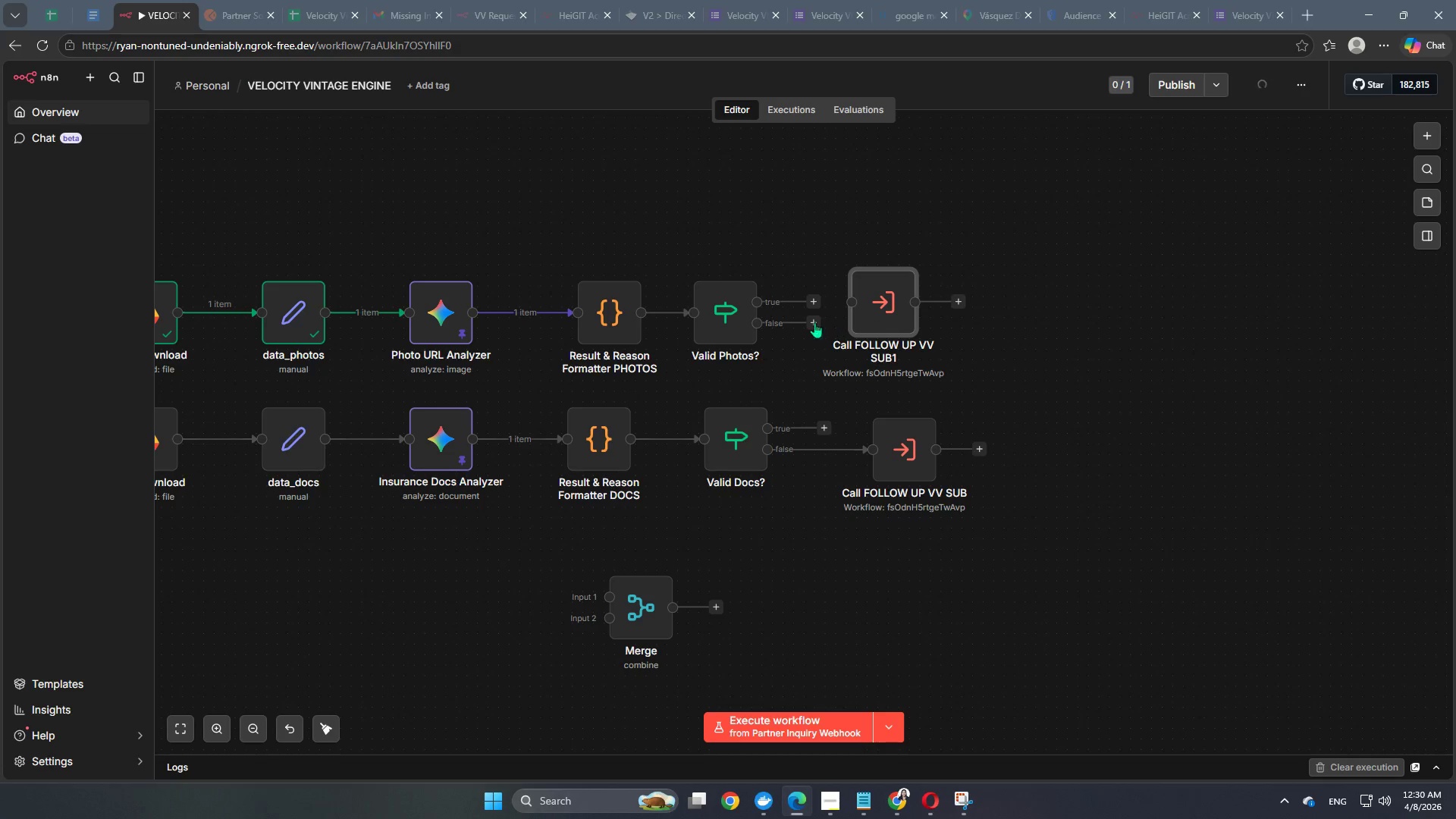 
left_click_drag(start_coordinate=[811, 322], to_coordinate=[858, 305])
 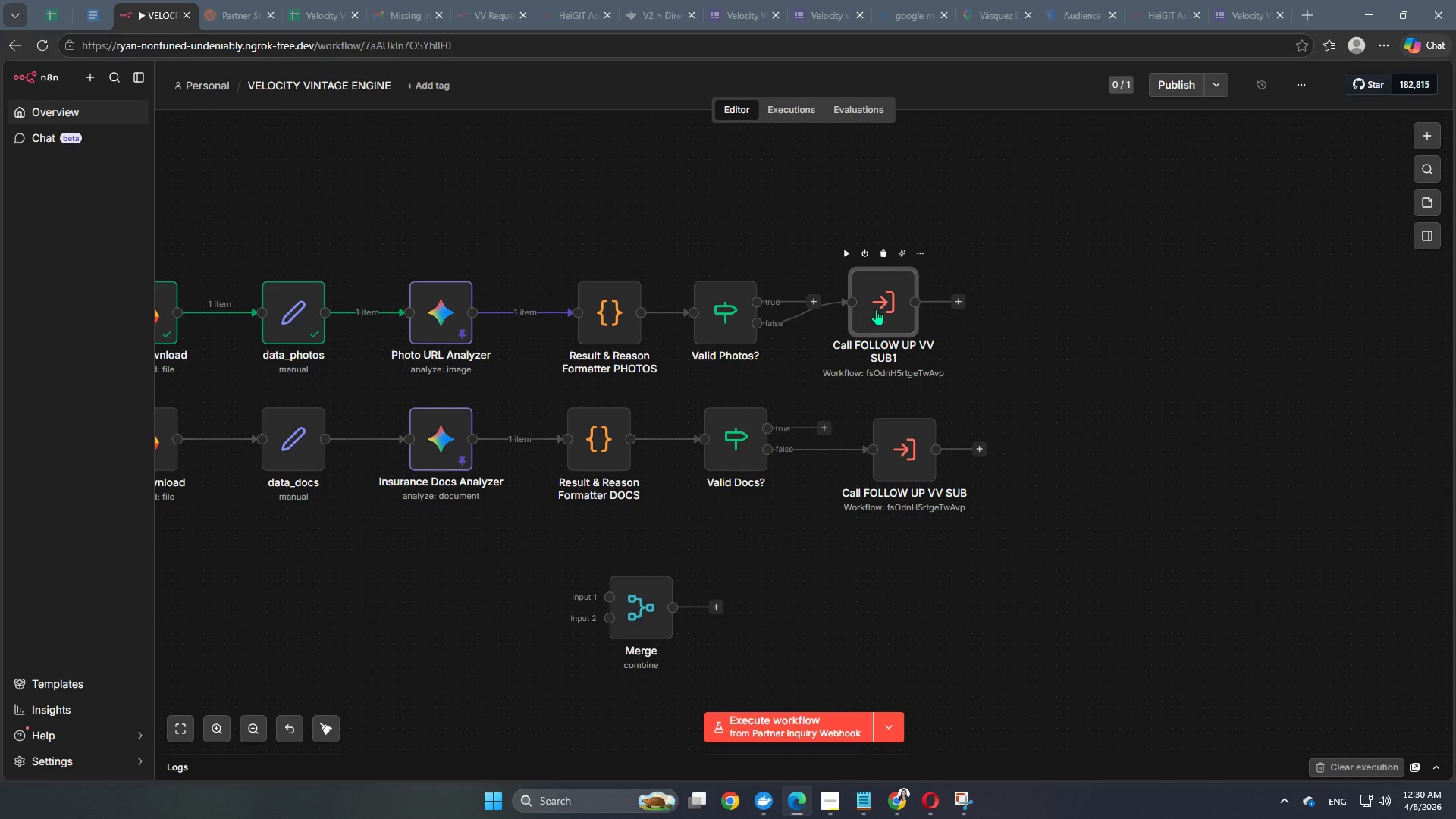 
left_click_drag(start_coordinate=[876, 309], to_coordinate=[884, 334])
 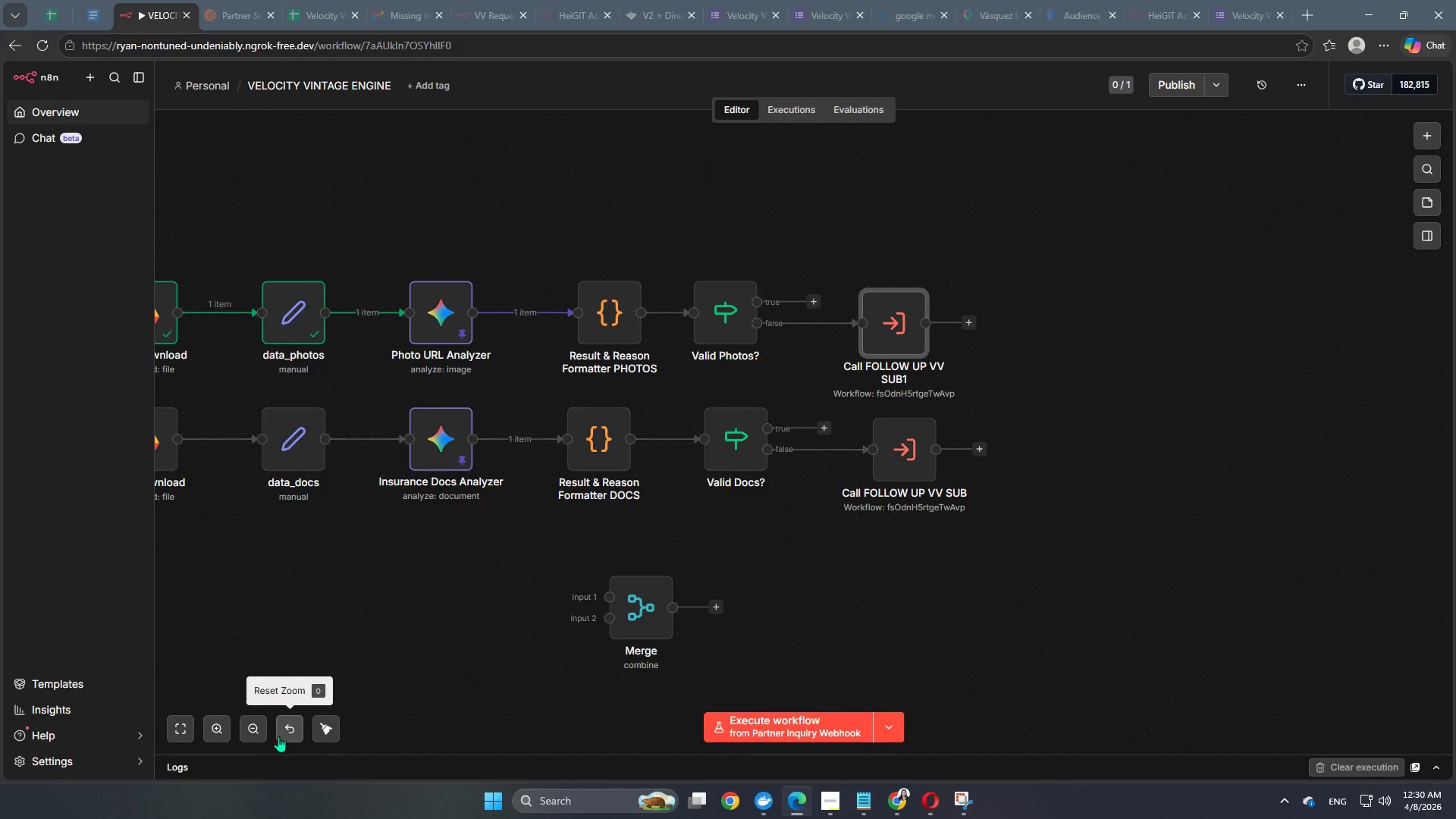 
left_click([325, 731])
 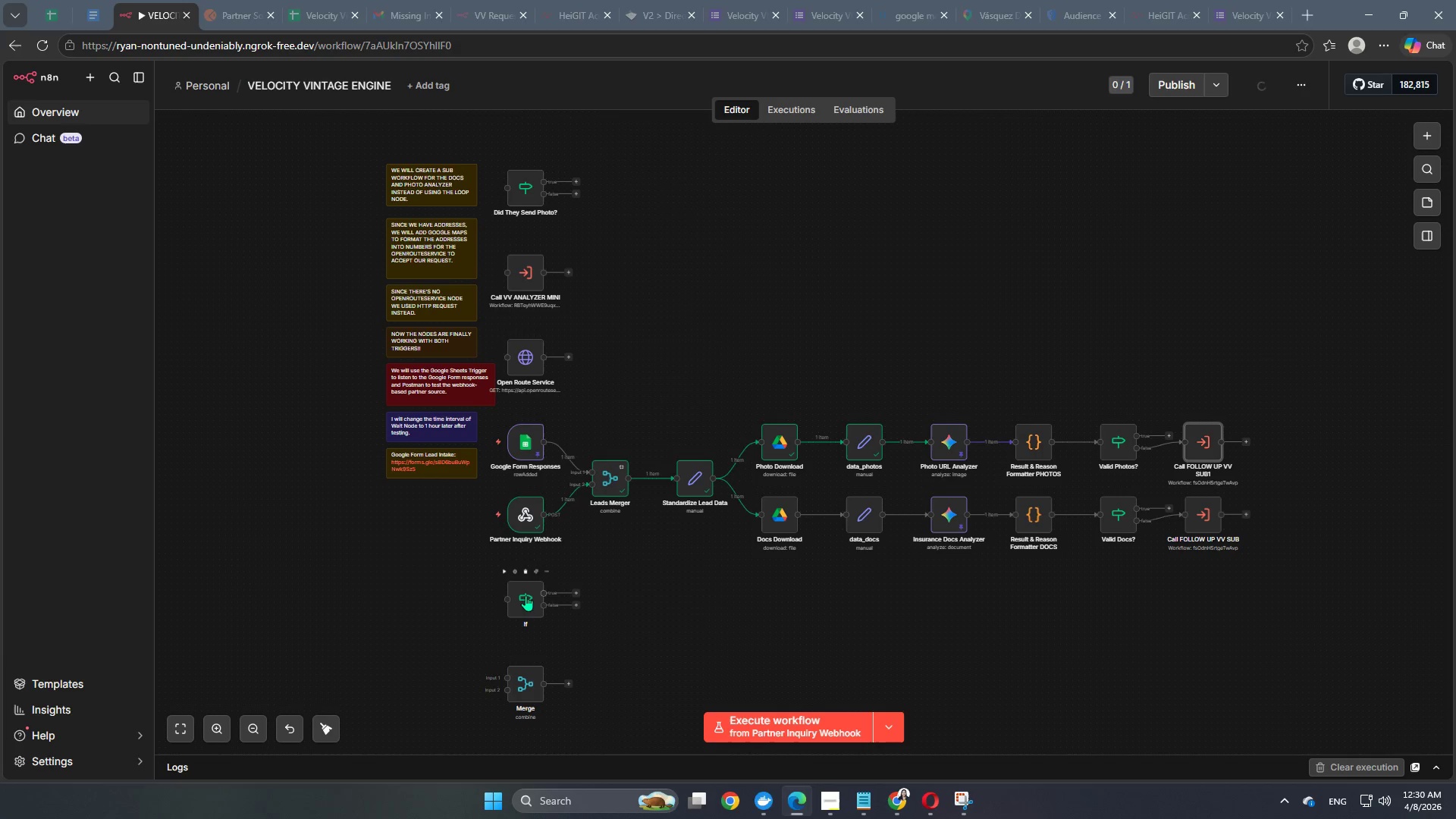 
left_click_drag(start_coordinate=[516, 603], to_coordinate=[994, 651])
 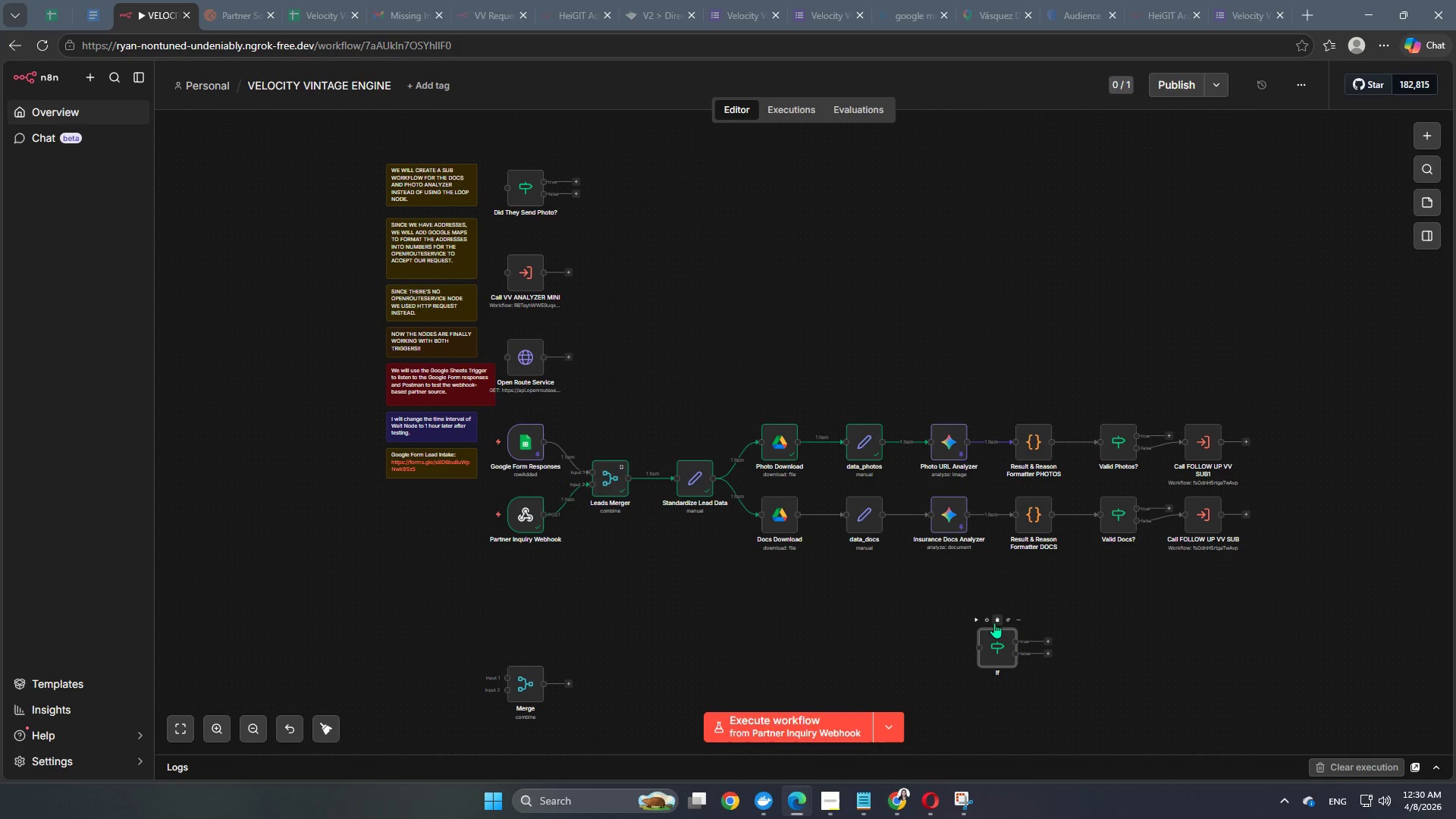 
left_click([996, 623])
 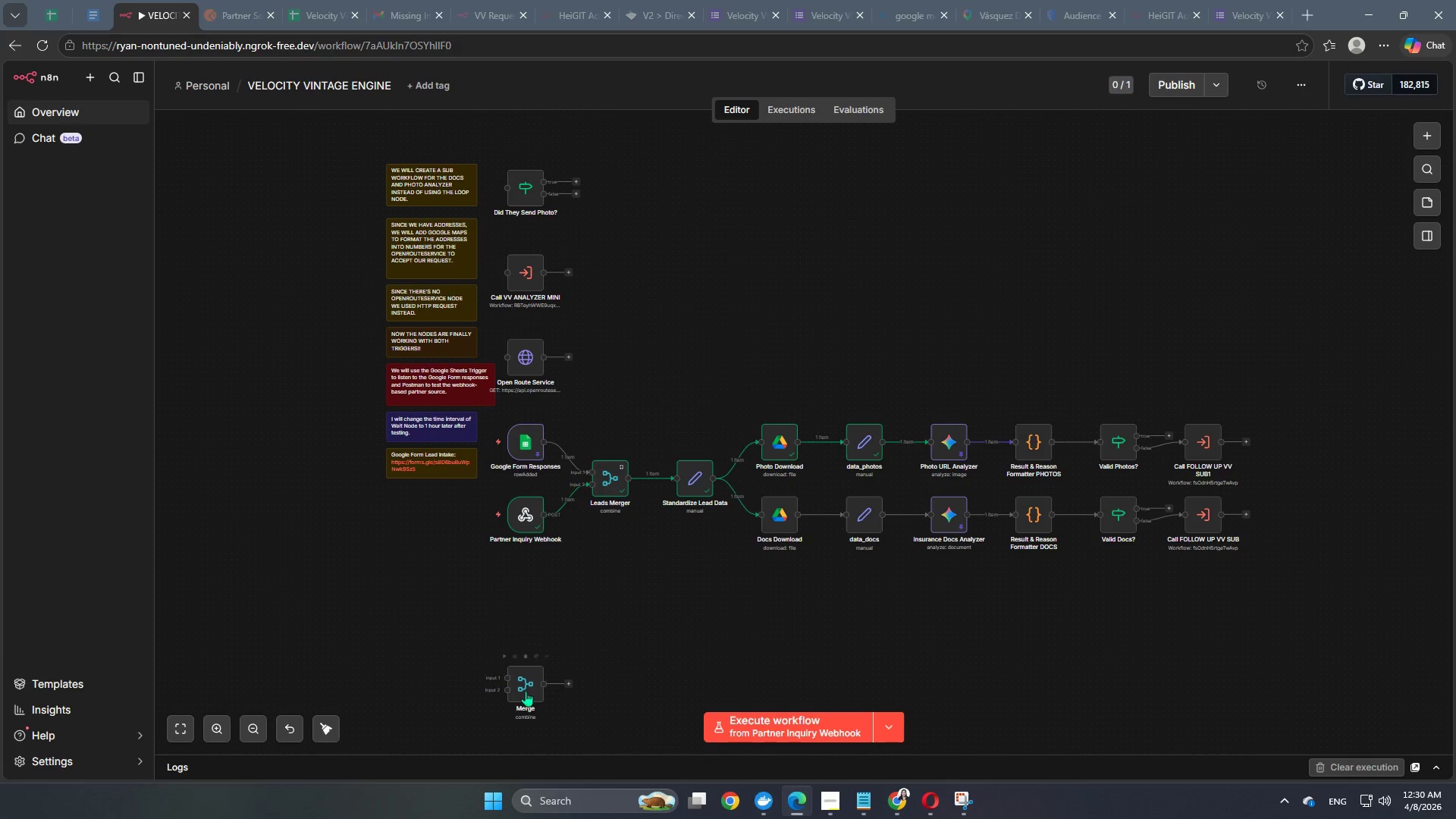 
left_click_drag(start_coordinate=[512, 691], to_coordinate=[912, 647])
 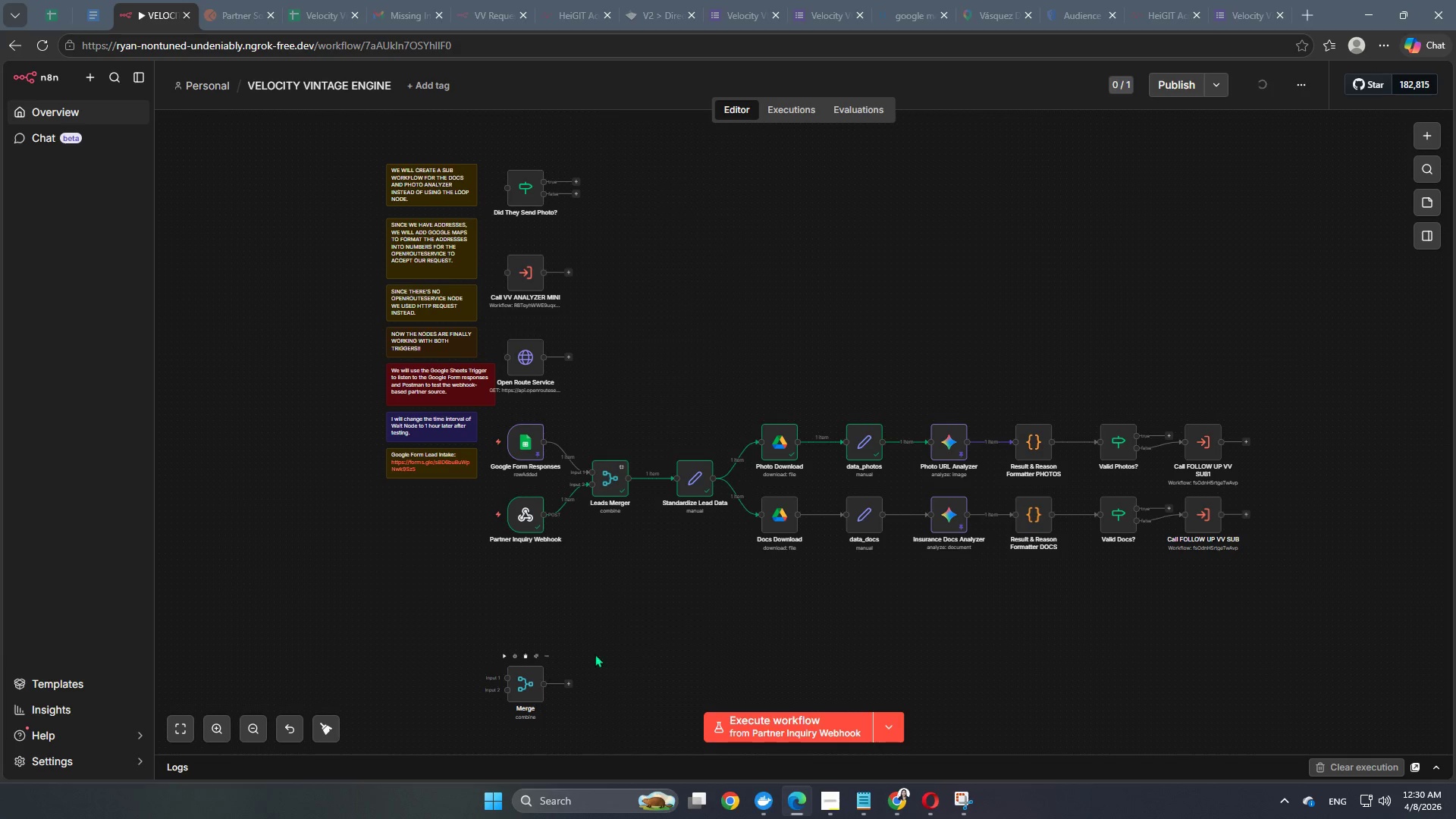 
left_click([661, 642])
 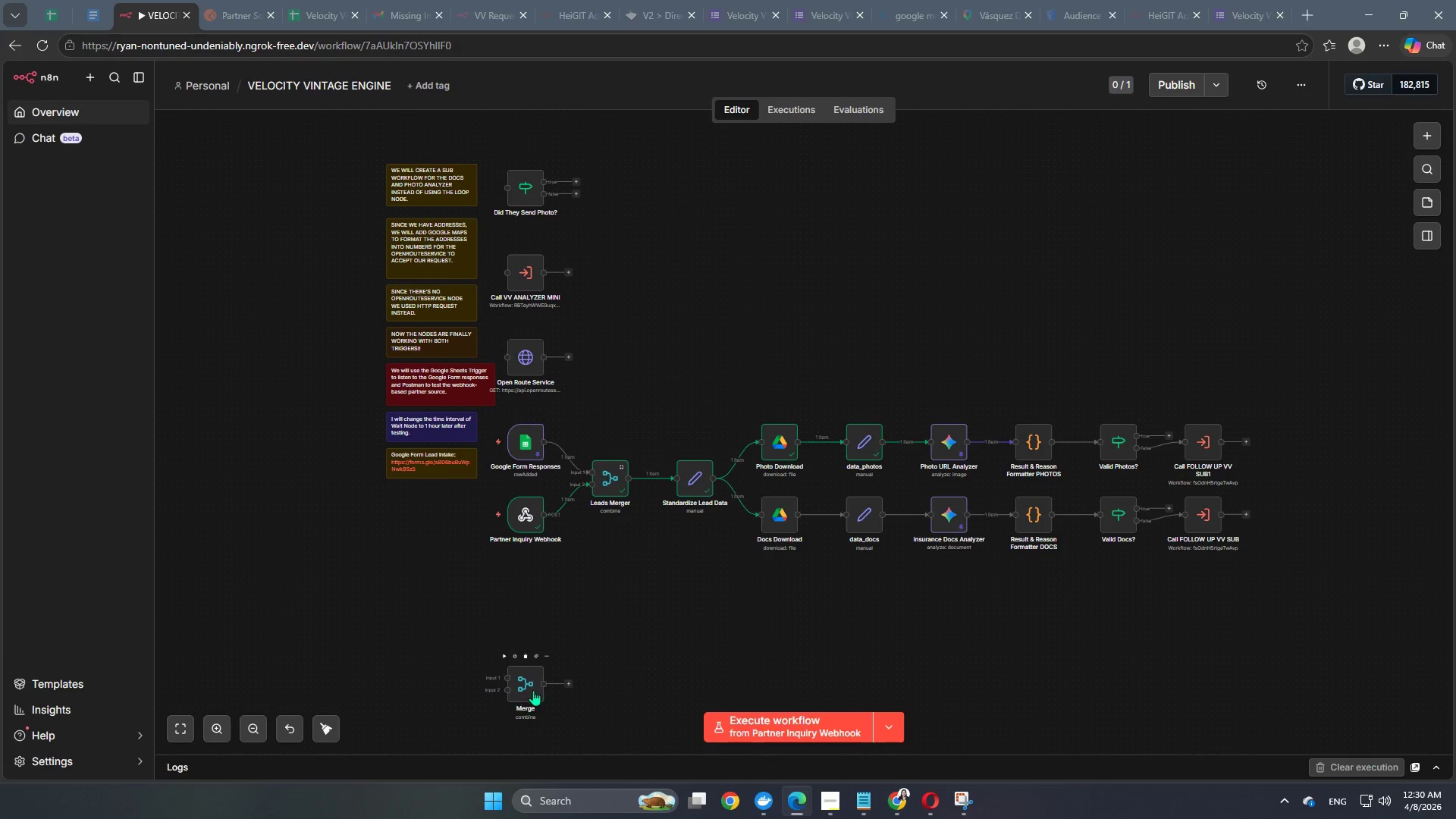 
left_click_drag(start_coordinate=[535, 688], to_coordinate=[916, 642])
 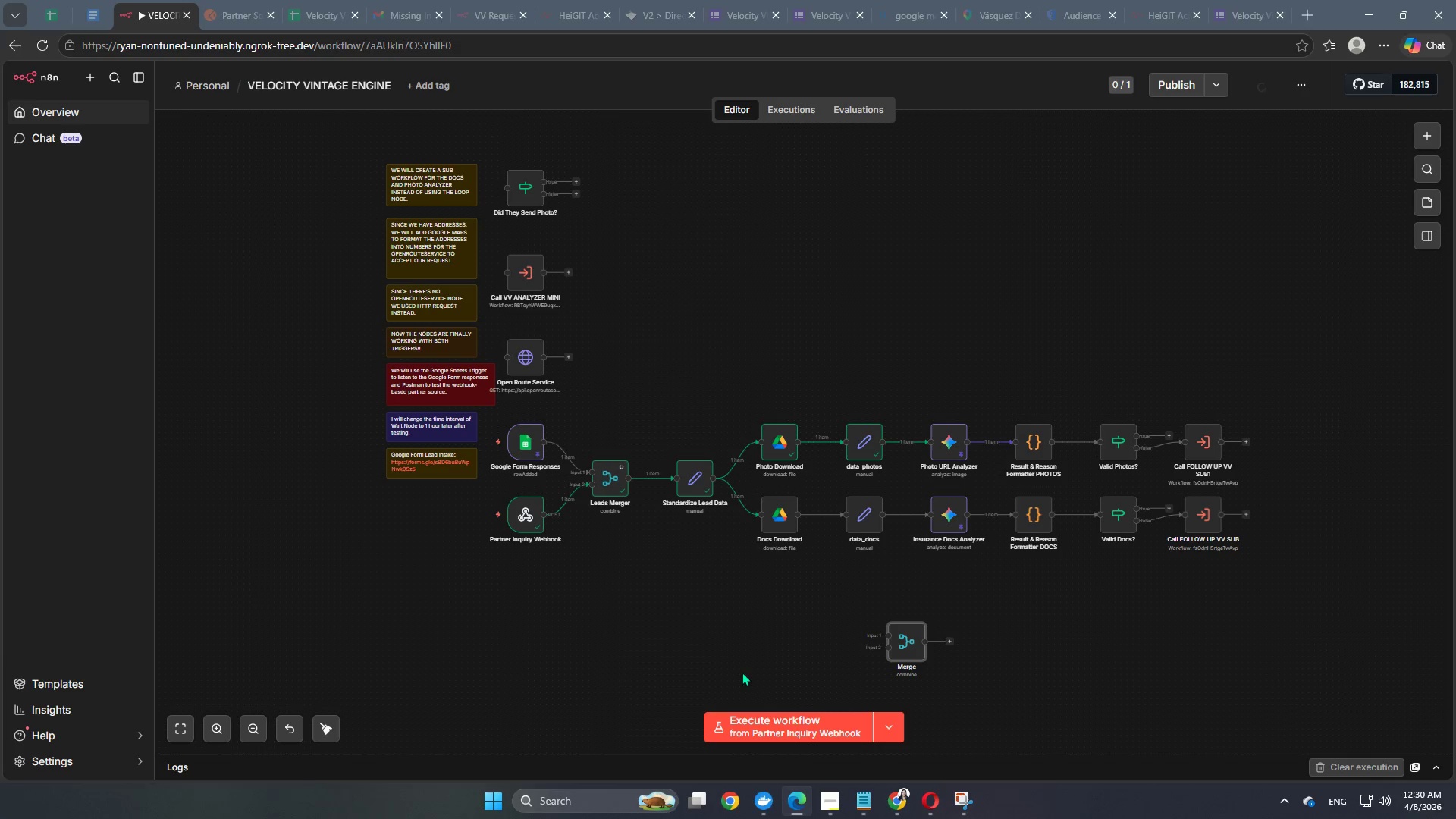 
hold_key(key=Space, duration=1.17)
 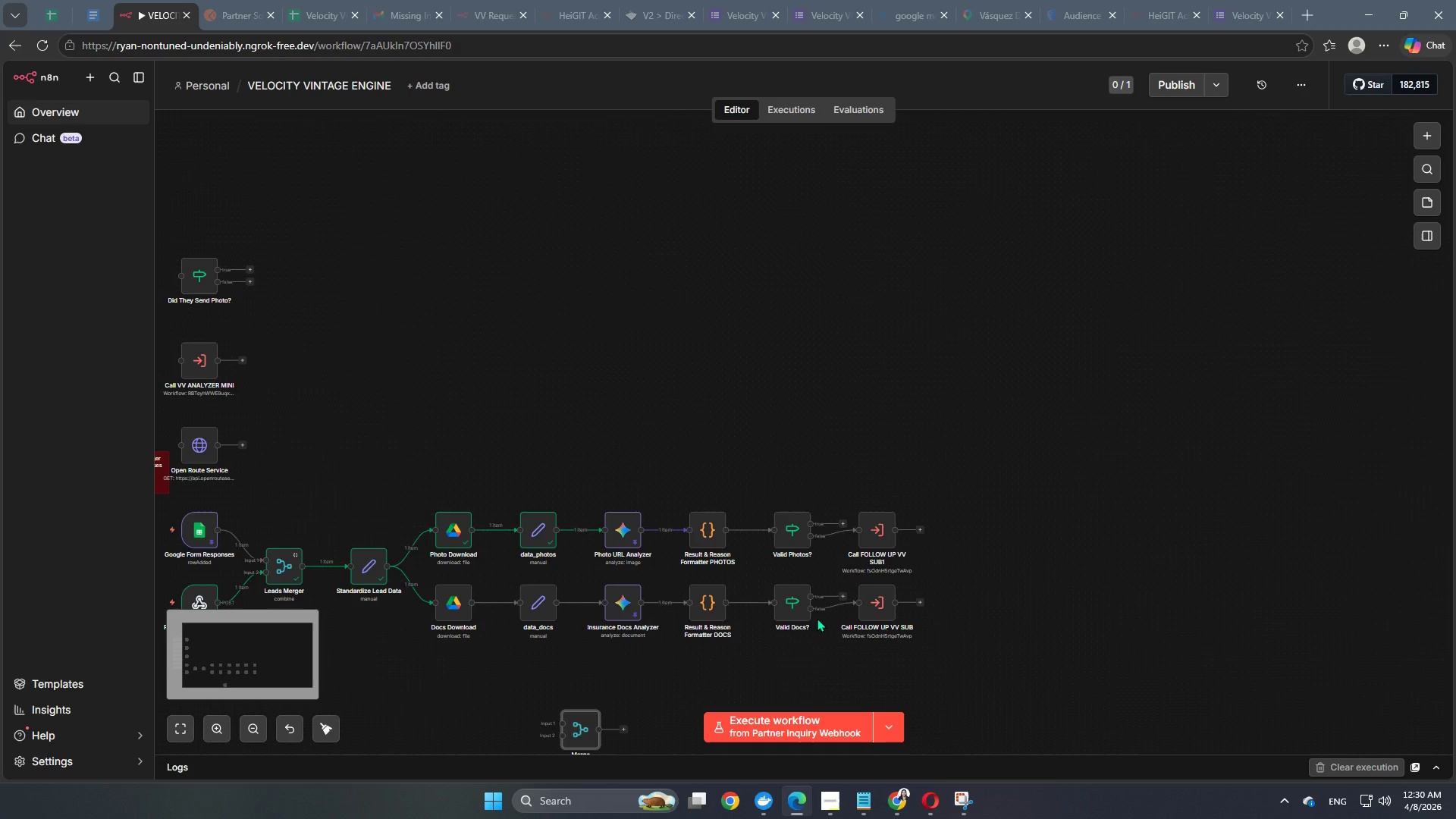 
left_click_drag(start_coordinate=[1143, 662], to_coordinate=[817, 636])
 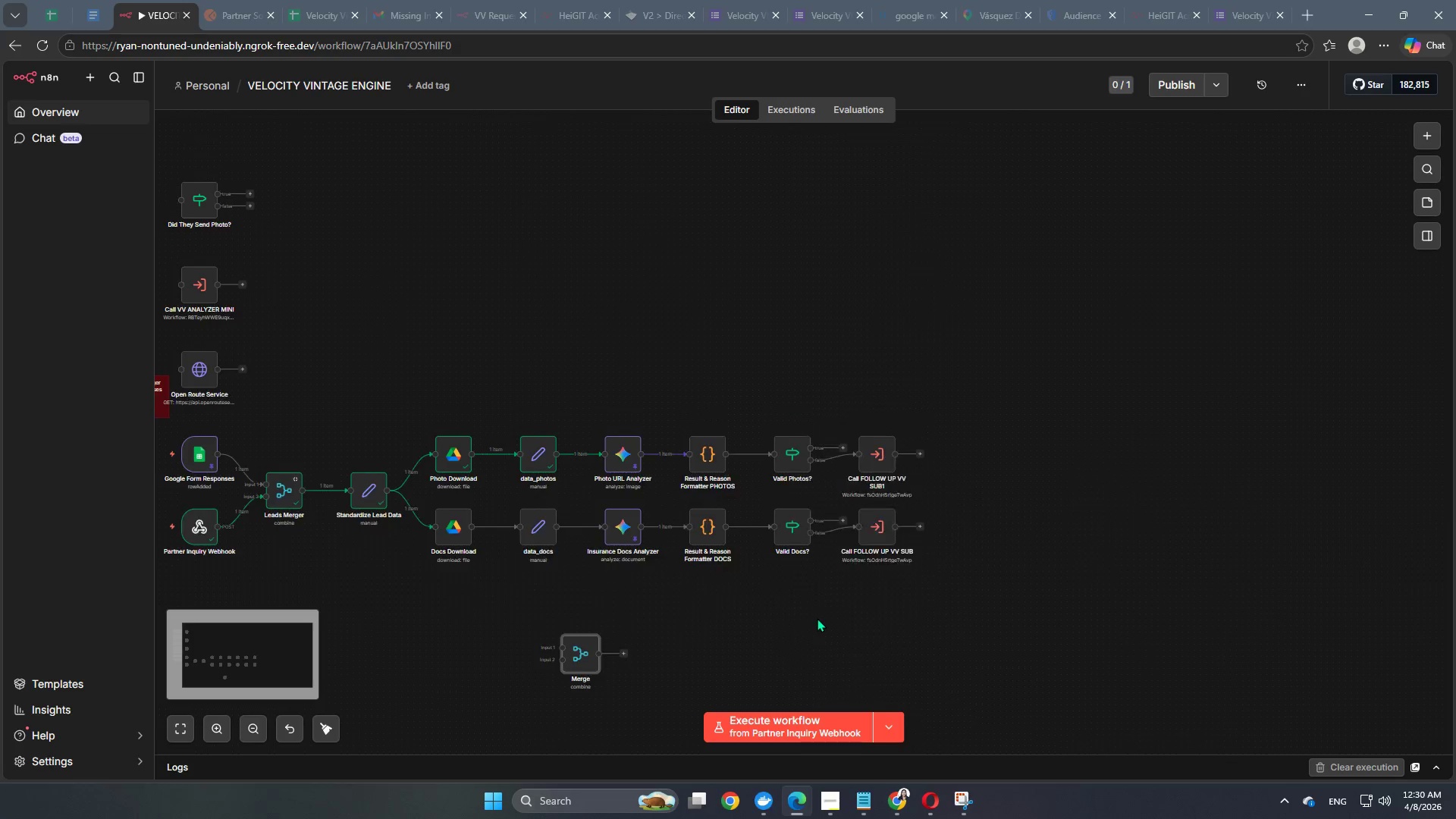 
scroll: coordinate [817, 618], scroll_direction: up, amount: 3.0
 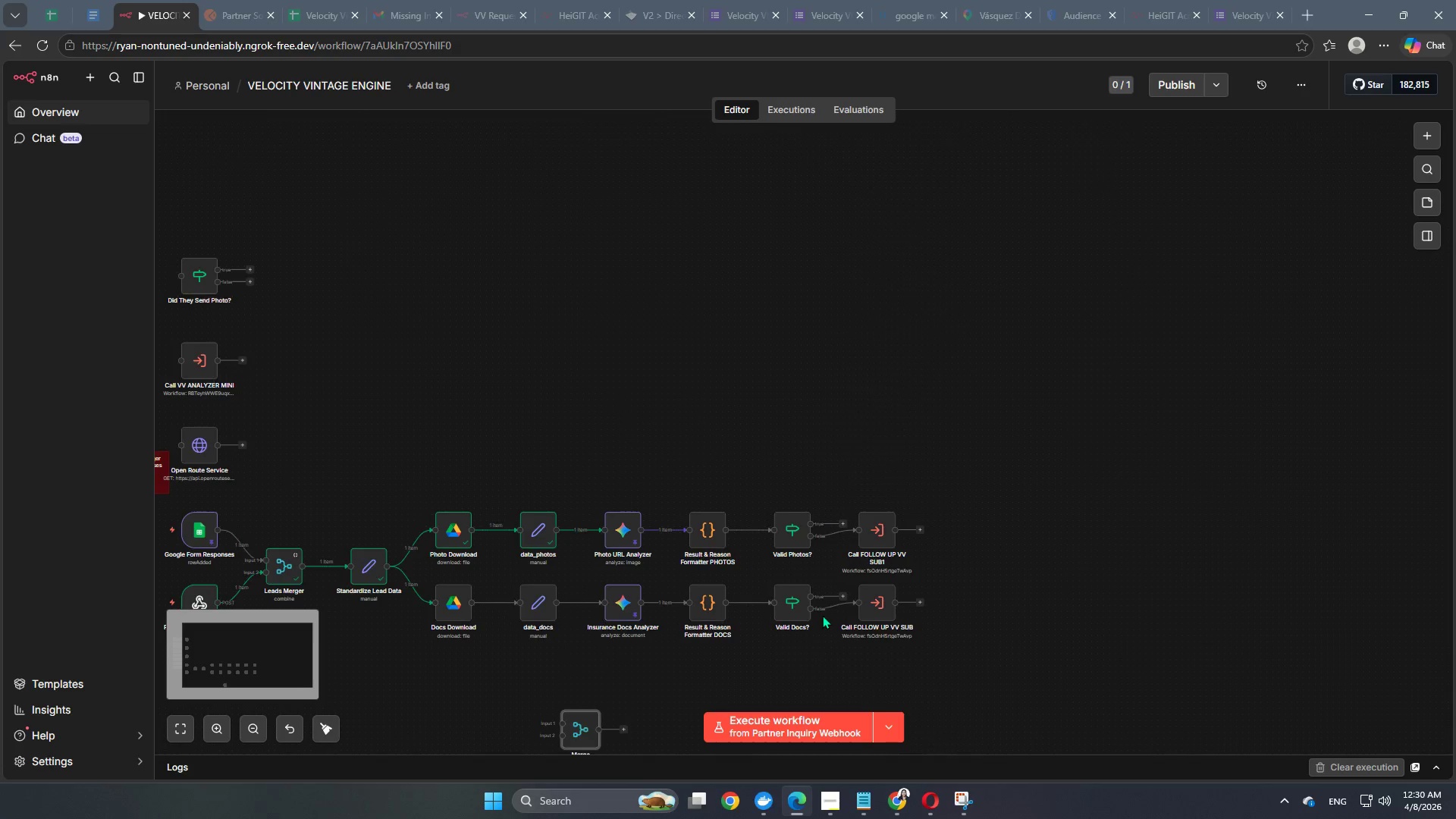 
scroll: coordinate [822, 615], scroll_direction: down, amount: 2.0
 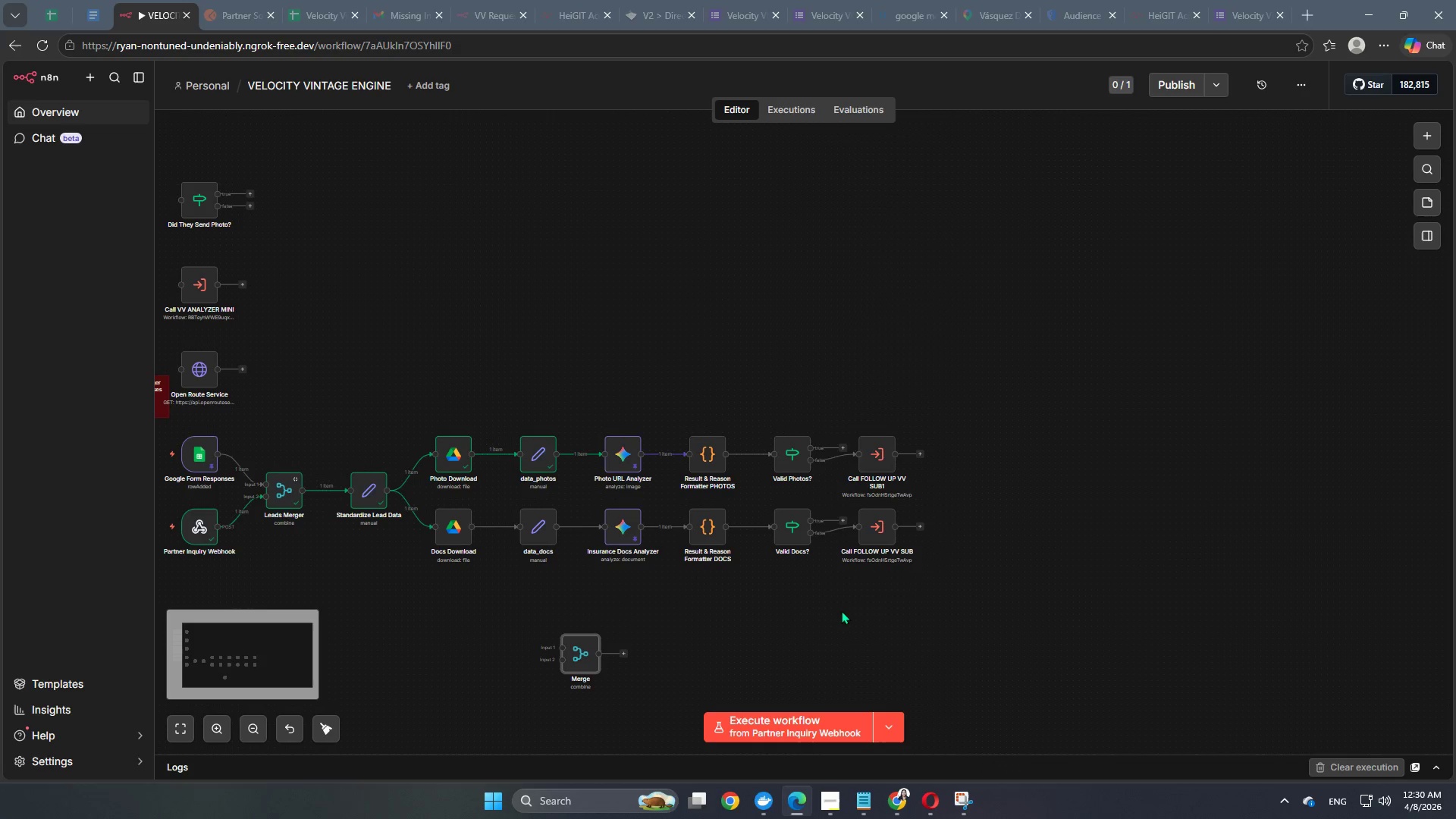 
hold_key(key=Space, duration=1.38)
 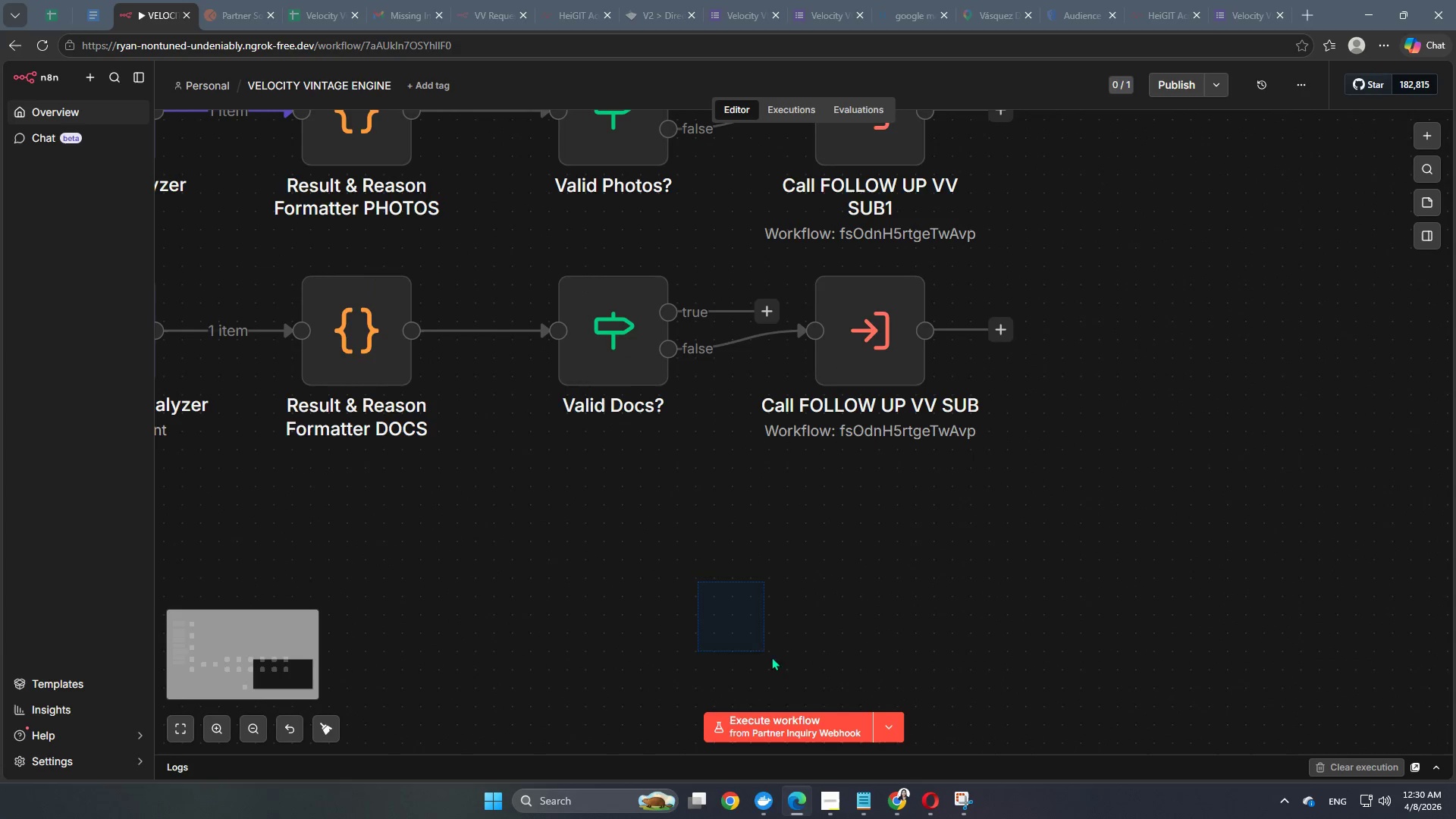 
scroll: coordinate [880, 623], scroll_direction: up, amount: 8.0
 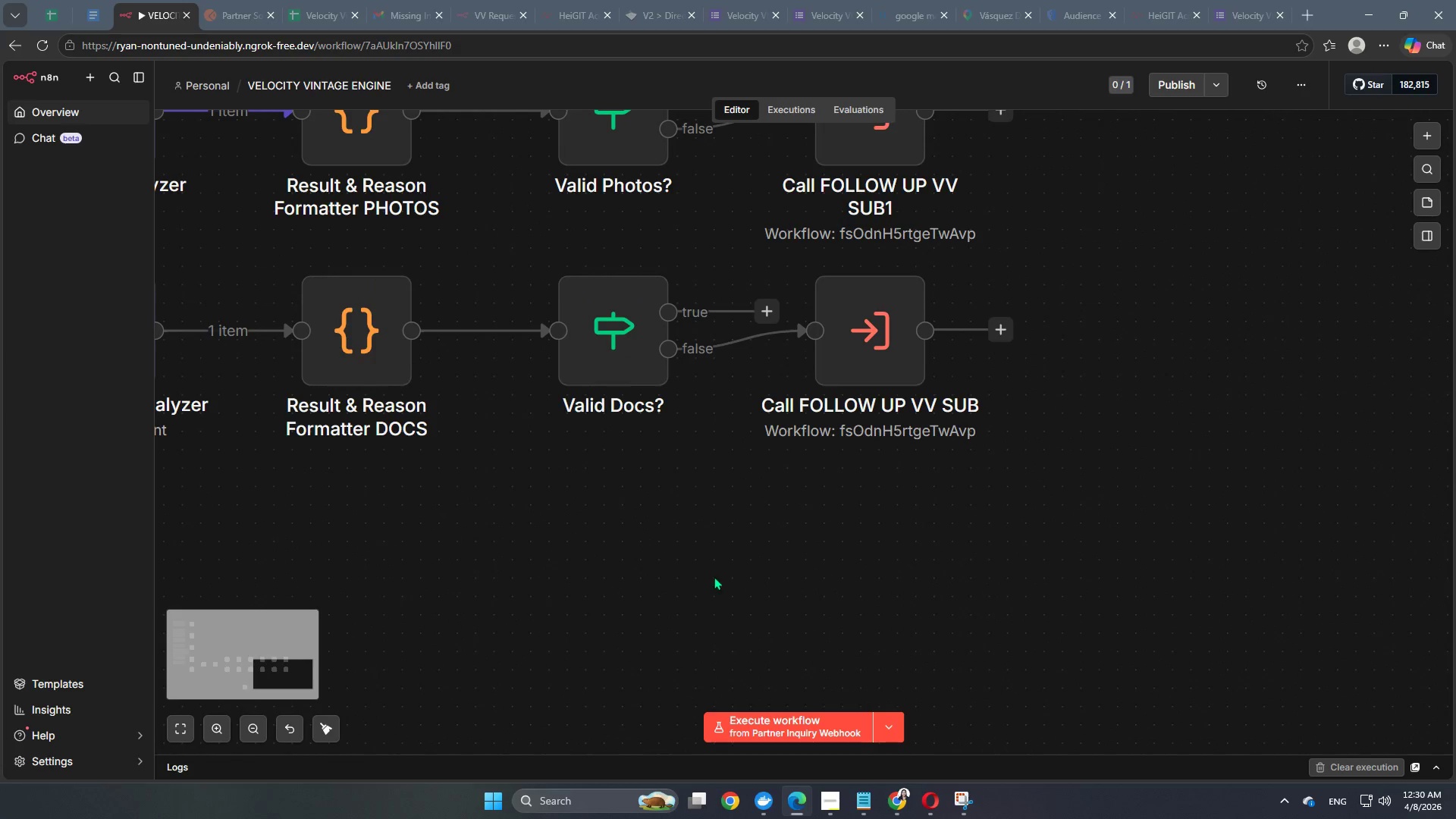 
left_click_drag(start_coordinate=[698, 582], to_coordinate=[780, 667])
 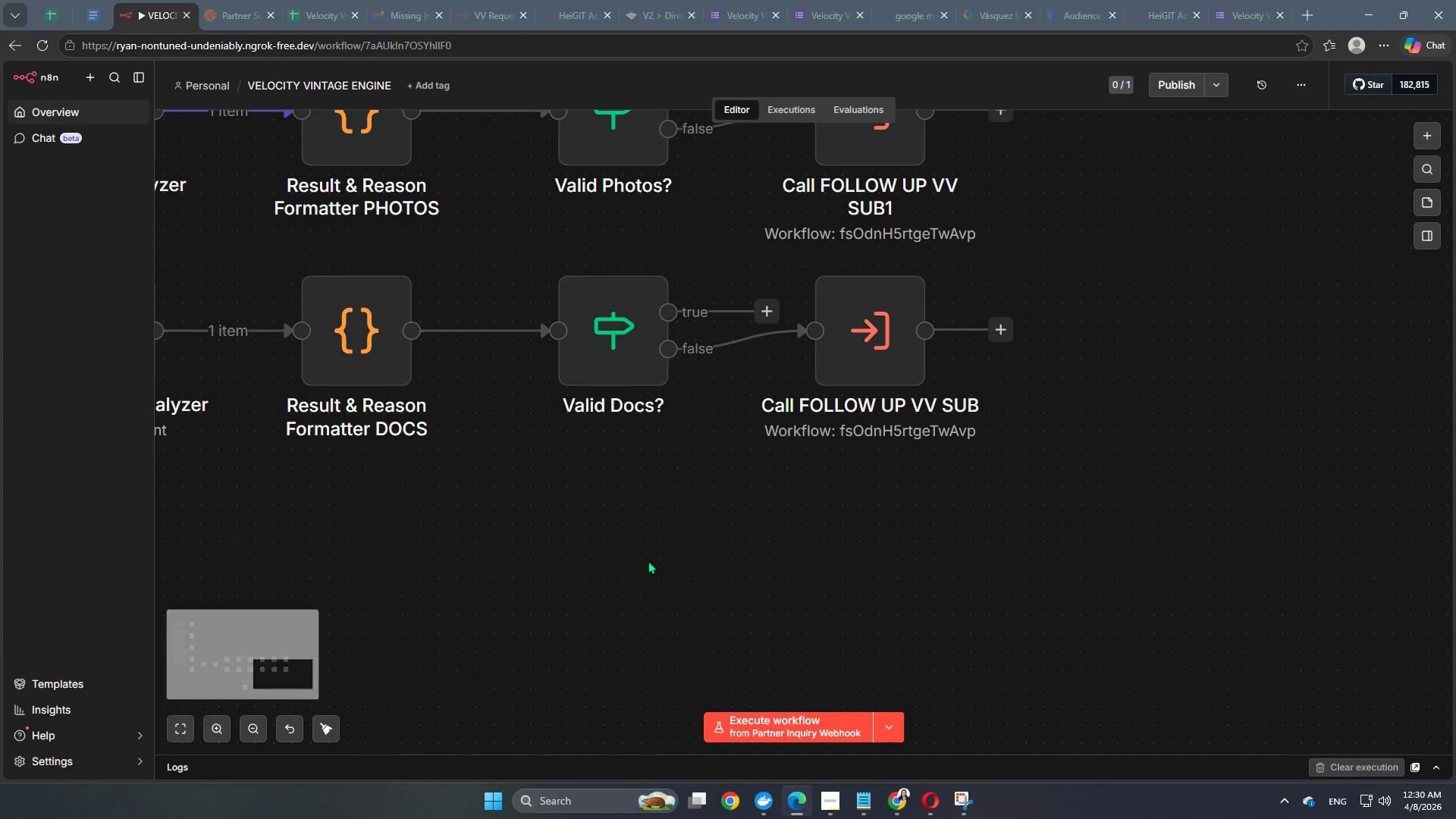 
hold_key(key=Space, duration=0.86)
 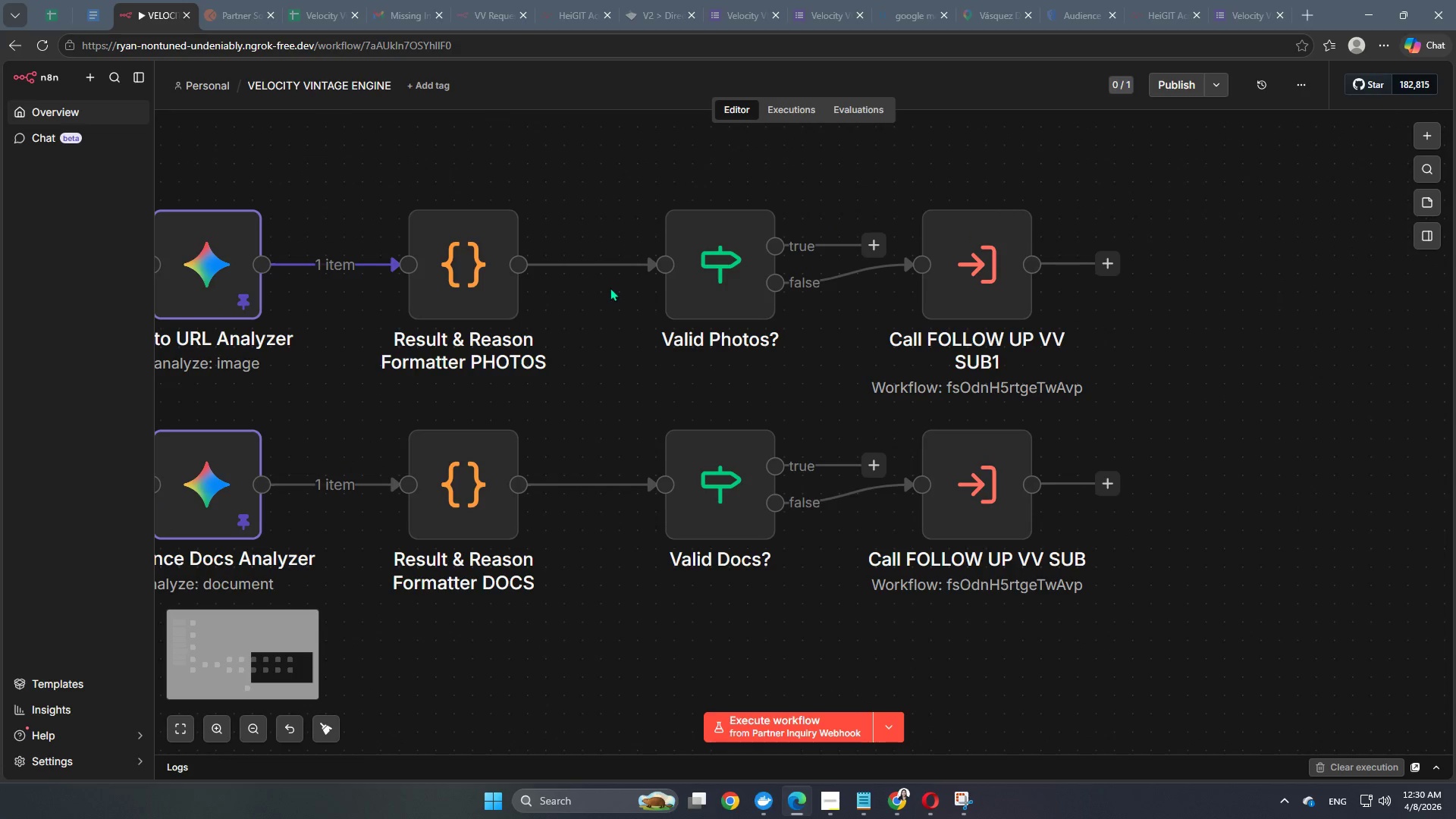 
left_click_drag(start_coordinate=[628, 555], to_coordinate=[735, 709])
 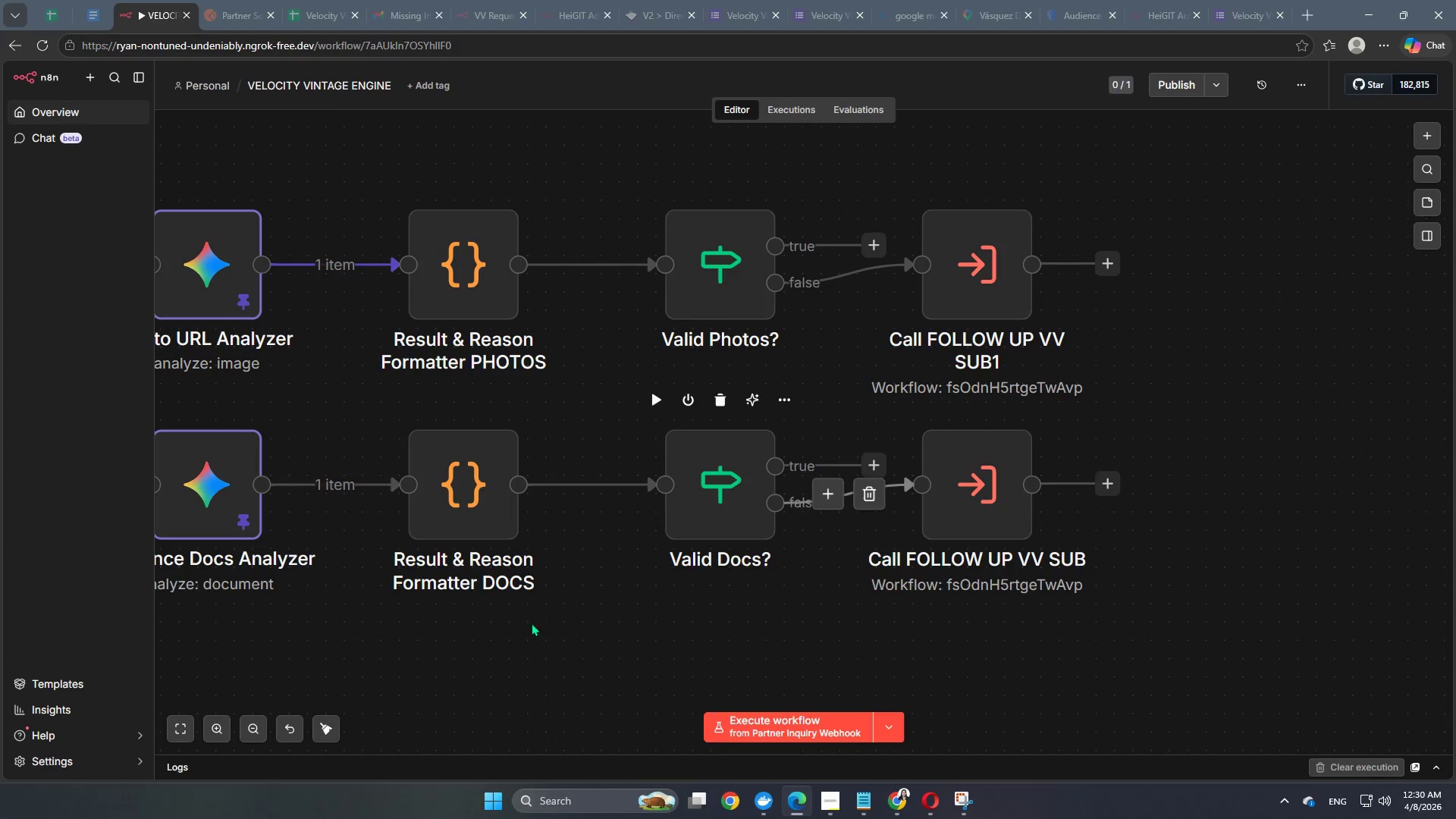 
wait(7.23)
 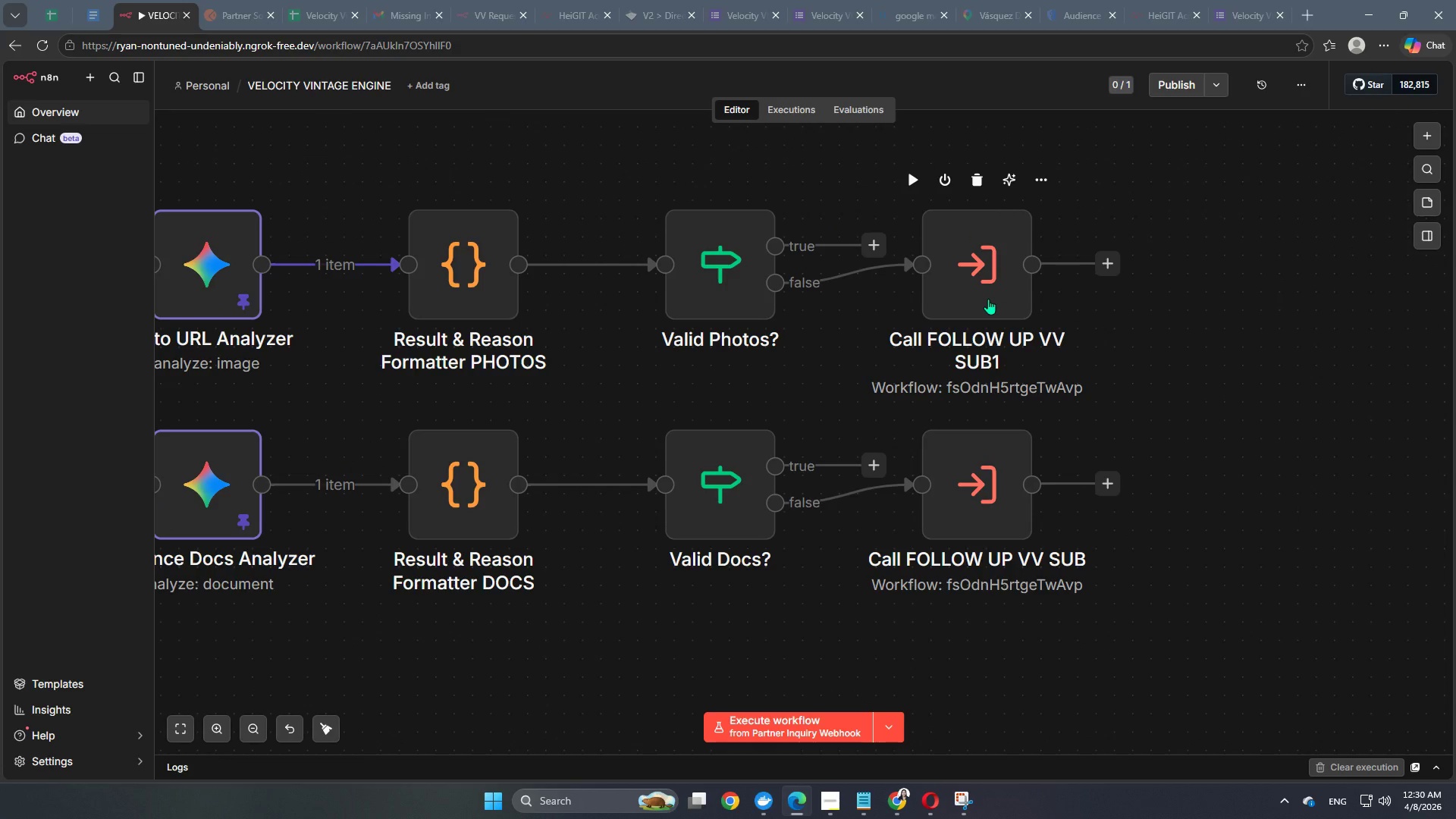 
left_click([829, 805])